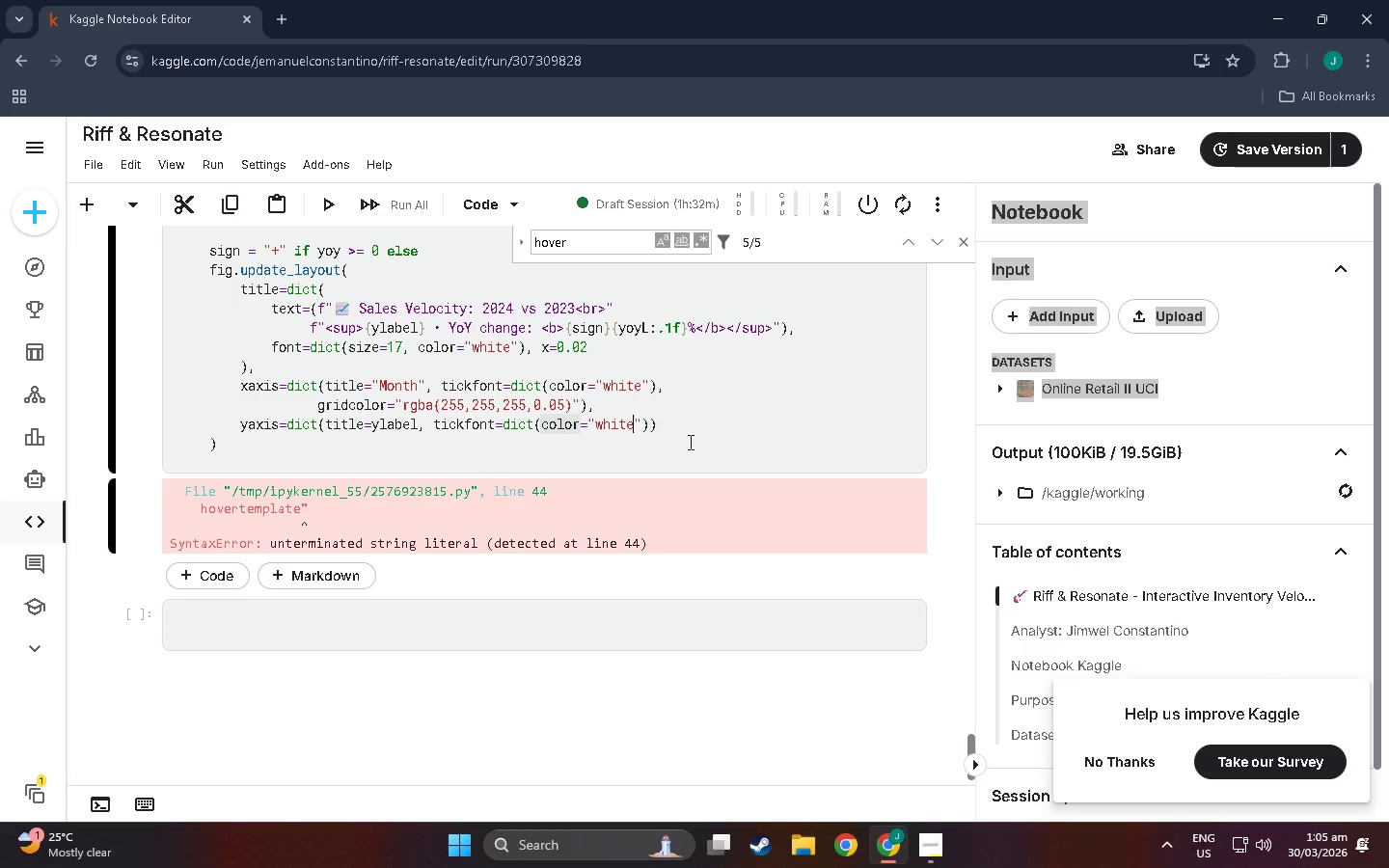 
 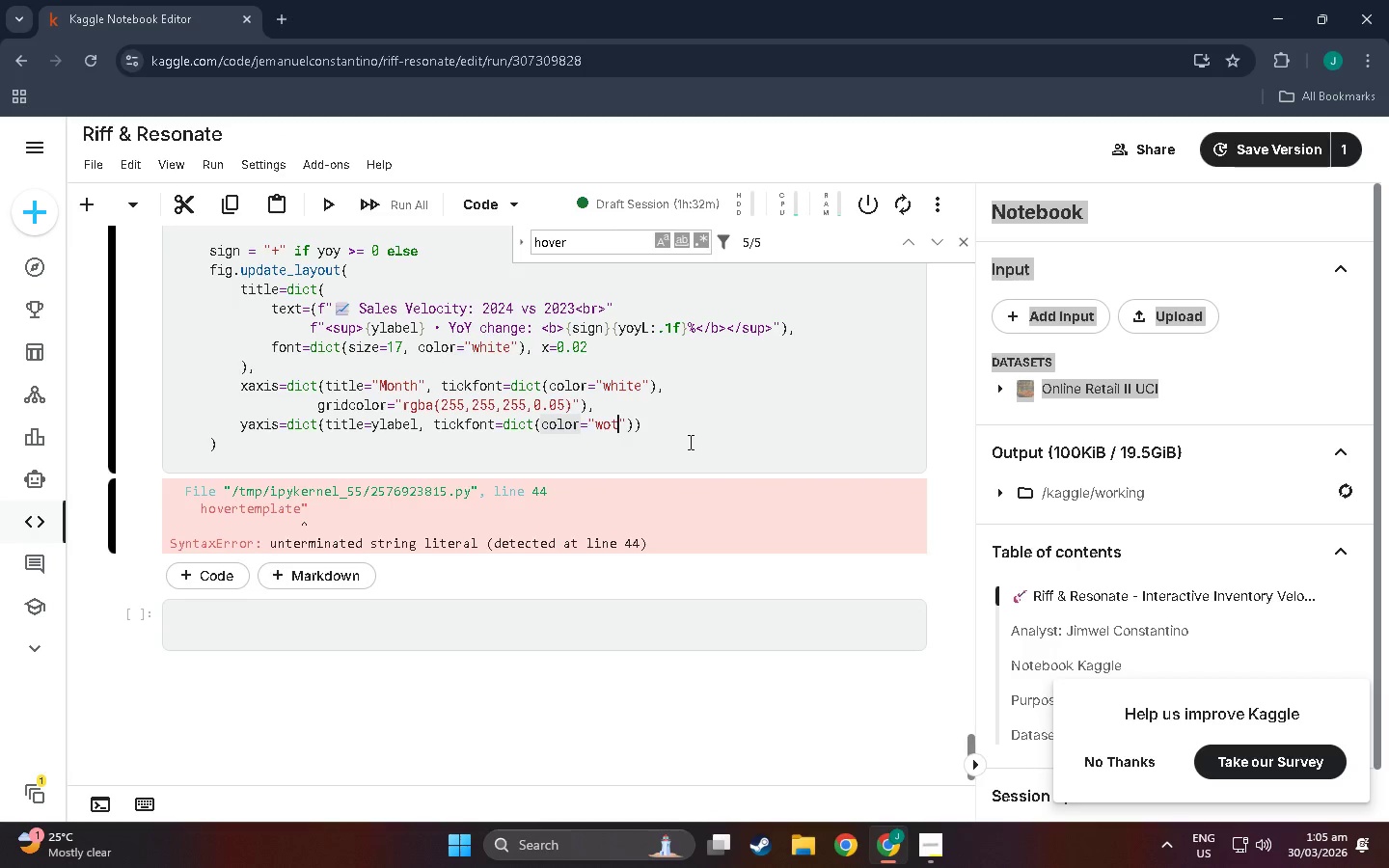 
key(ArrowRight)
 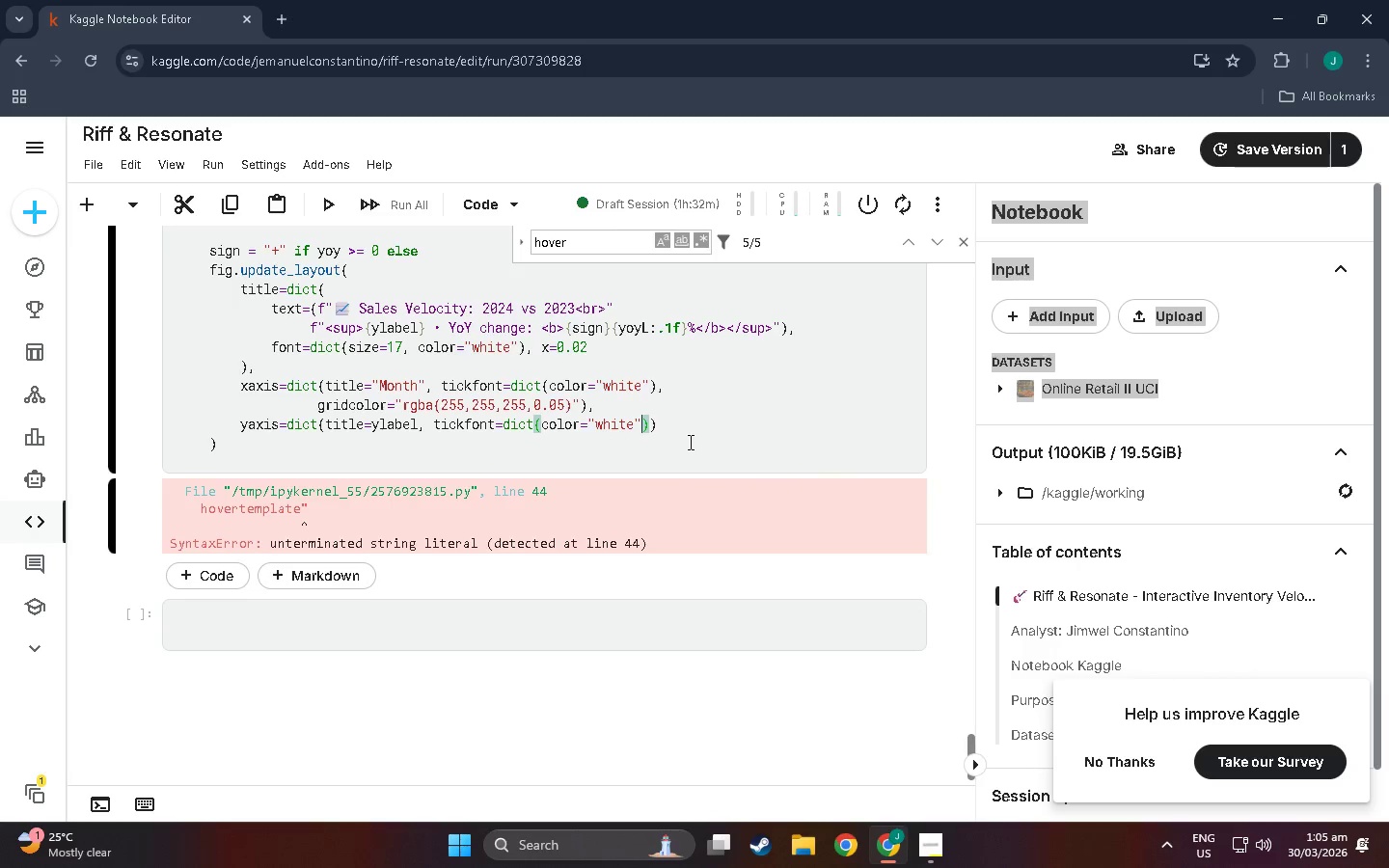 
key(ArrowRight)
 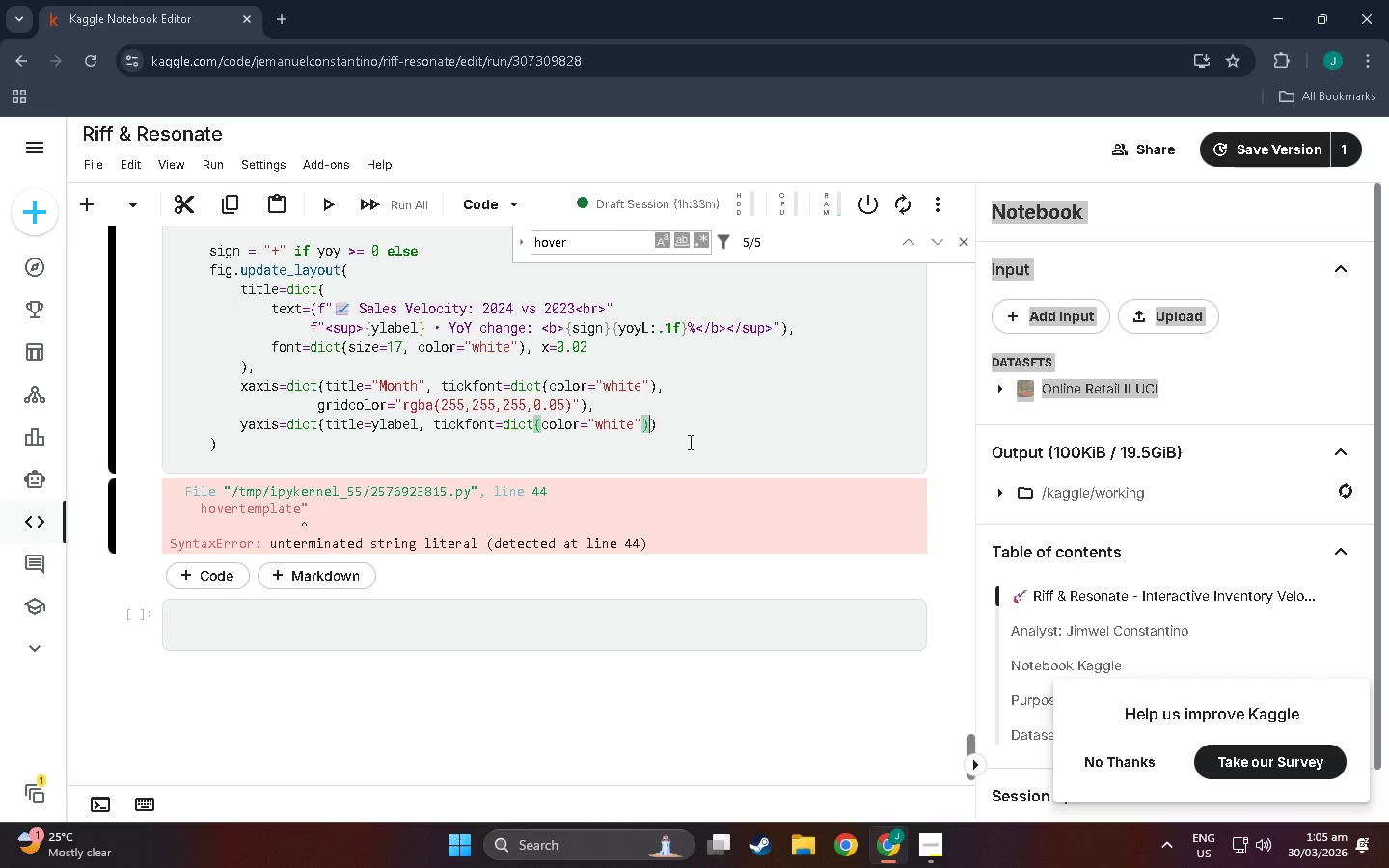 
key(Comma)
 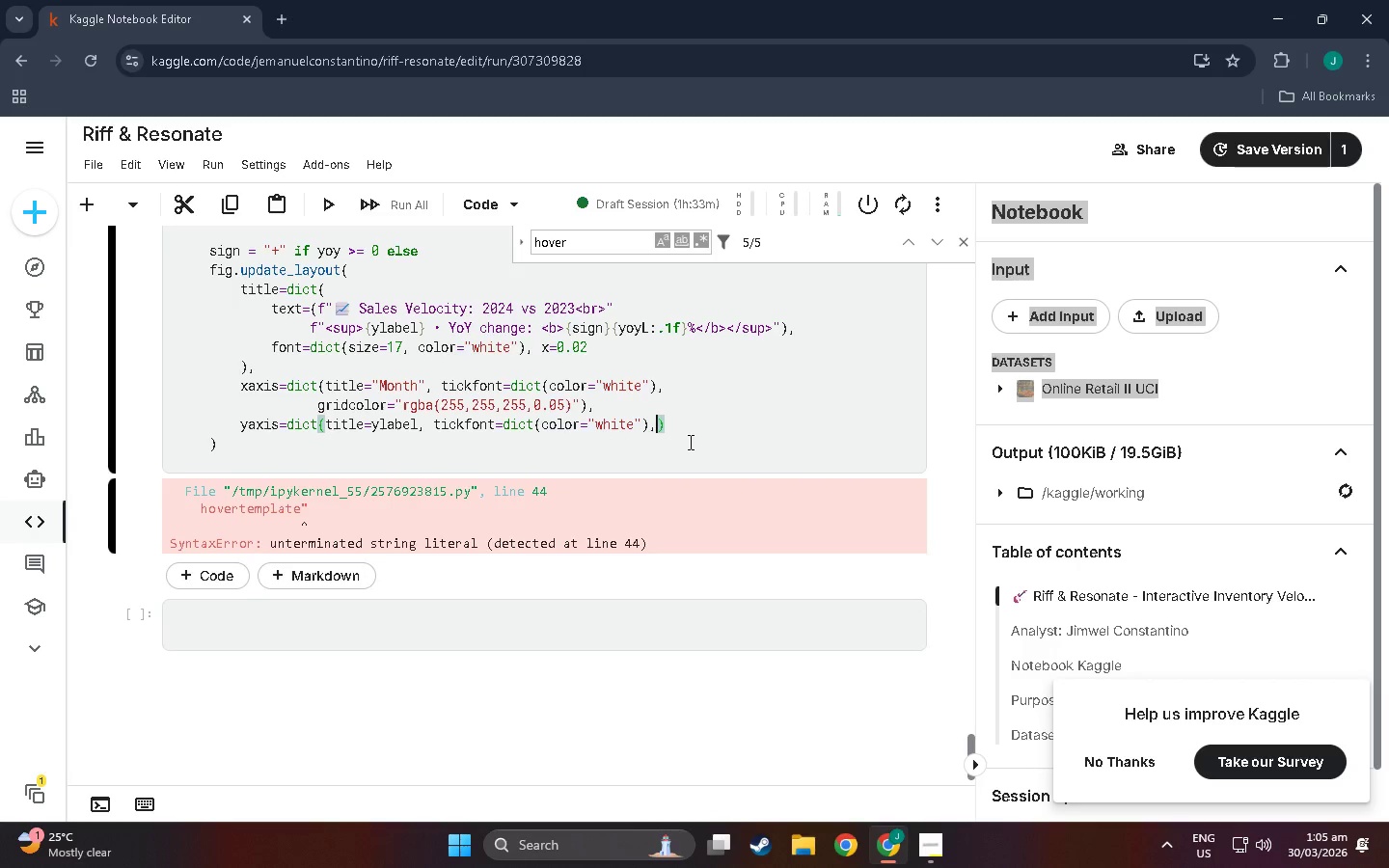 
key(Enter)
 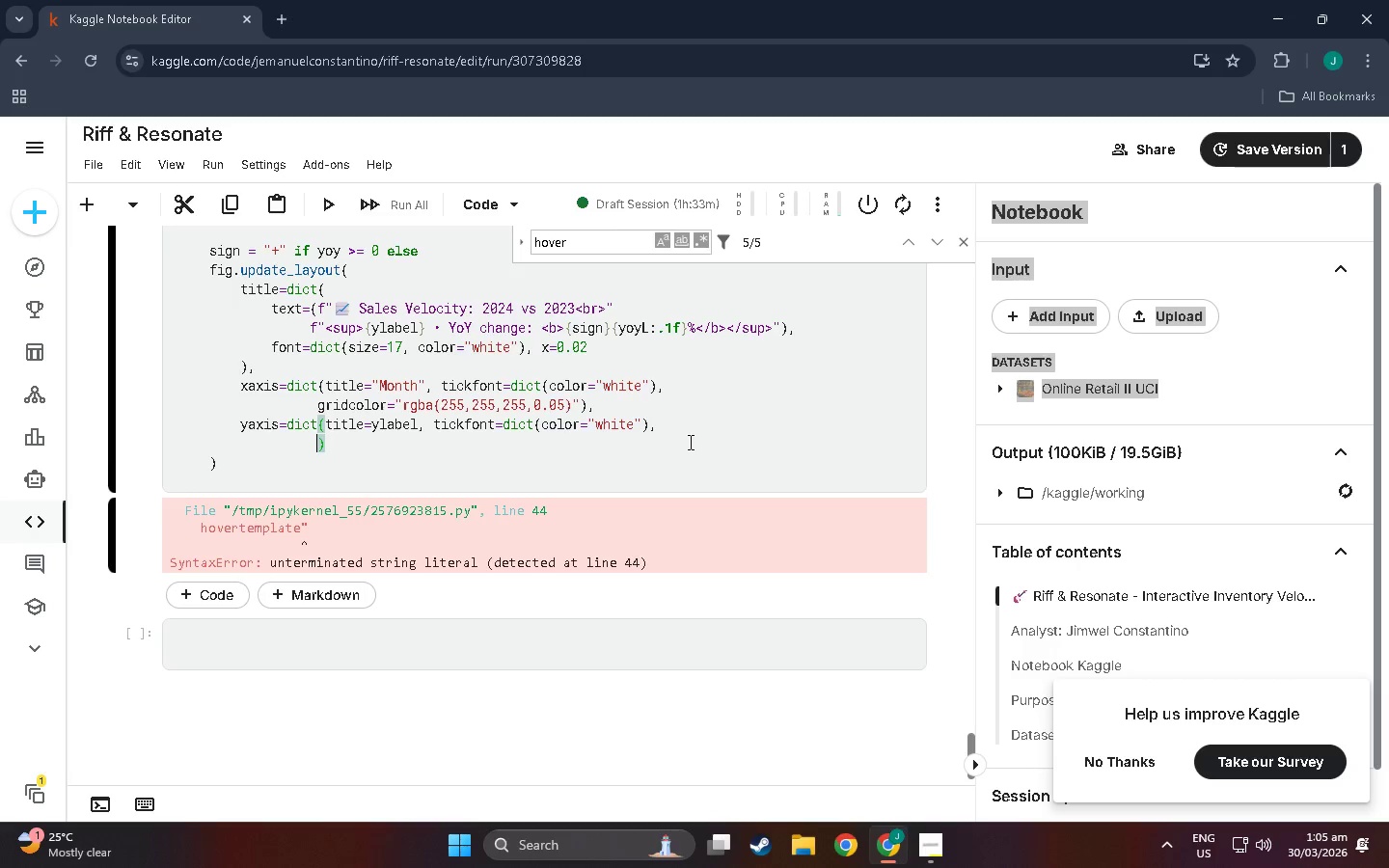 
type(gr)
key(Backspace)
key(Backspace)
 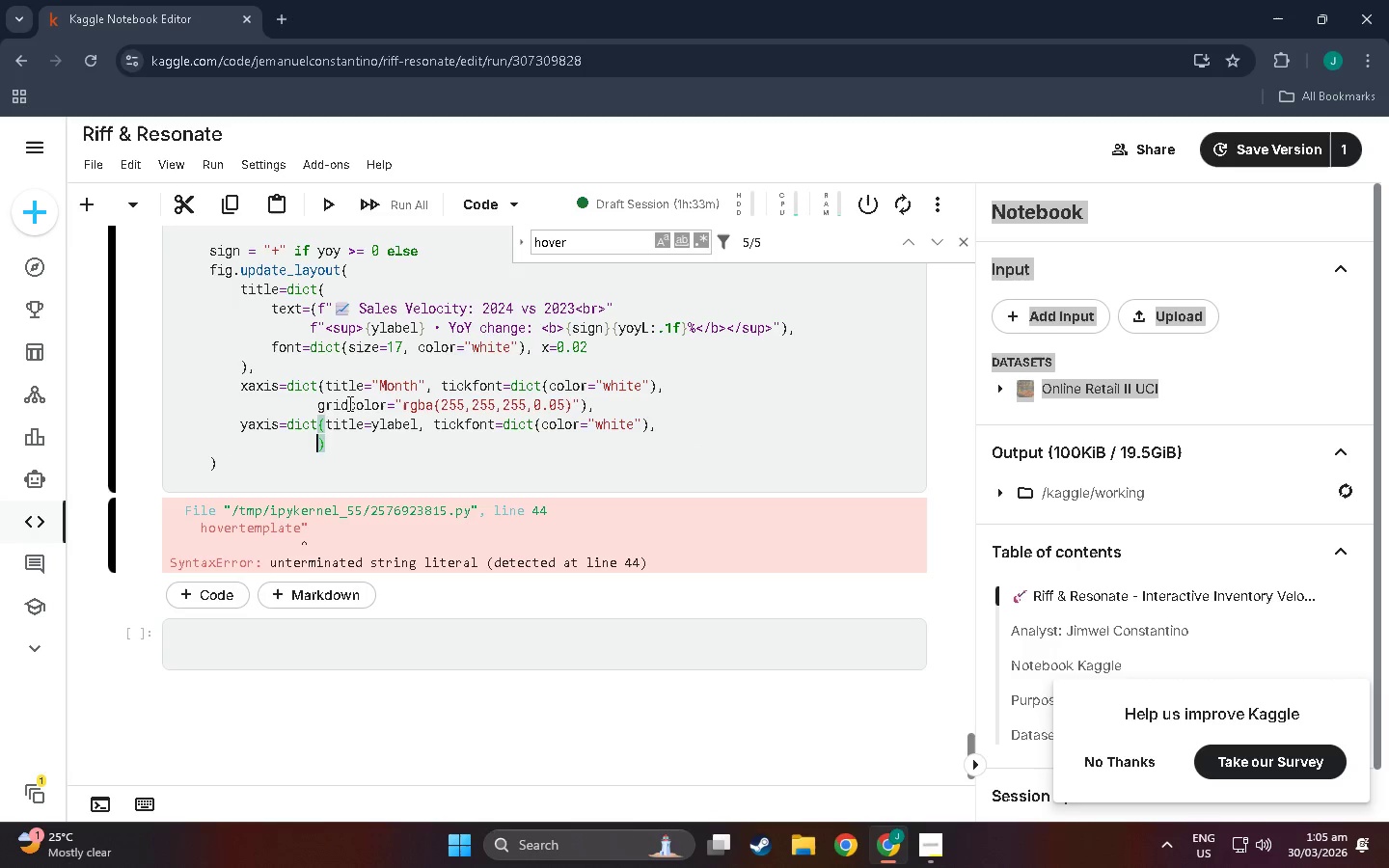 
left_click_drag(start_coordinate=[313, 408], to_coordinate=[421, 408])
 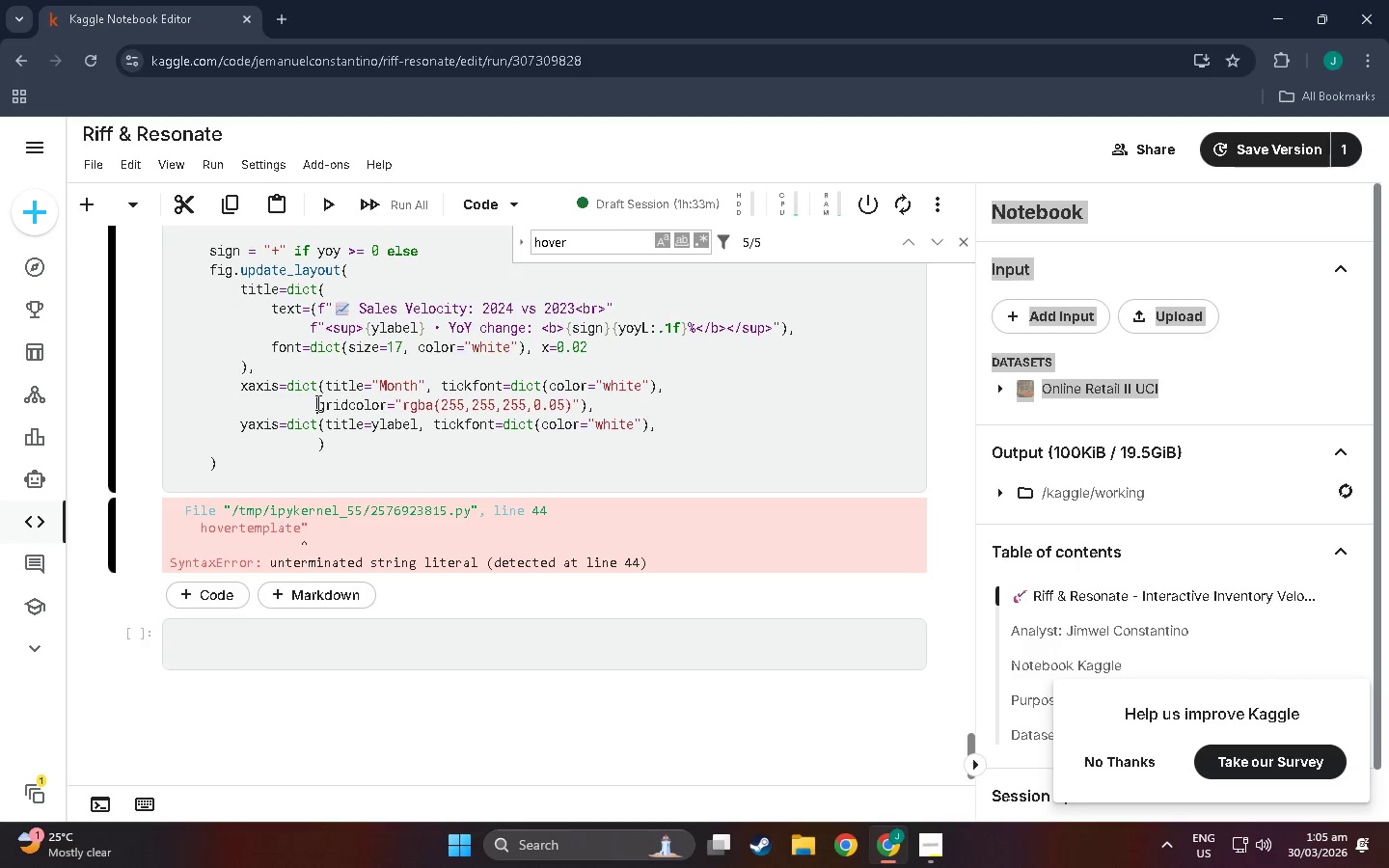 
left_click_drag(start_coordinate=[316, 402], to_coordinate=[570, 408])
 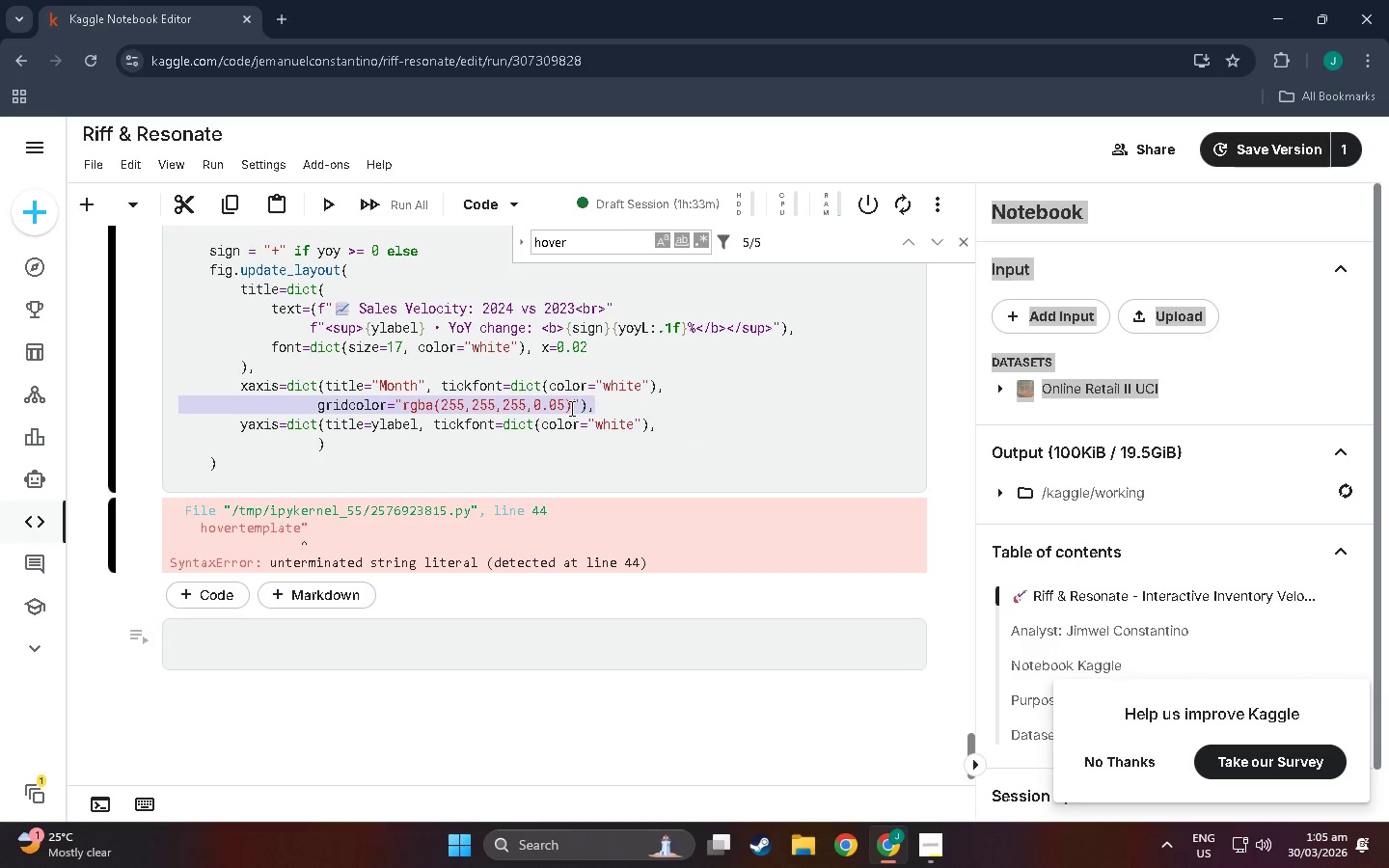 
key(Control+C)
 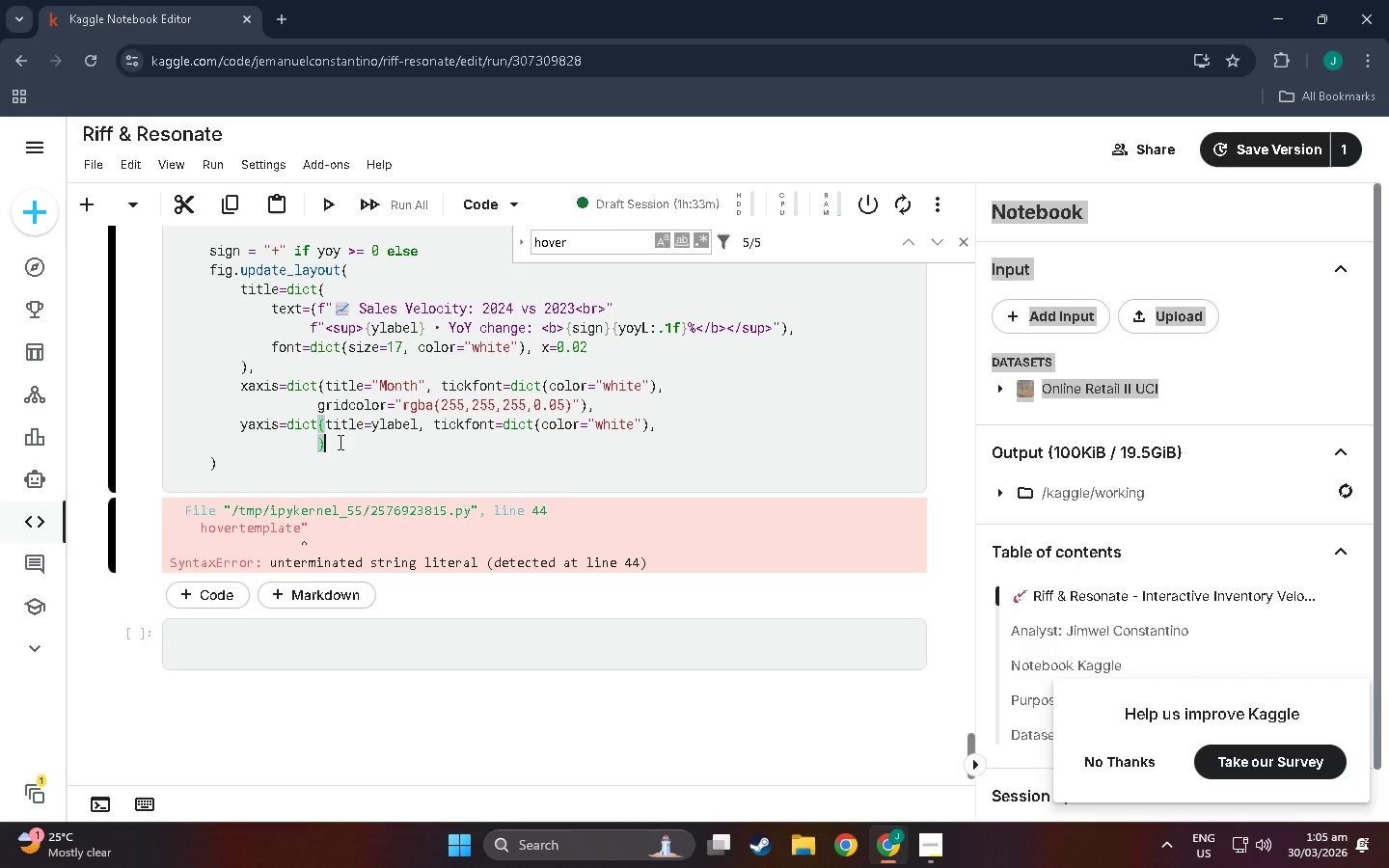 
double_click([322, 441])
 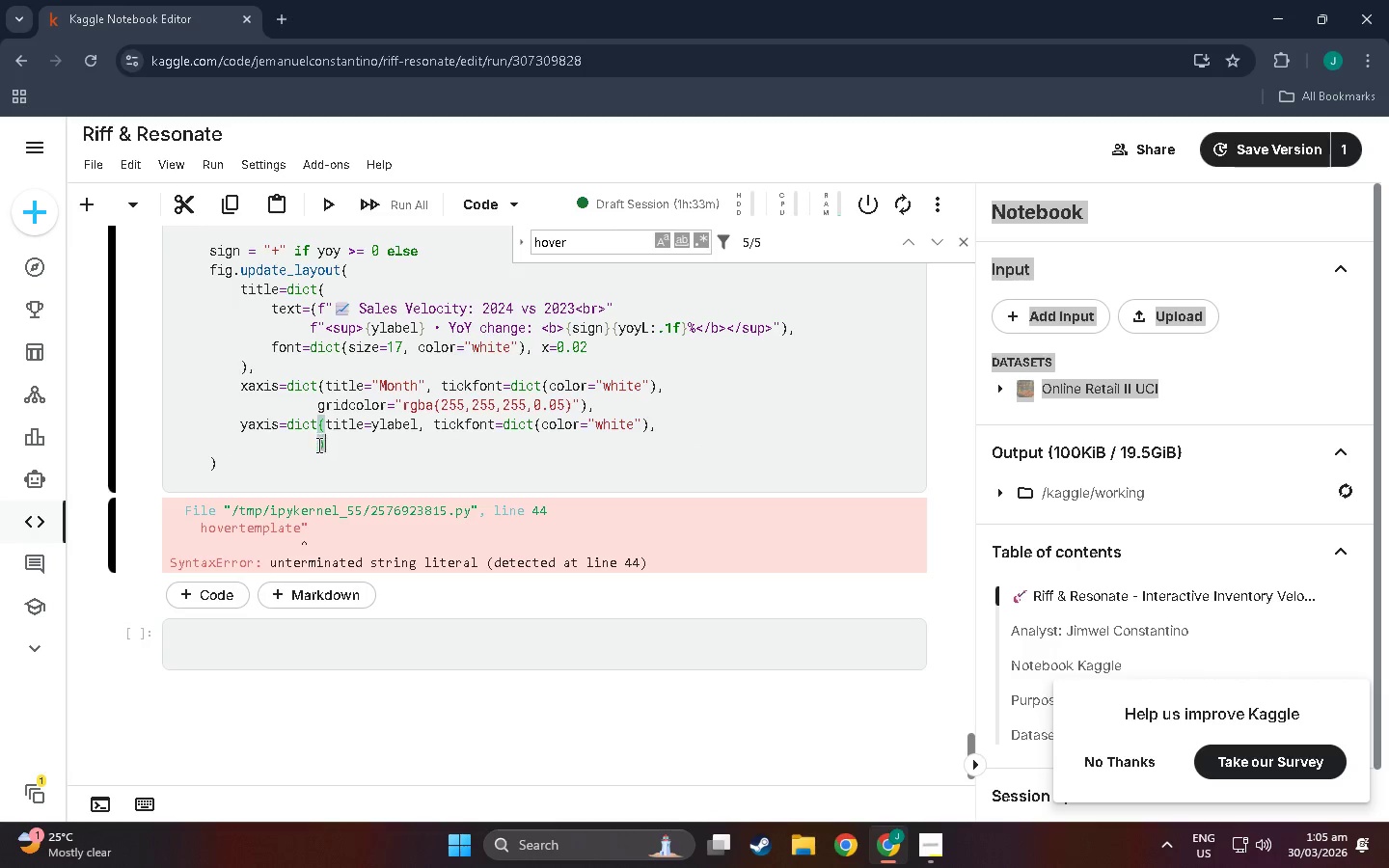 
triple_click([317, 445])
 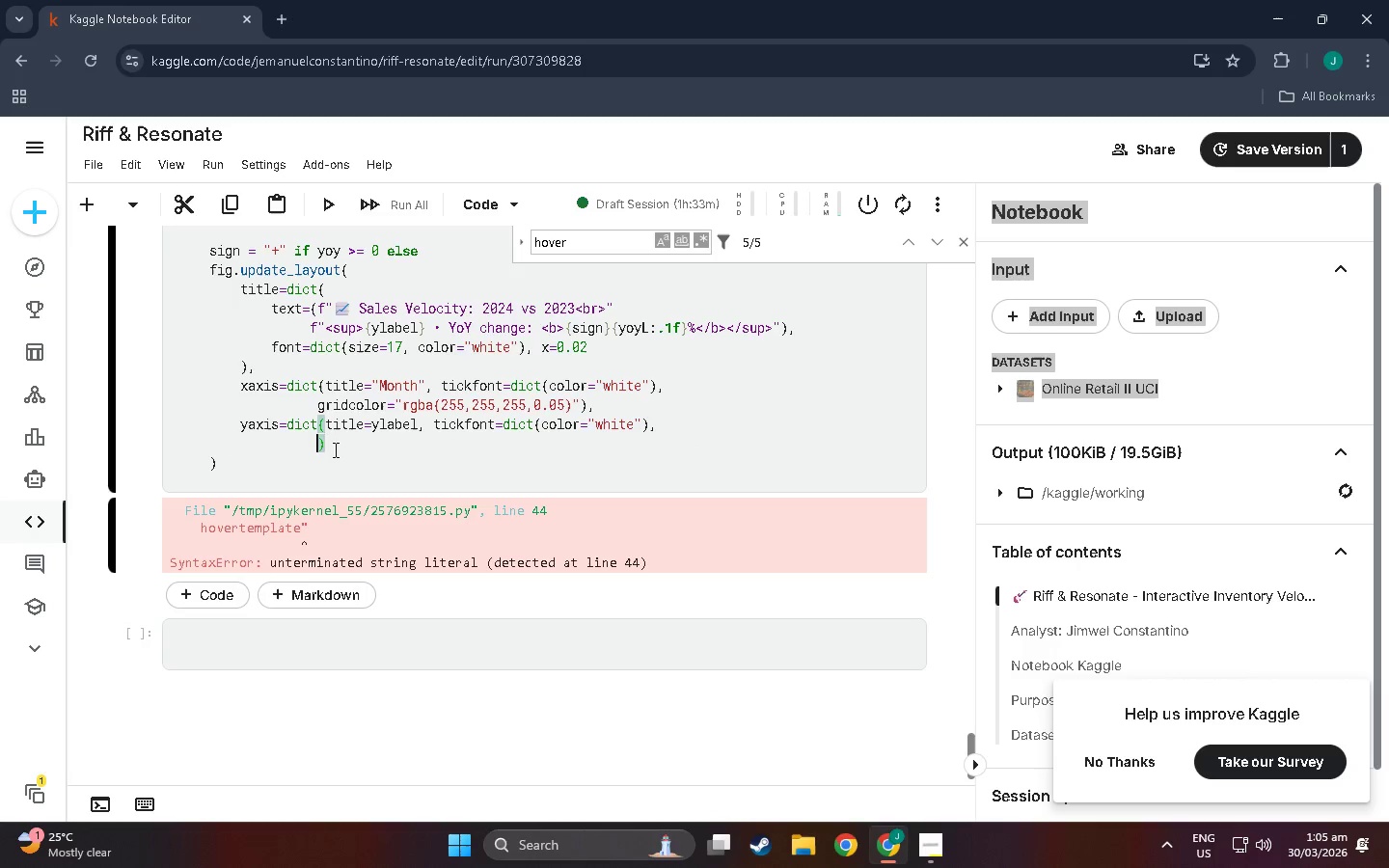 
key(Control+V)
 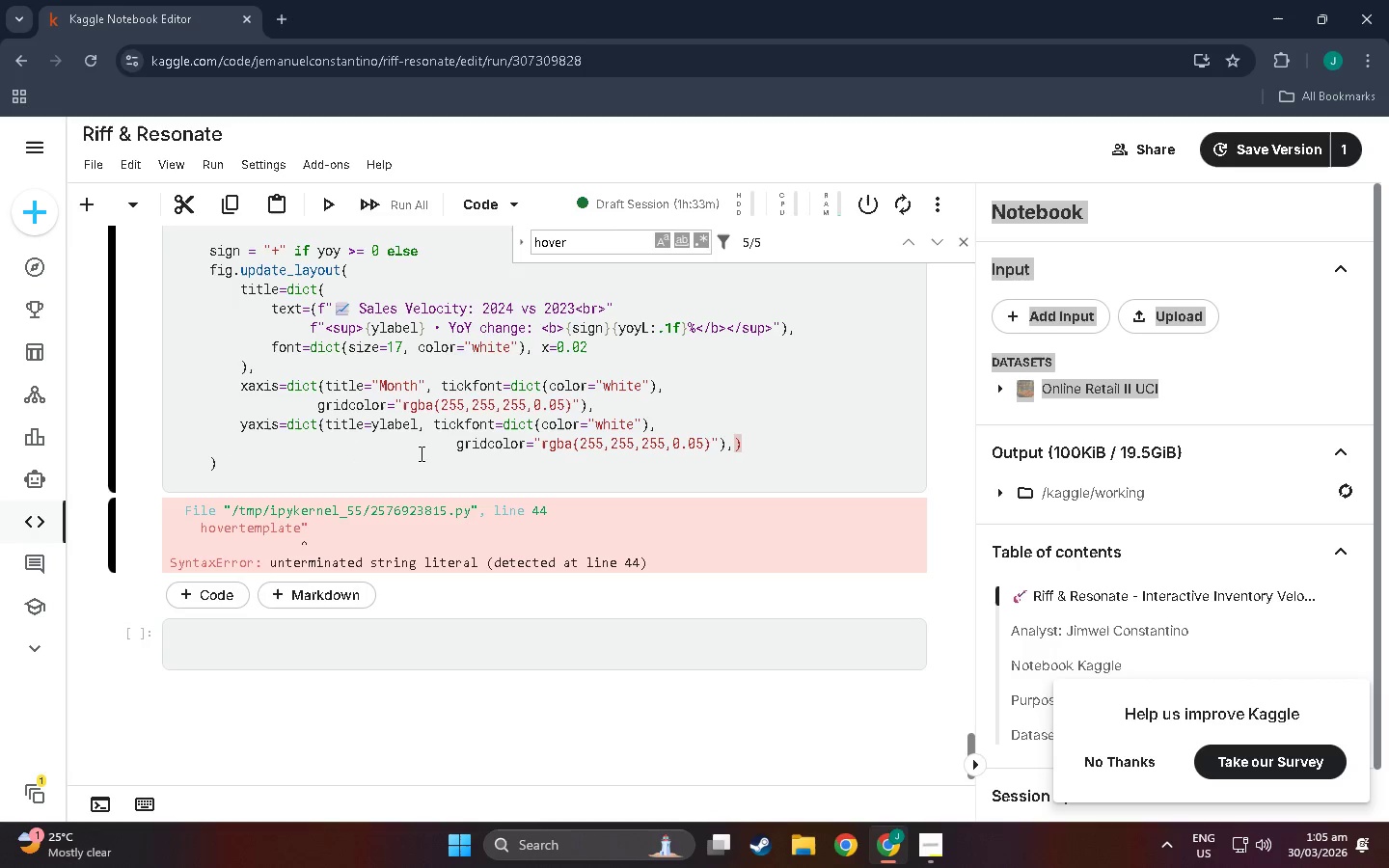 
key(Control+ControlLeft)
 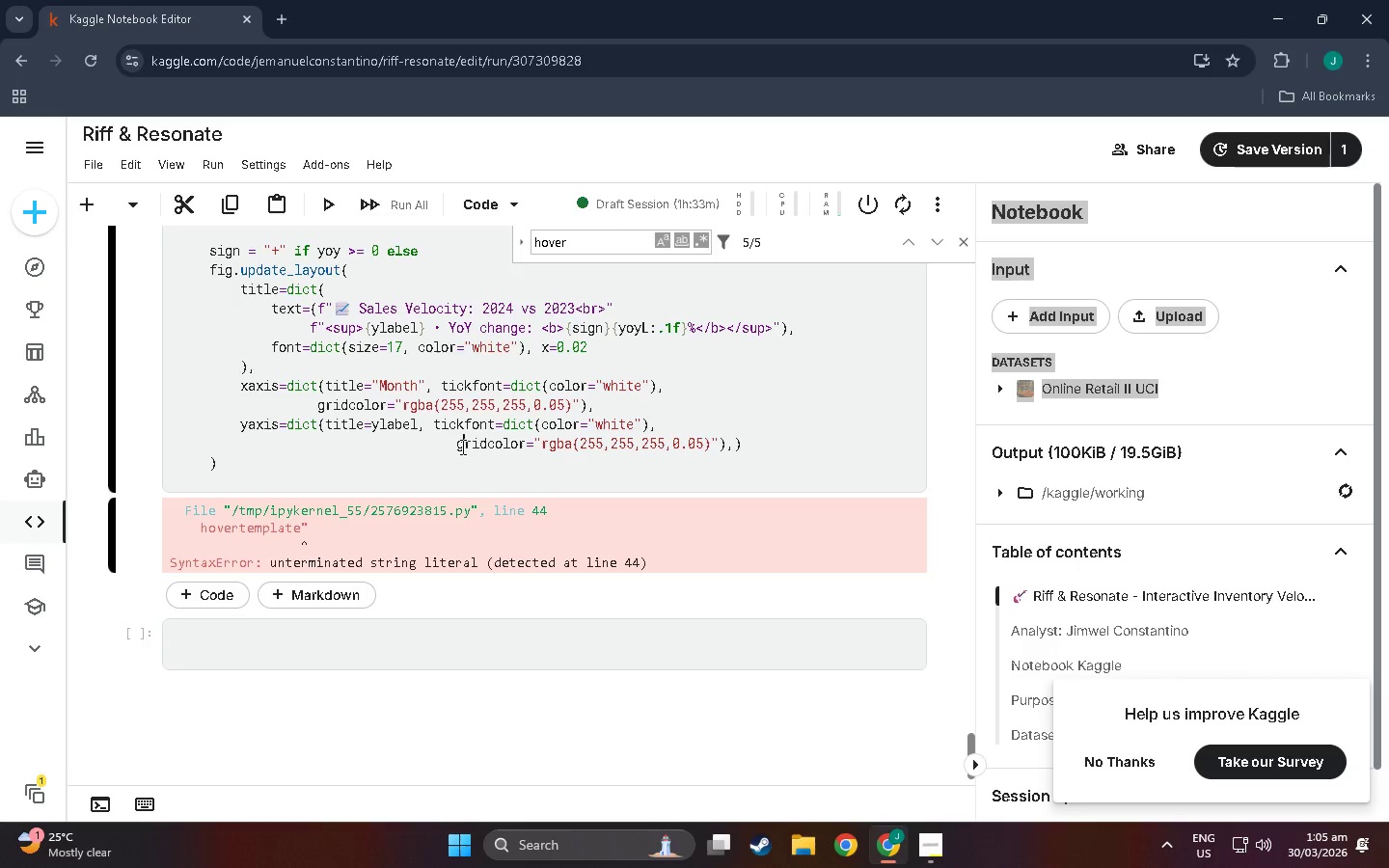 
double_click([456, 447])
 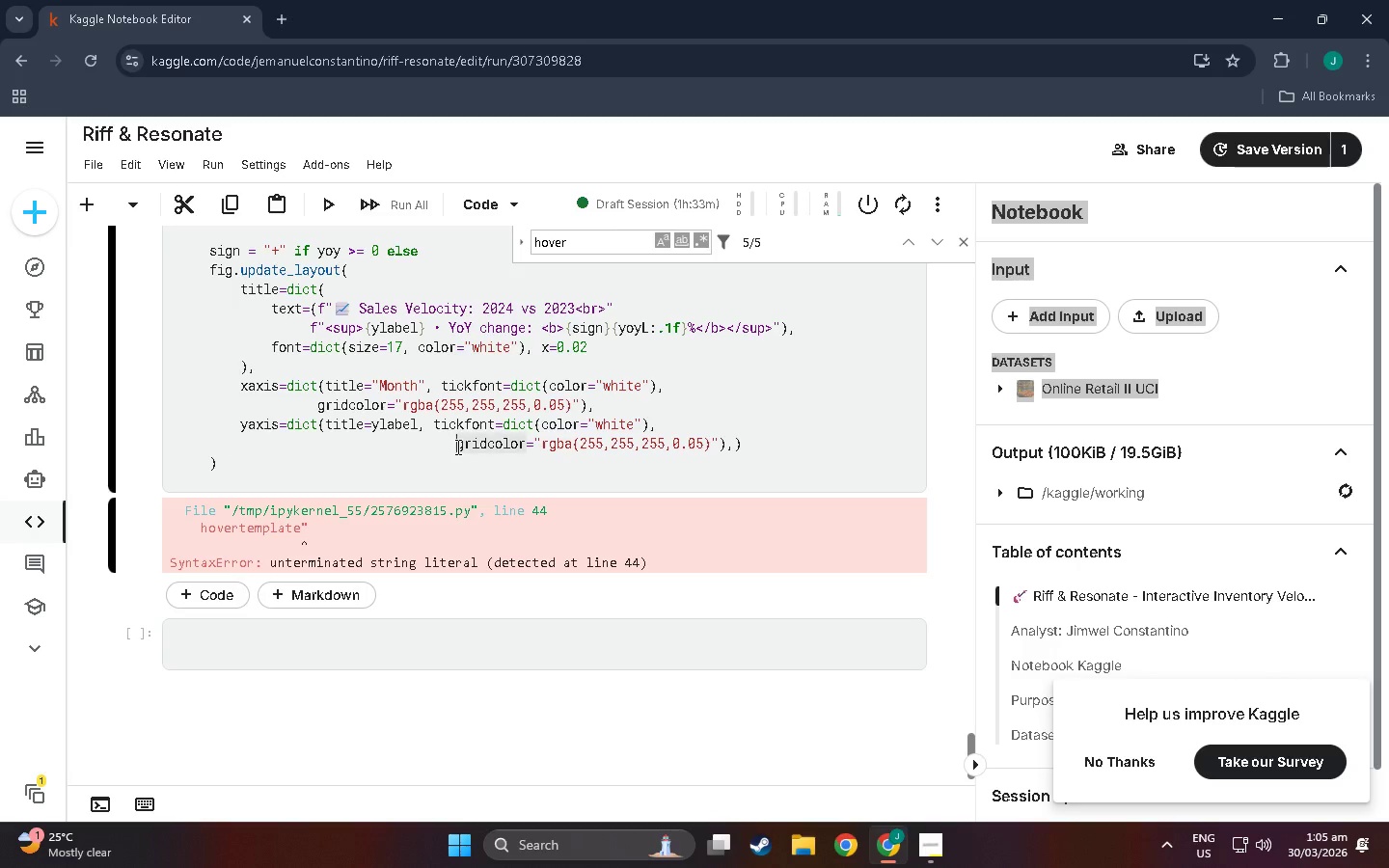 
key(Backspace)
 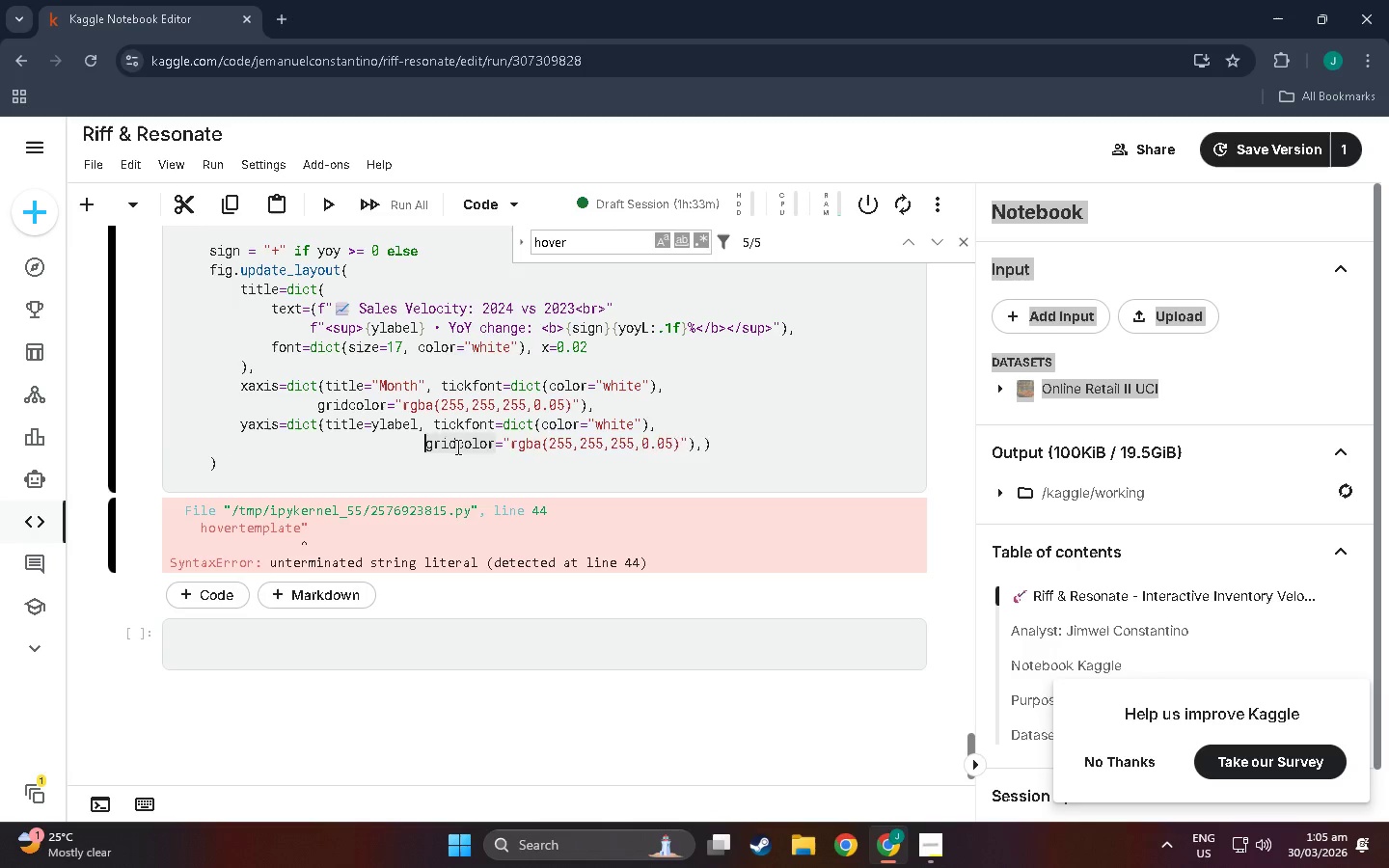 
key(Backspace)
 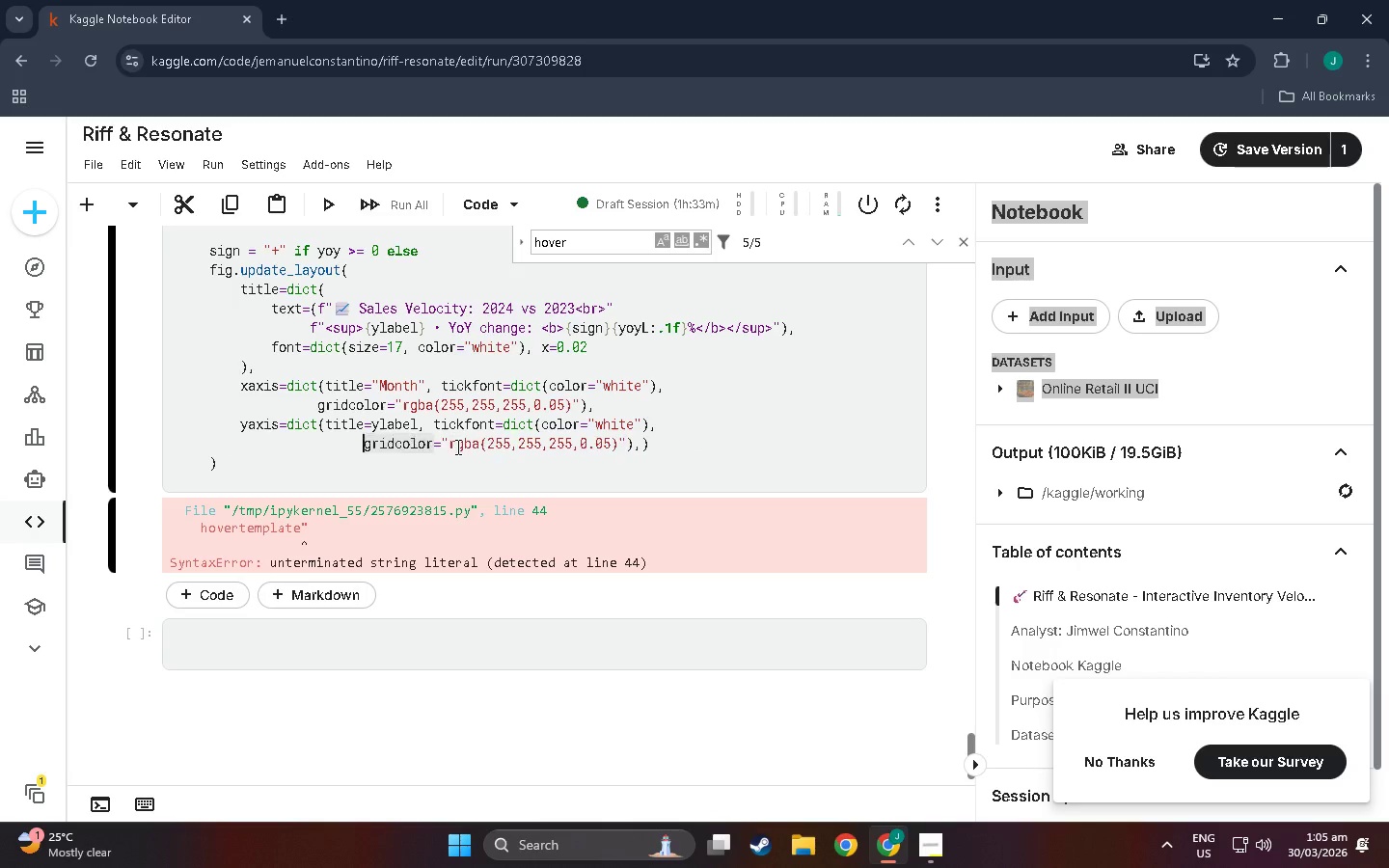 
key(Backspace)
 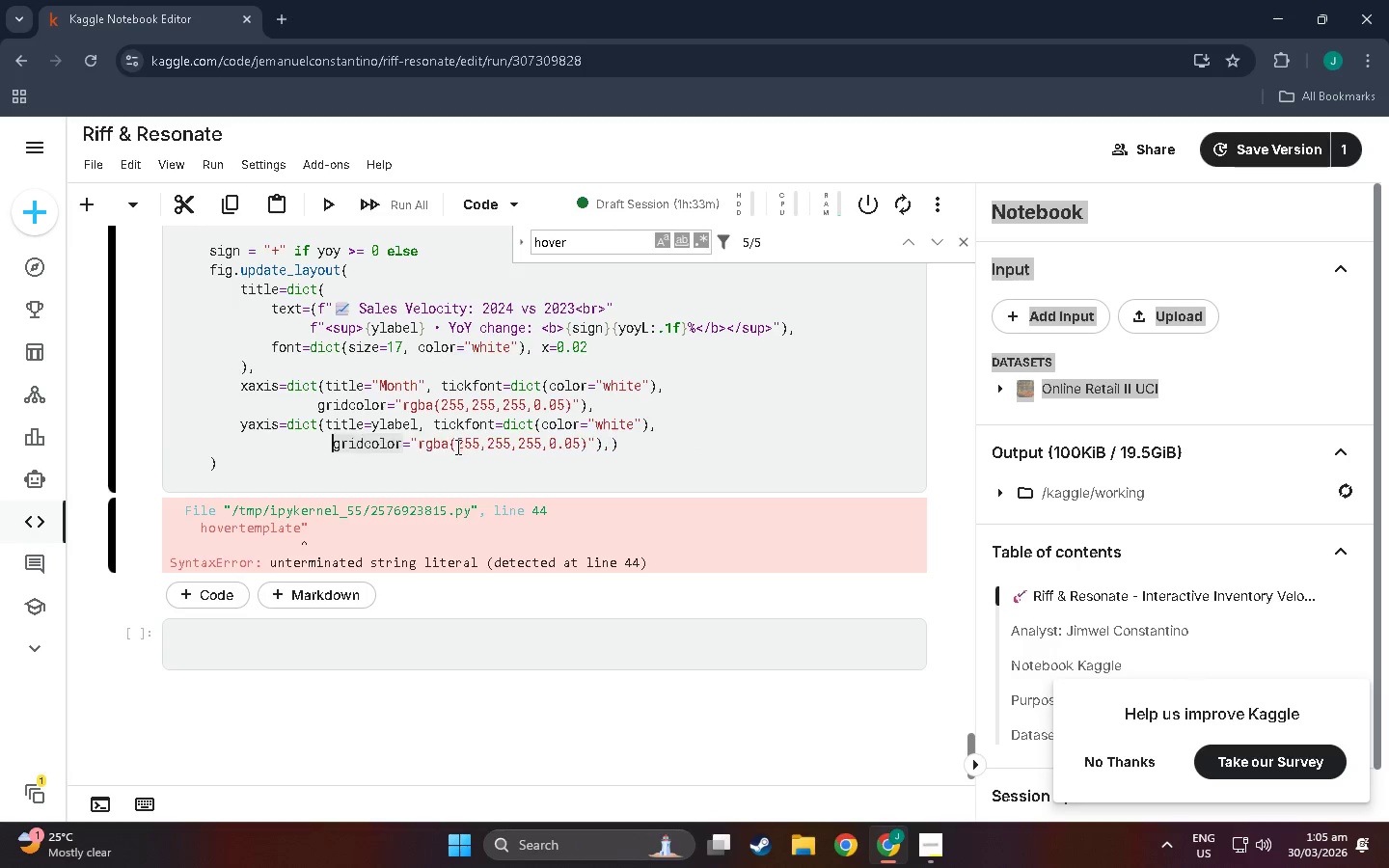 
key(Backspace)
 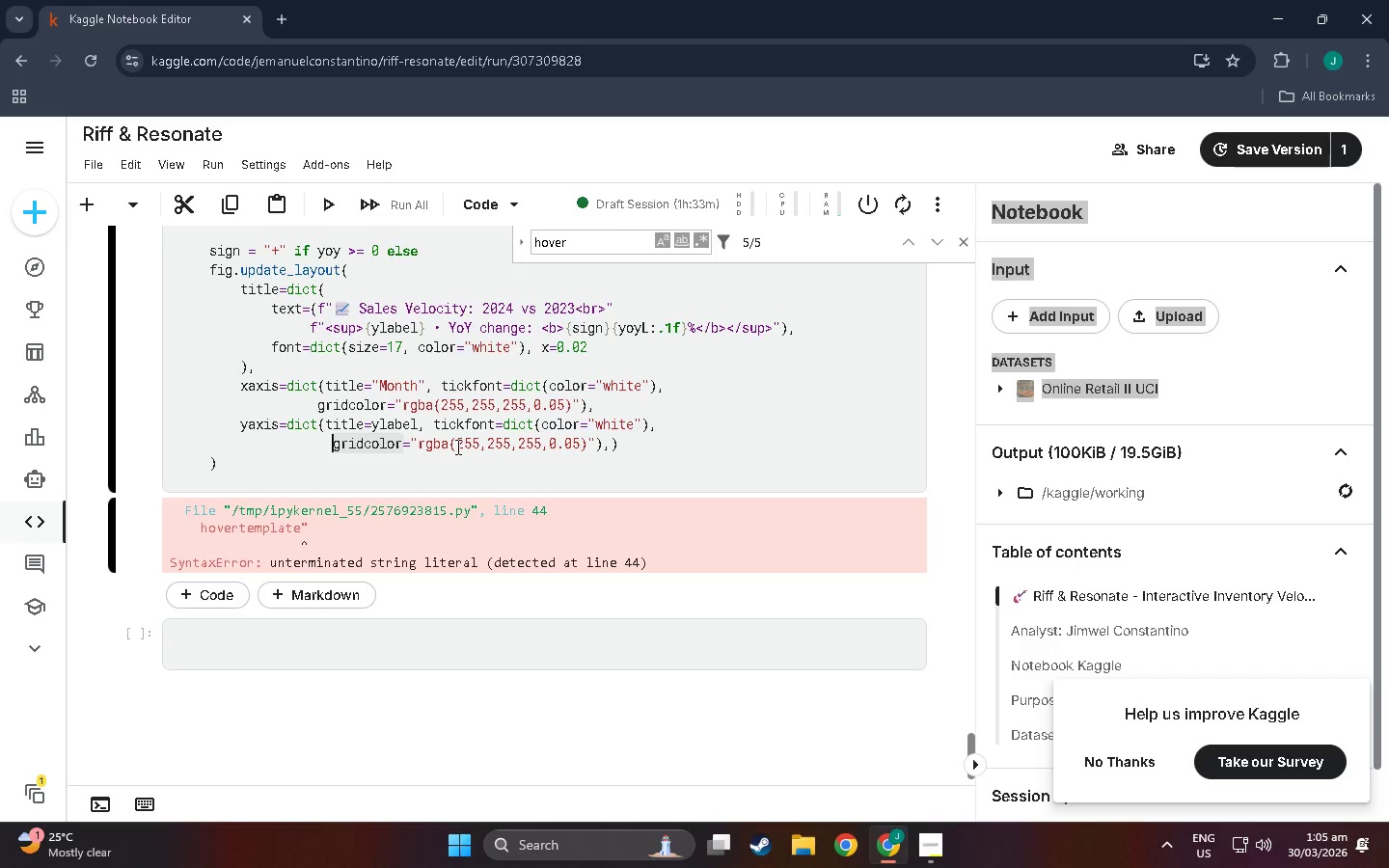 
key(Backspace)
 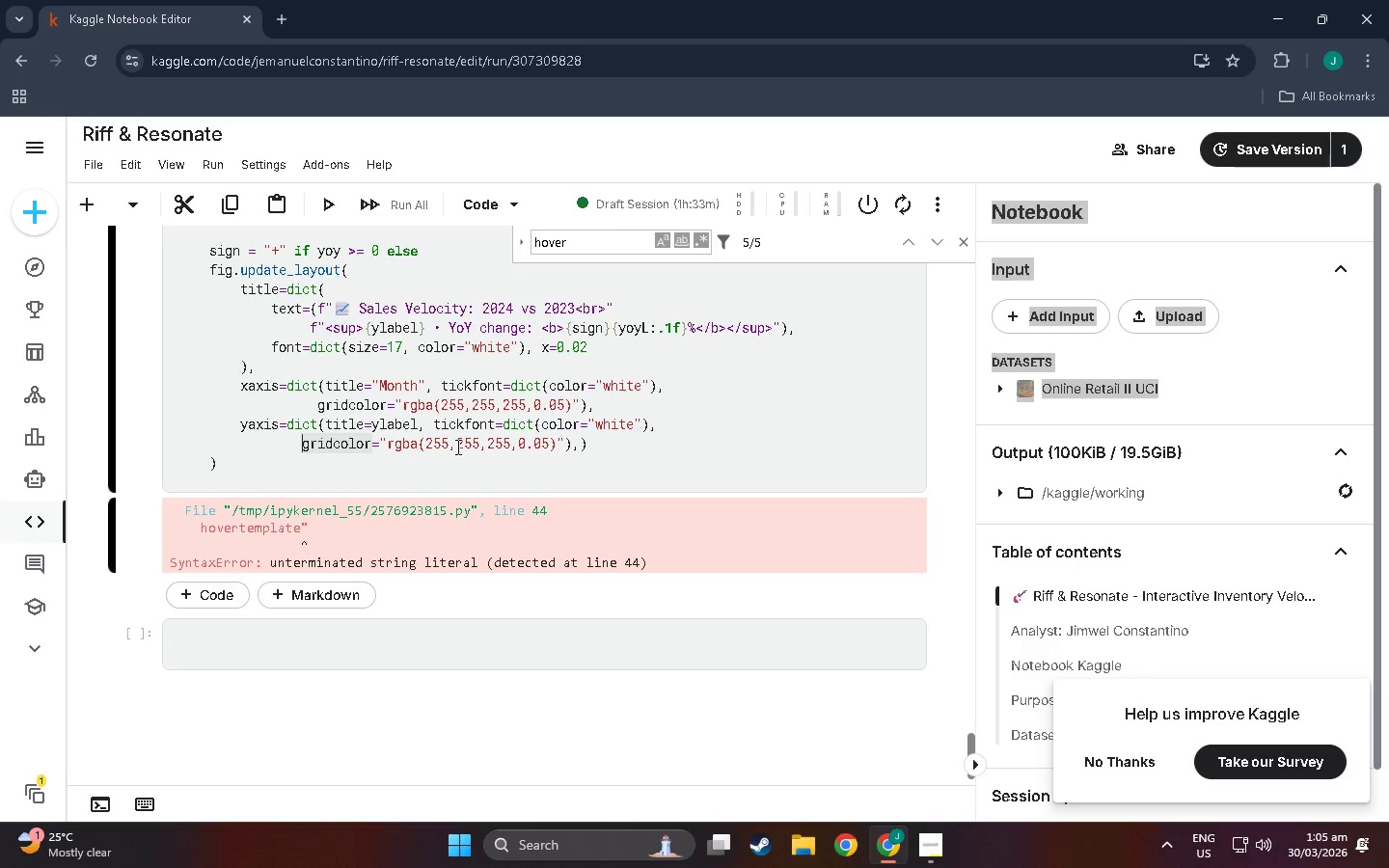 
key(Backspace)
 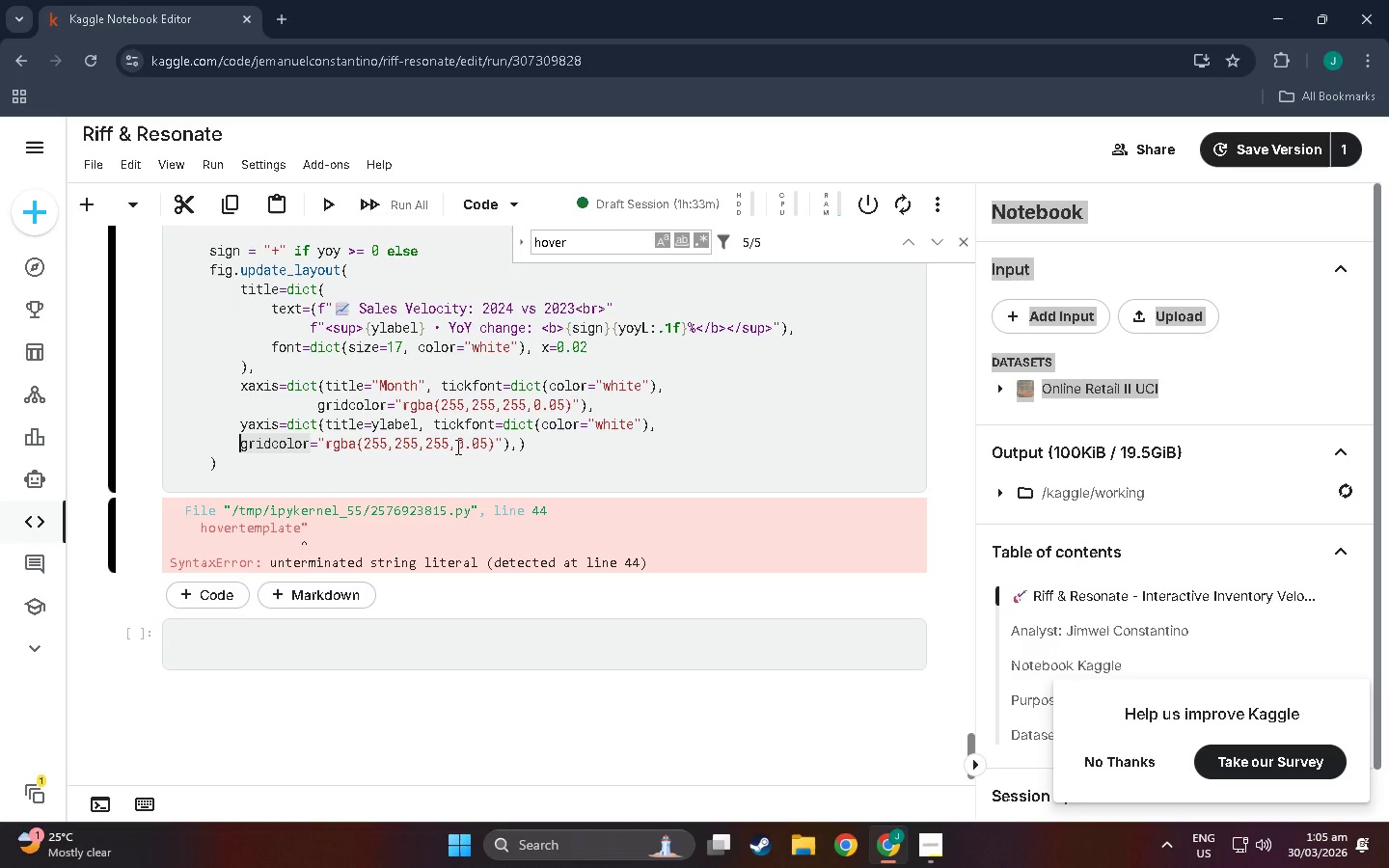 
key(Backspace)
 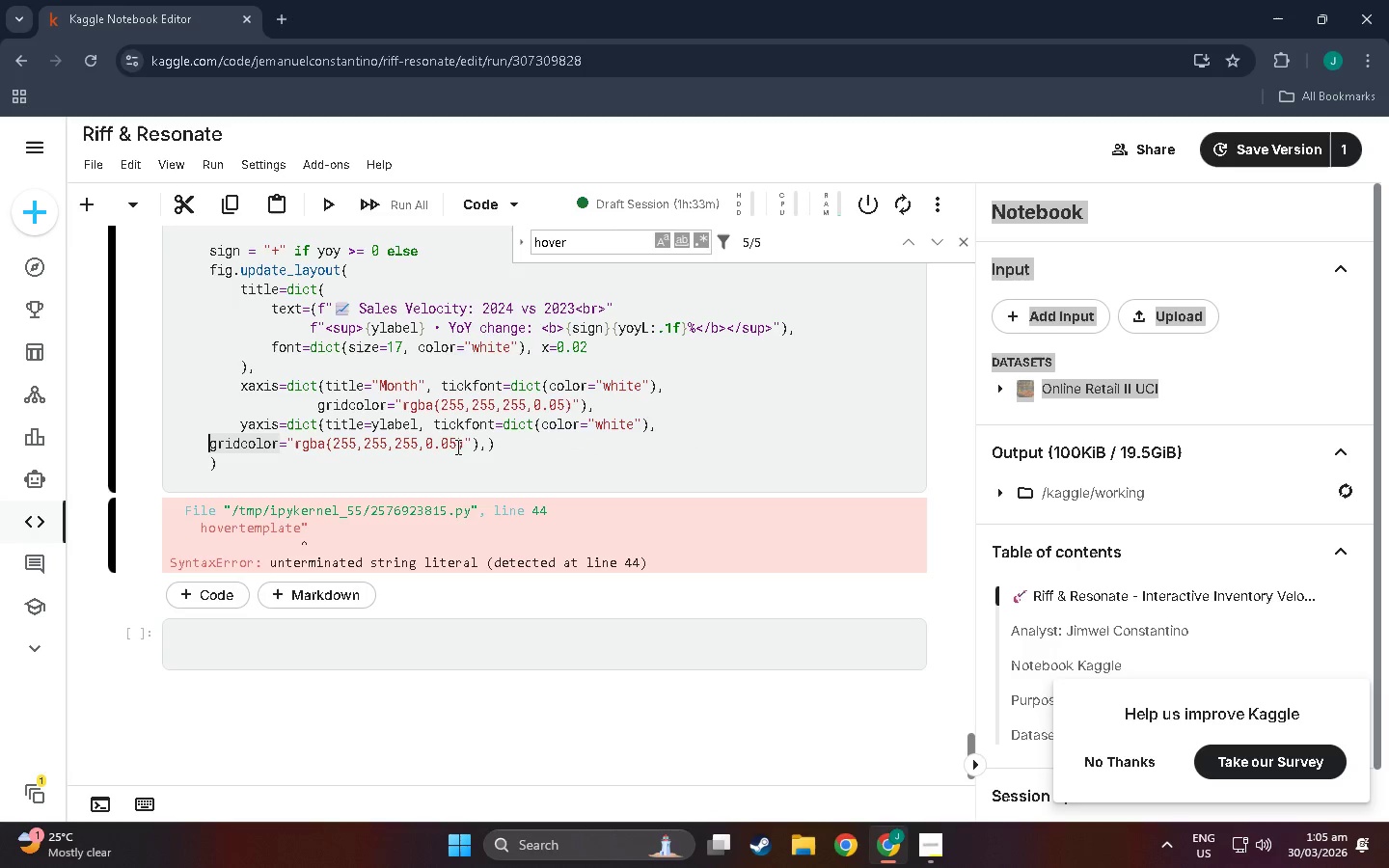 
key(Backspace)
 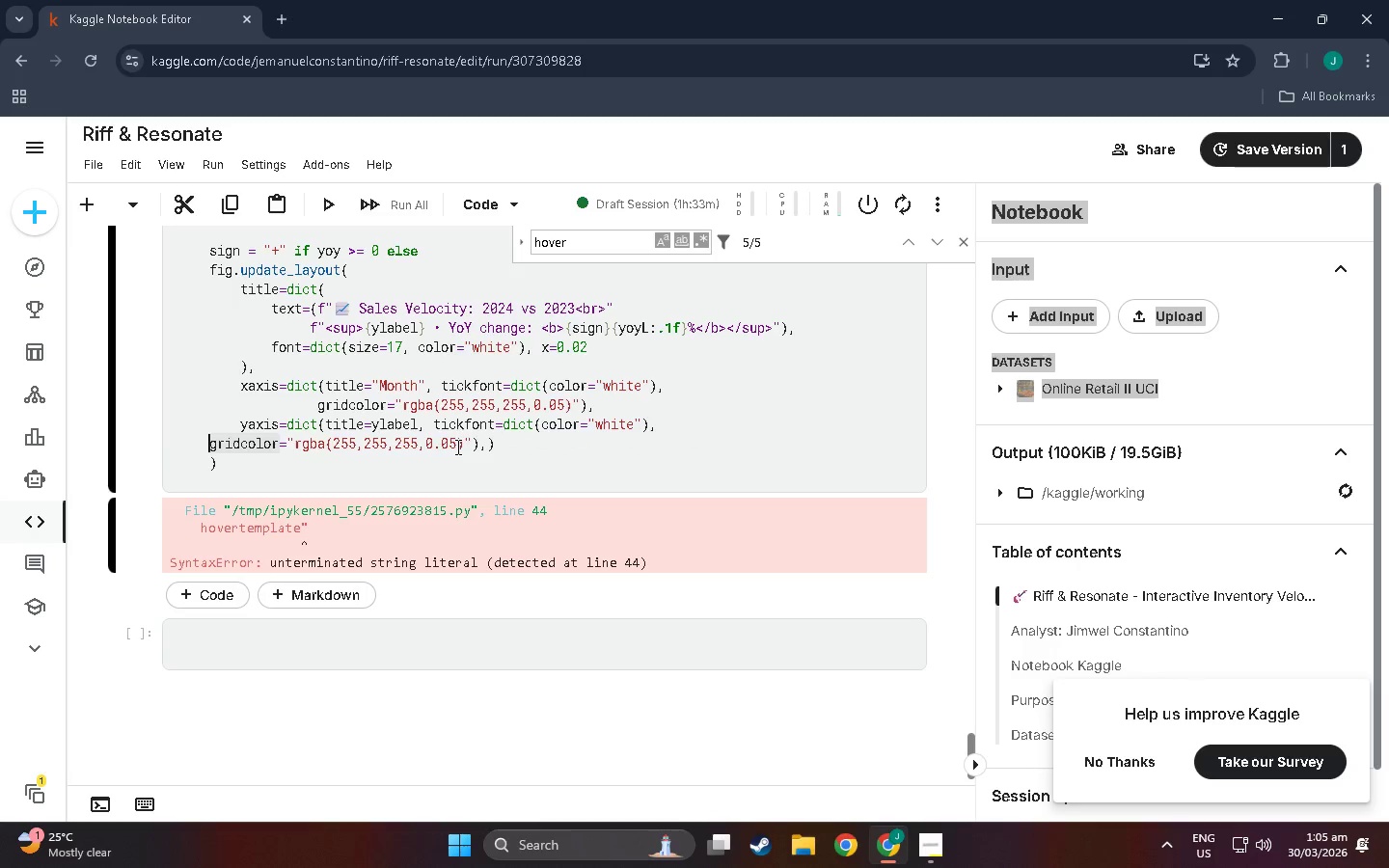 
key(Backspace)
 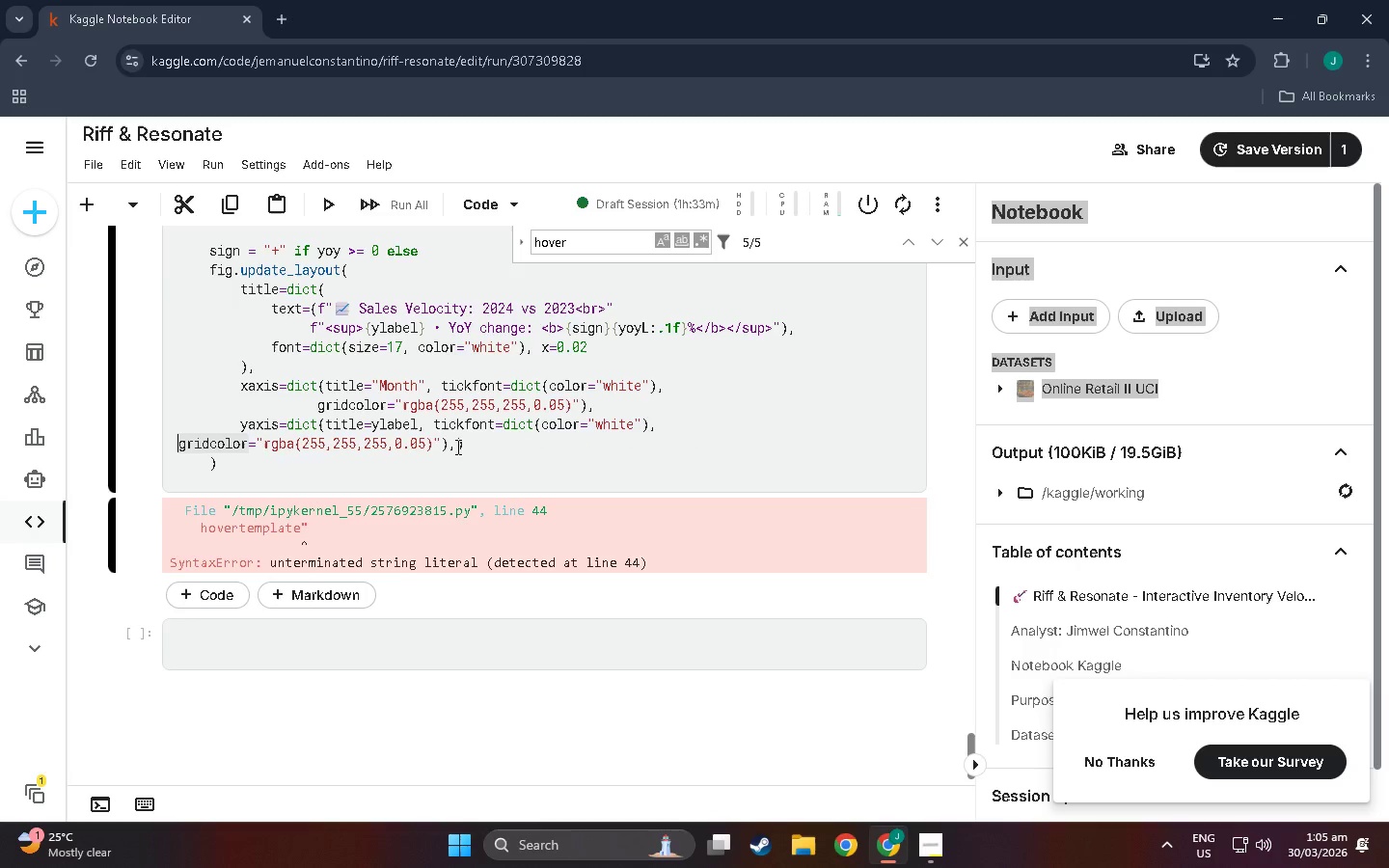 
key(Backspace)
 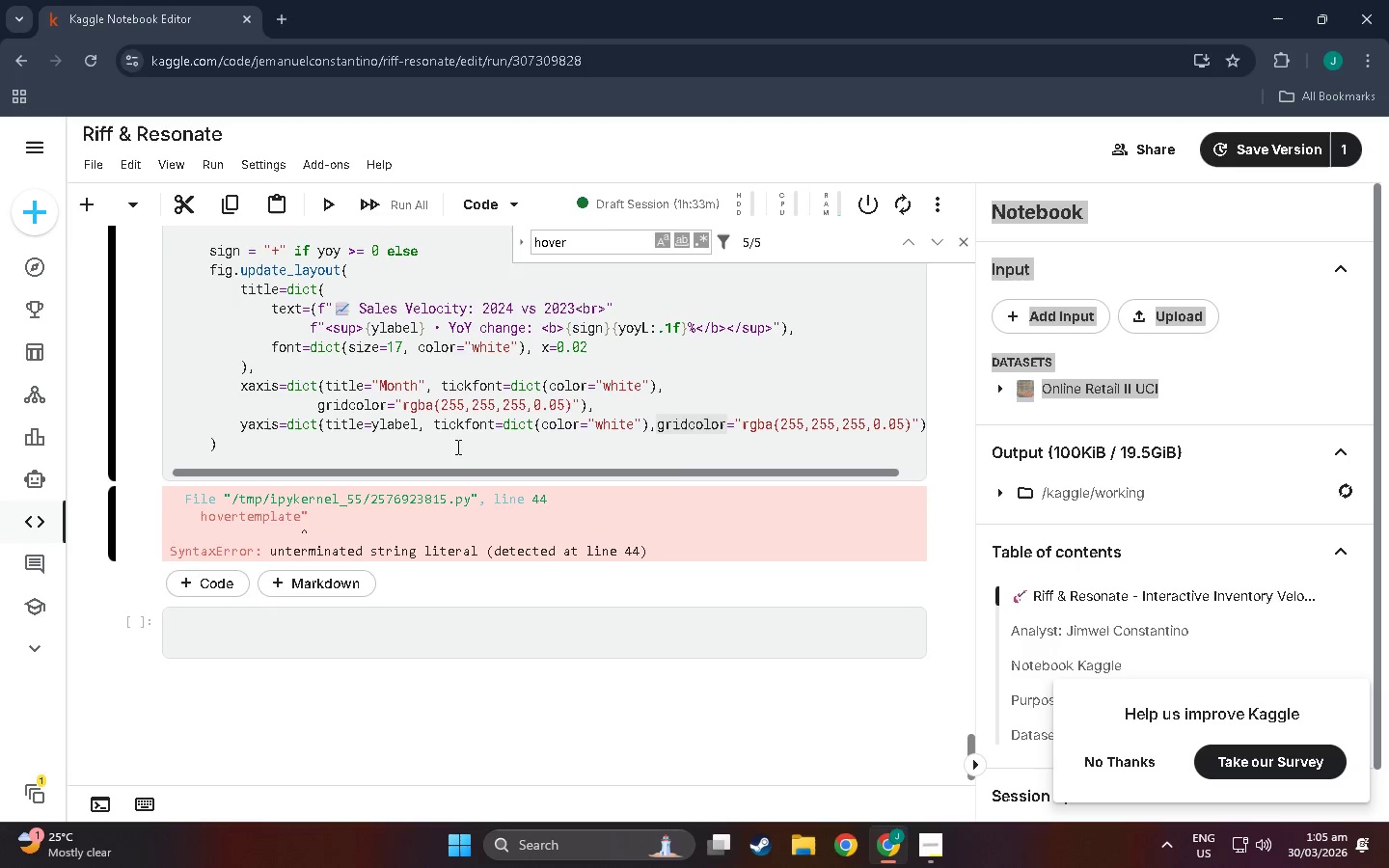 
key(Enter)
 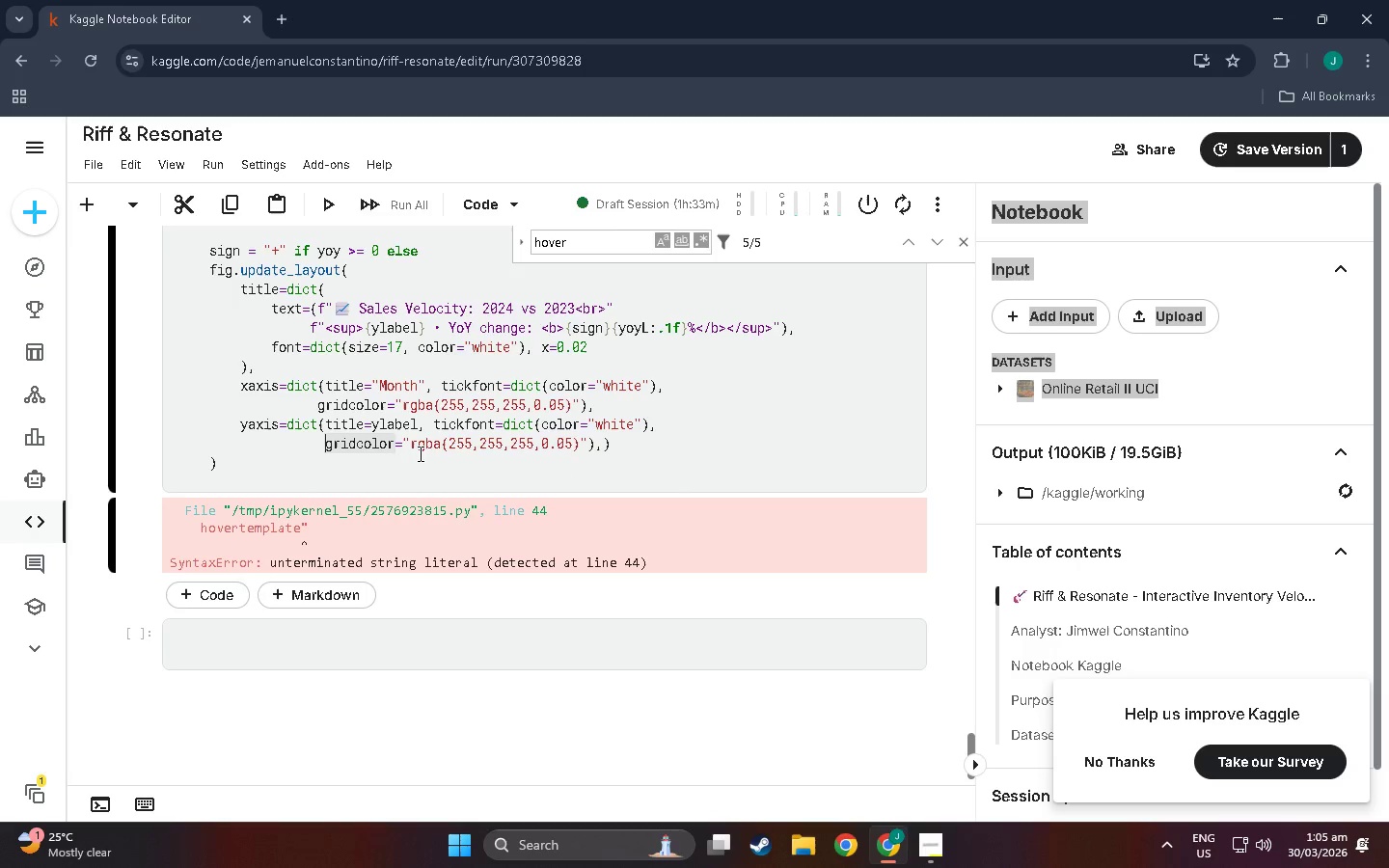 
left_click([316, 408])
 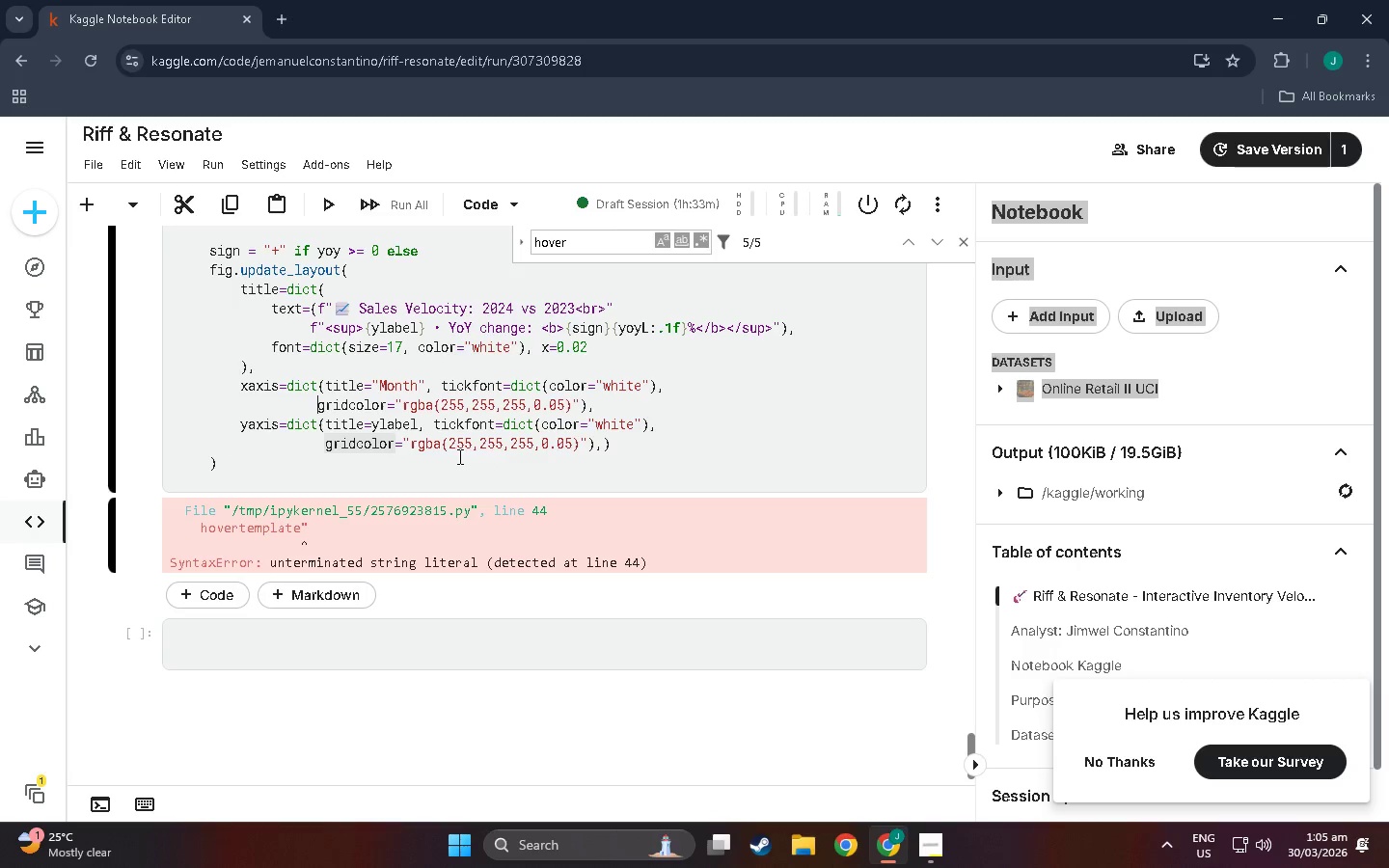 
wait(10.58)
 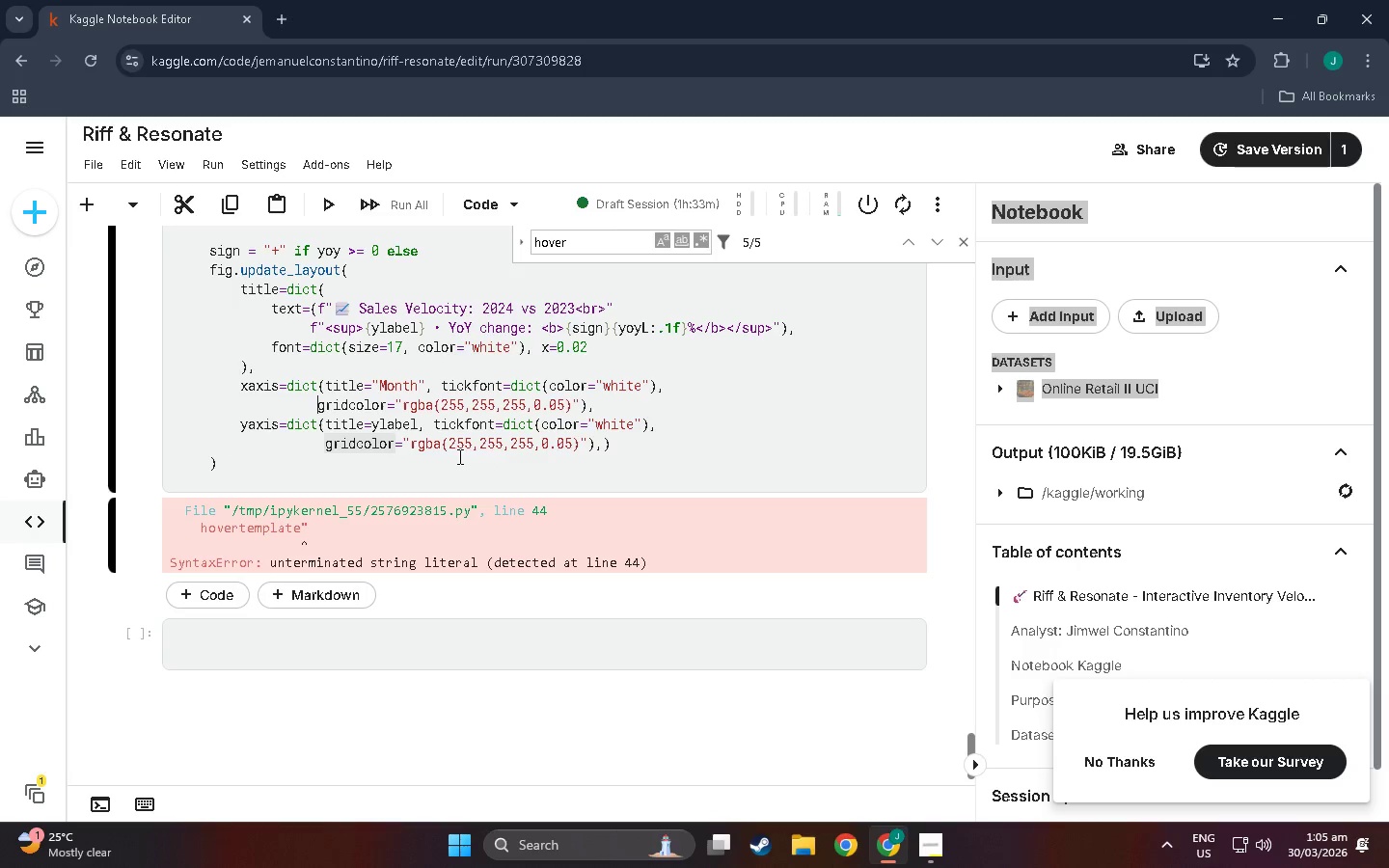 
left_click([613, 450])
 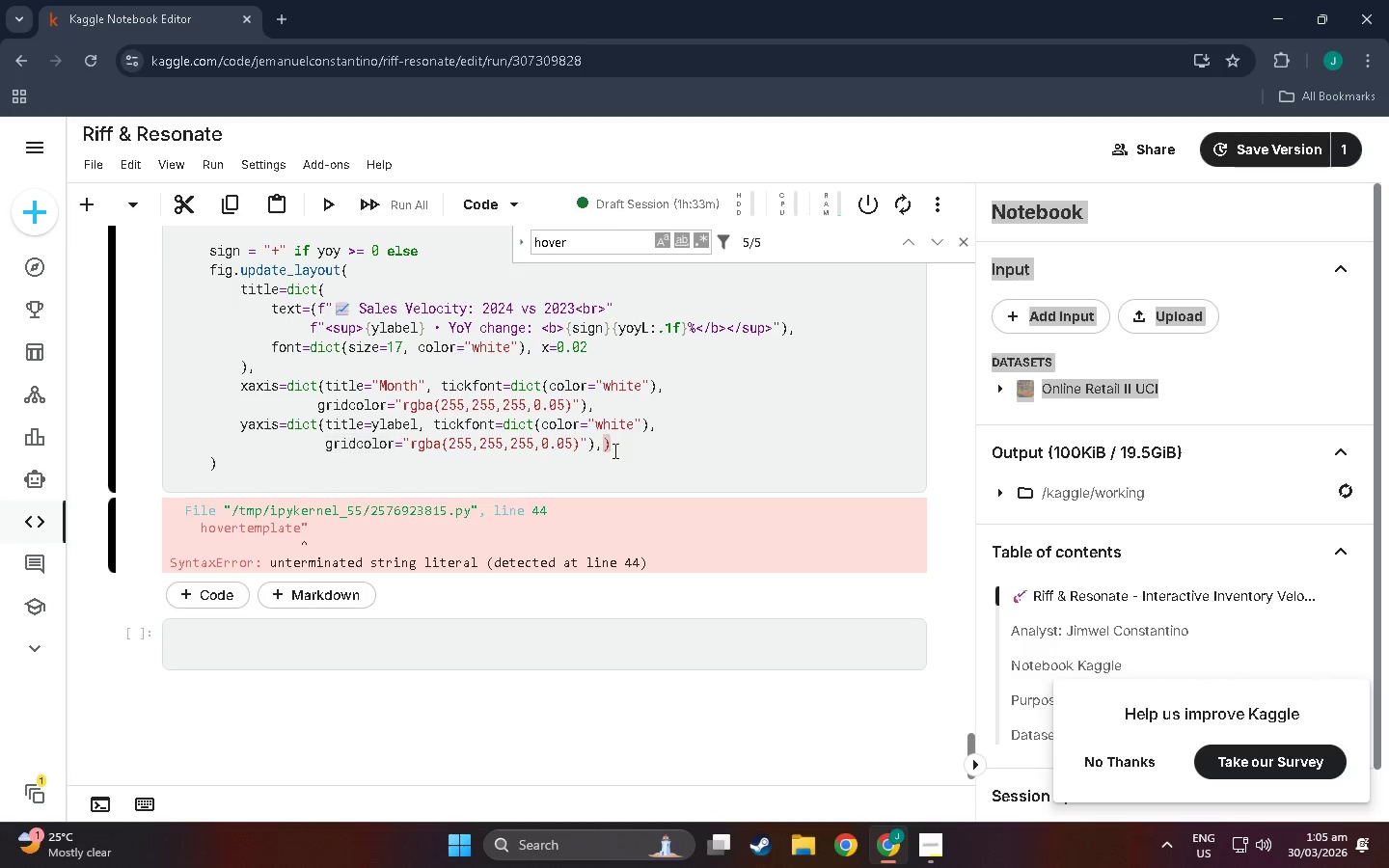 
key(Backspace)
 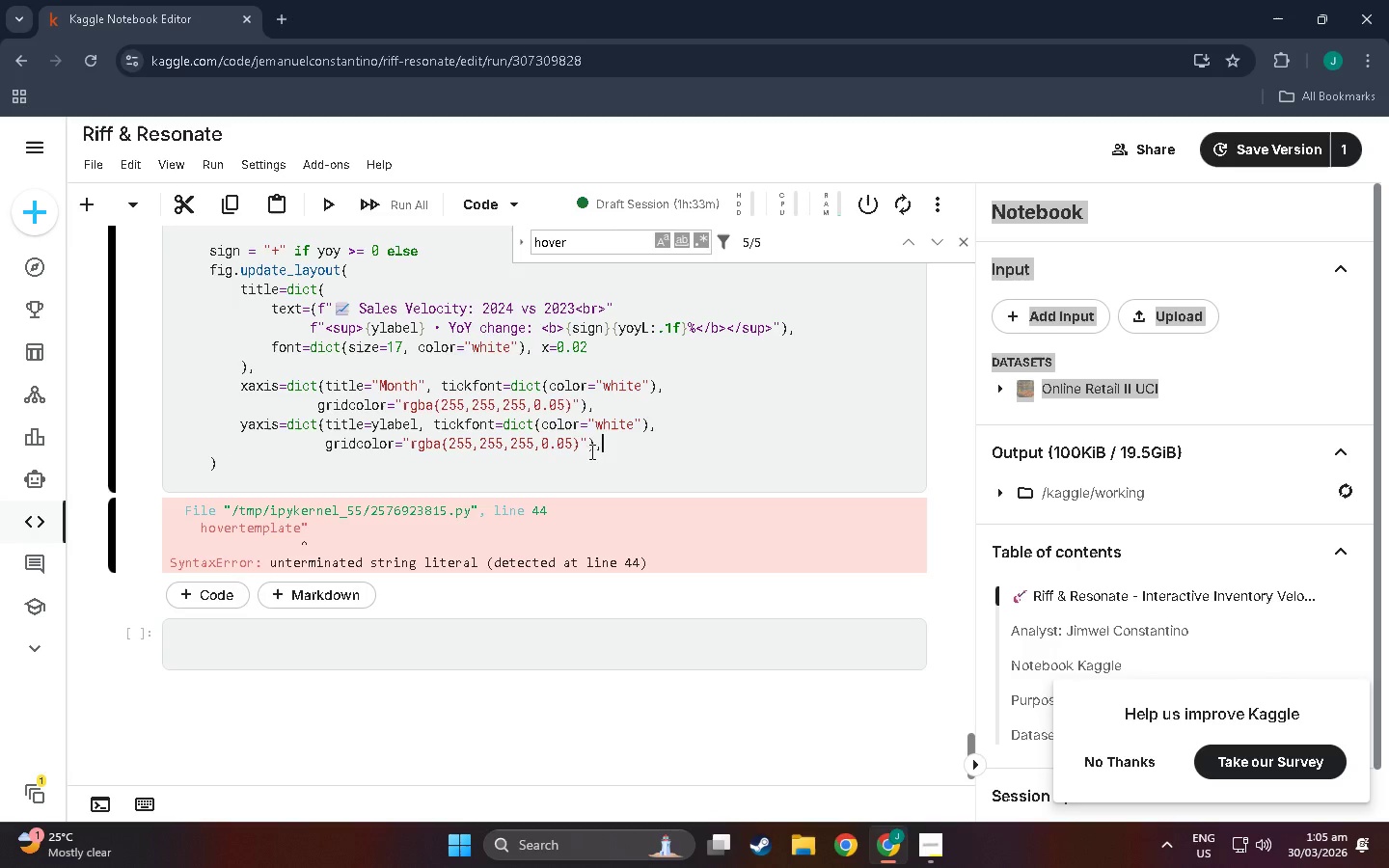 
left_click([592, 451])
 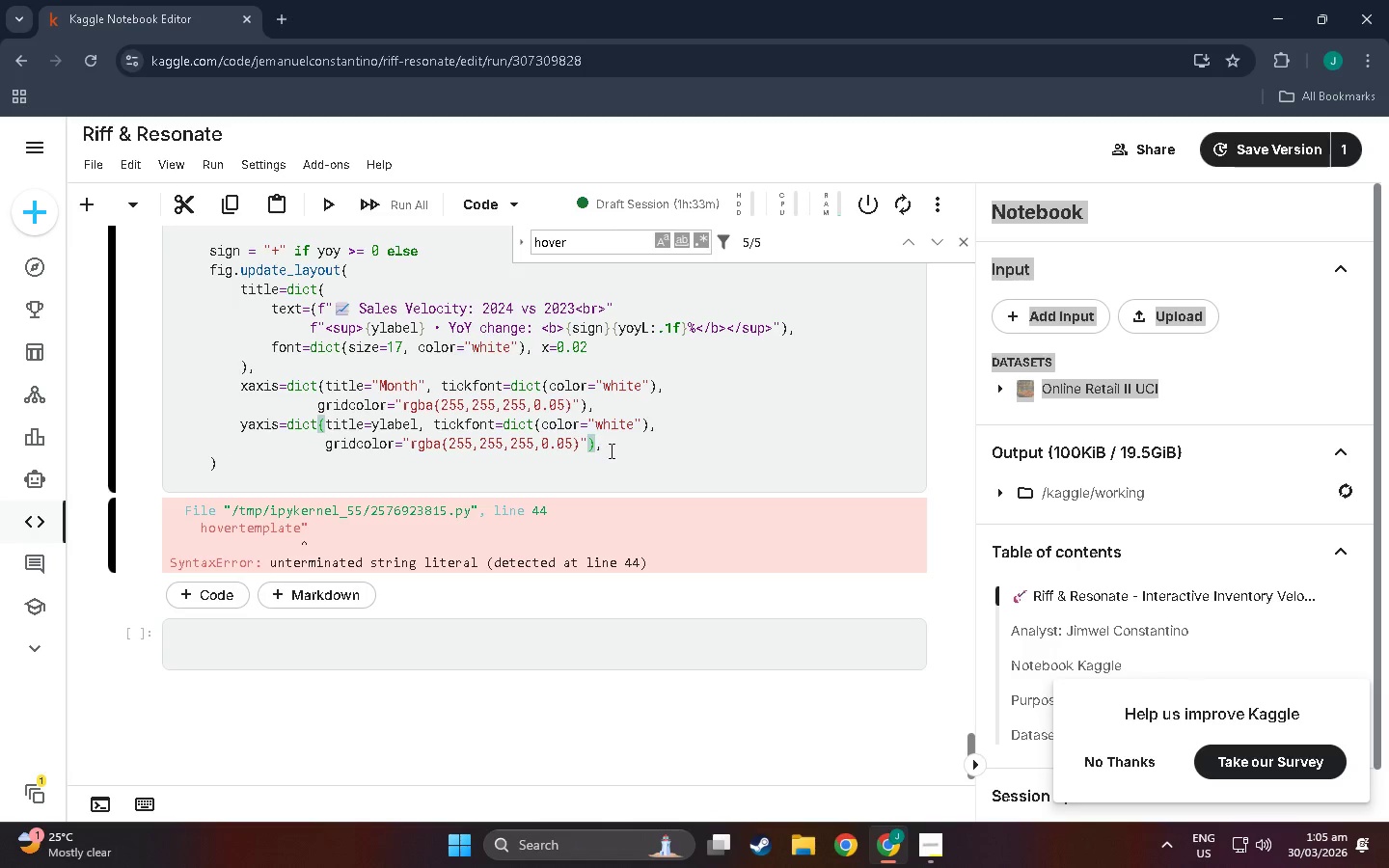 
left_click([613, 450])
 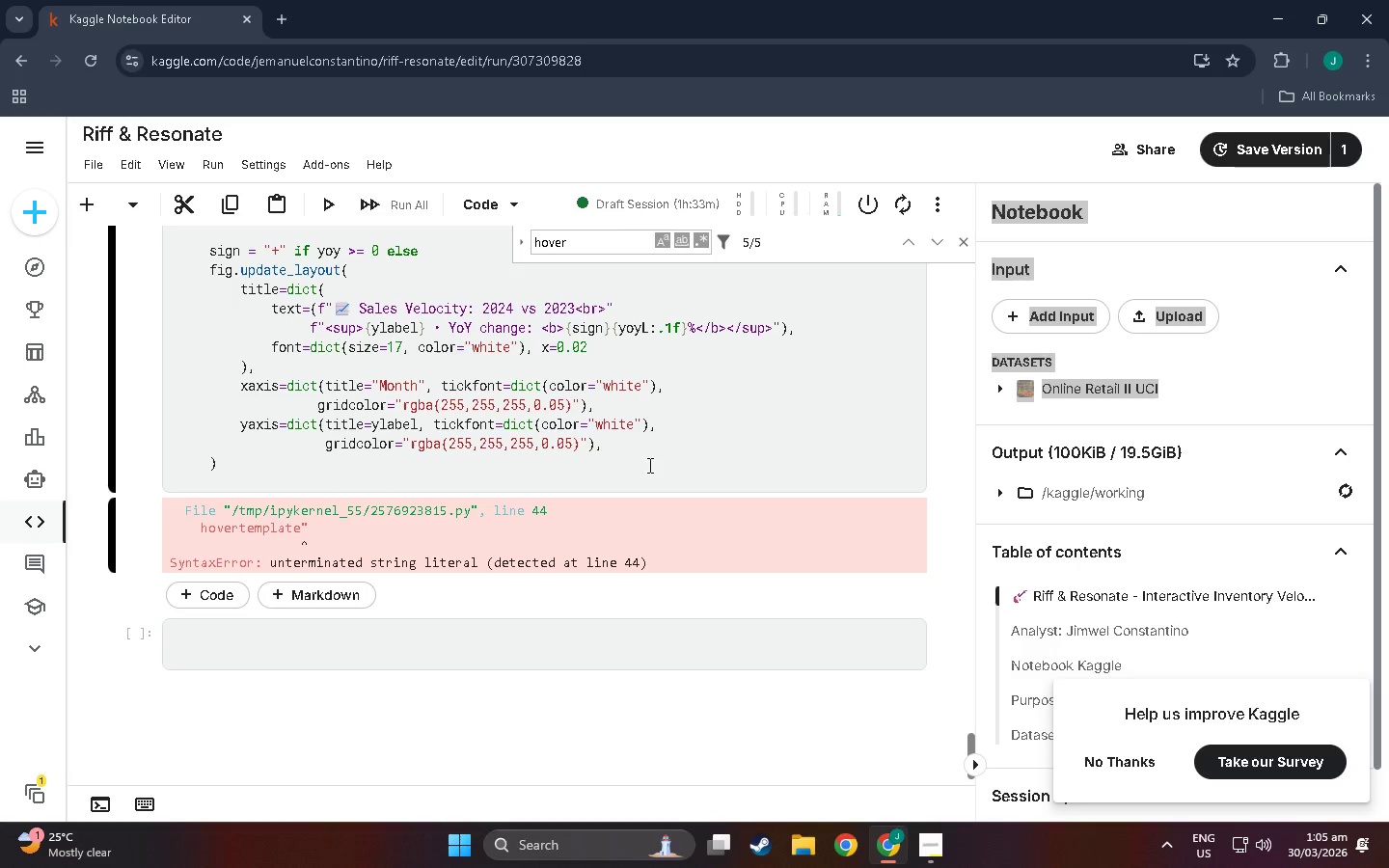 
key(NumpadEnter)
key(Tab)
key(Tab)
type(paep)
key(Backspace)
key(Backspace)
type(per_bgcolor=DaA)
key(Backspace)
key(Backspace)
type(ARK_BG, plot+)
key(Backspace)
type()_)
key(Backspace)
key(Backspace)
type(_bgcolor+)
key(Backspace)
type(=PANEL+_)
key(Backspace)
type(+)
key(Backspace)
type(BG,)
 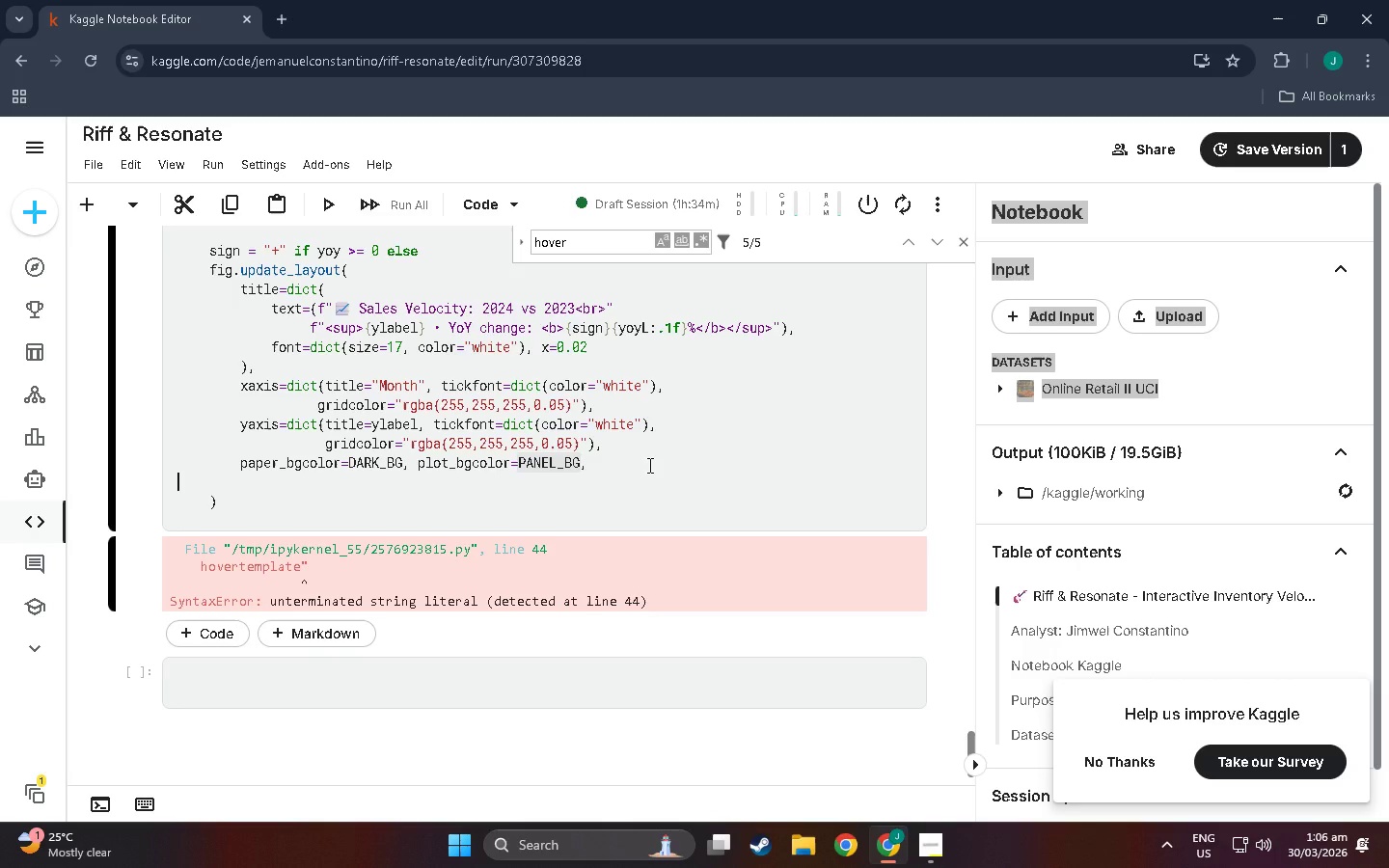 
 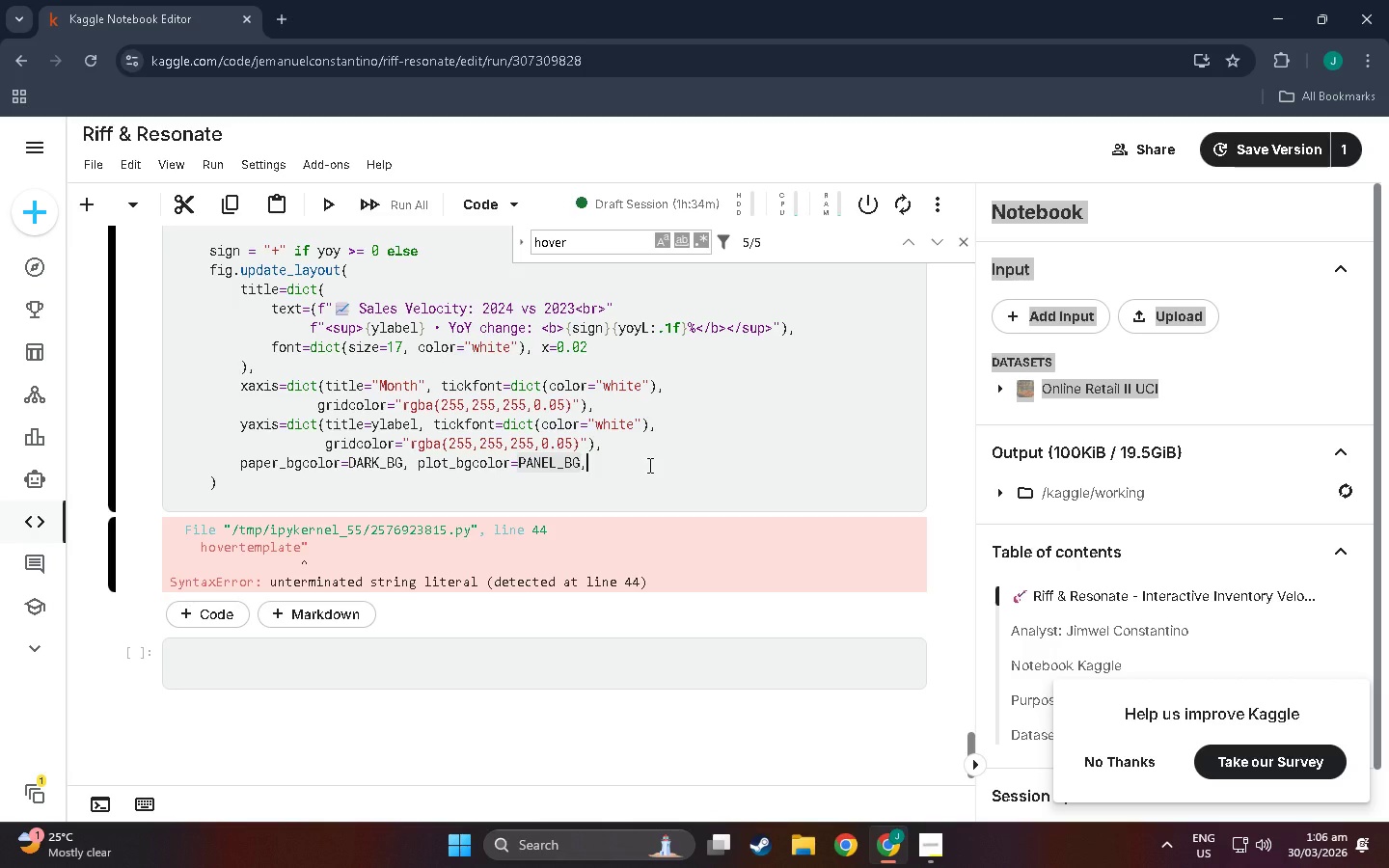 
key(Enter)
 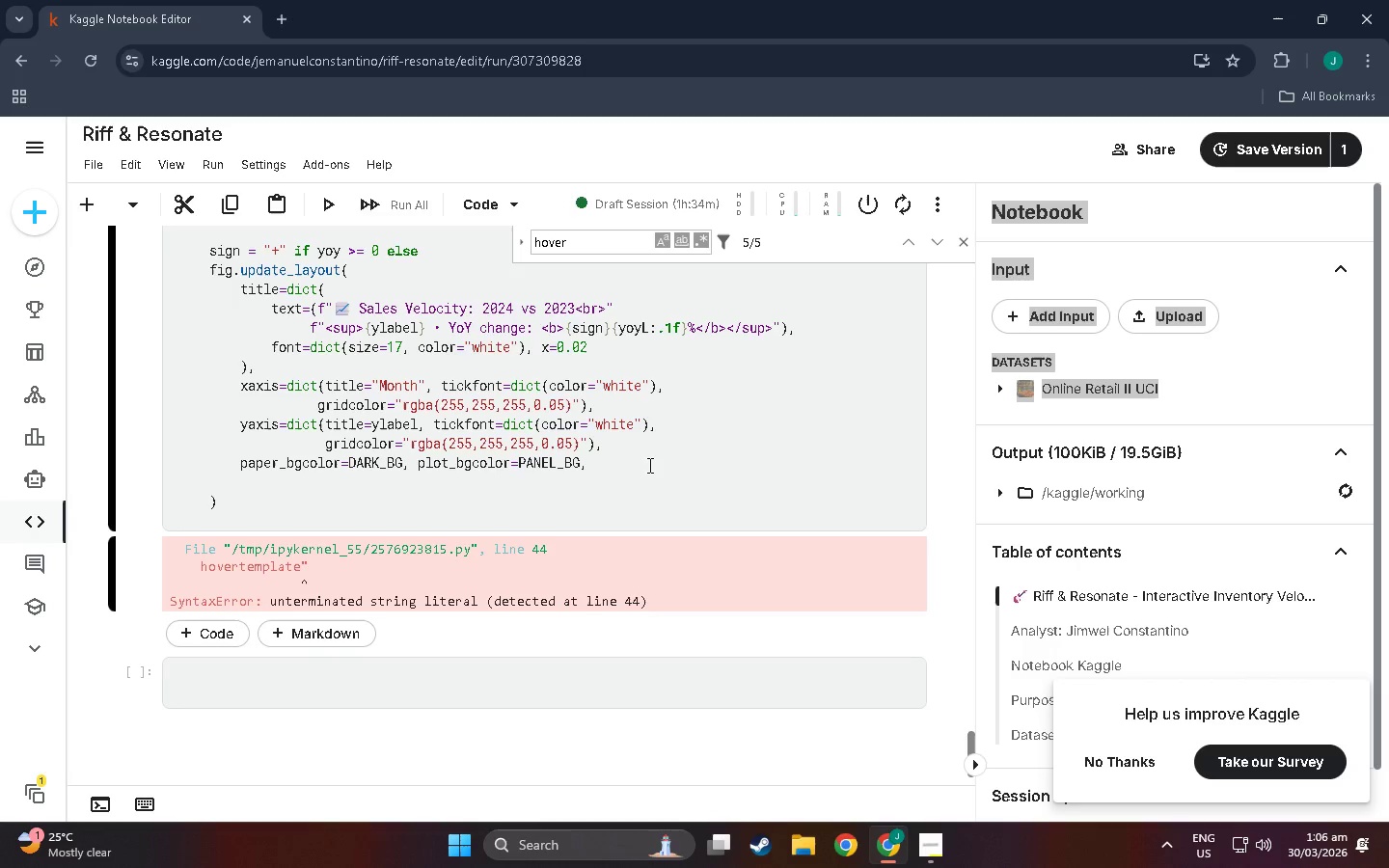 
key(Tab)
key(Tab)
type(hober)
key(Backspace)
key(Backspace)
key(Backspace)
type(vermode=")
key(Backspace)
type(x imn)
key(Backspace)
key(Backspace)
key(Backspace)
type(unified,)
 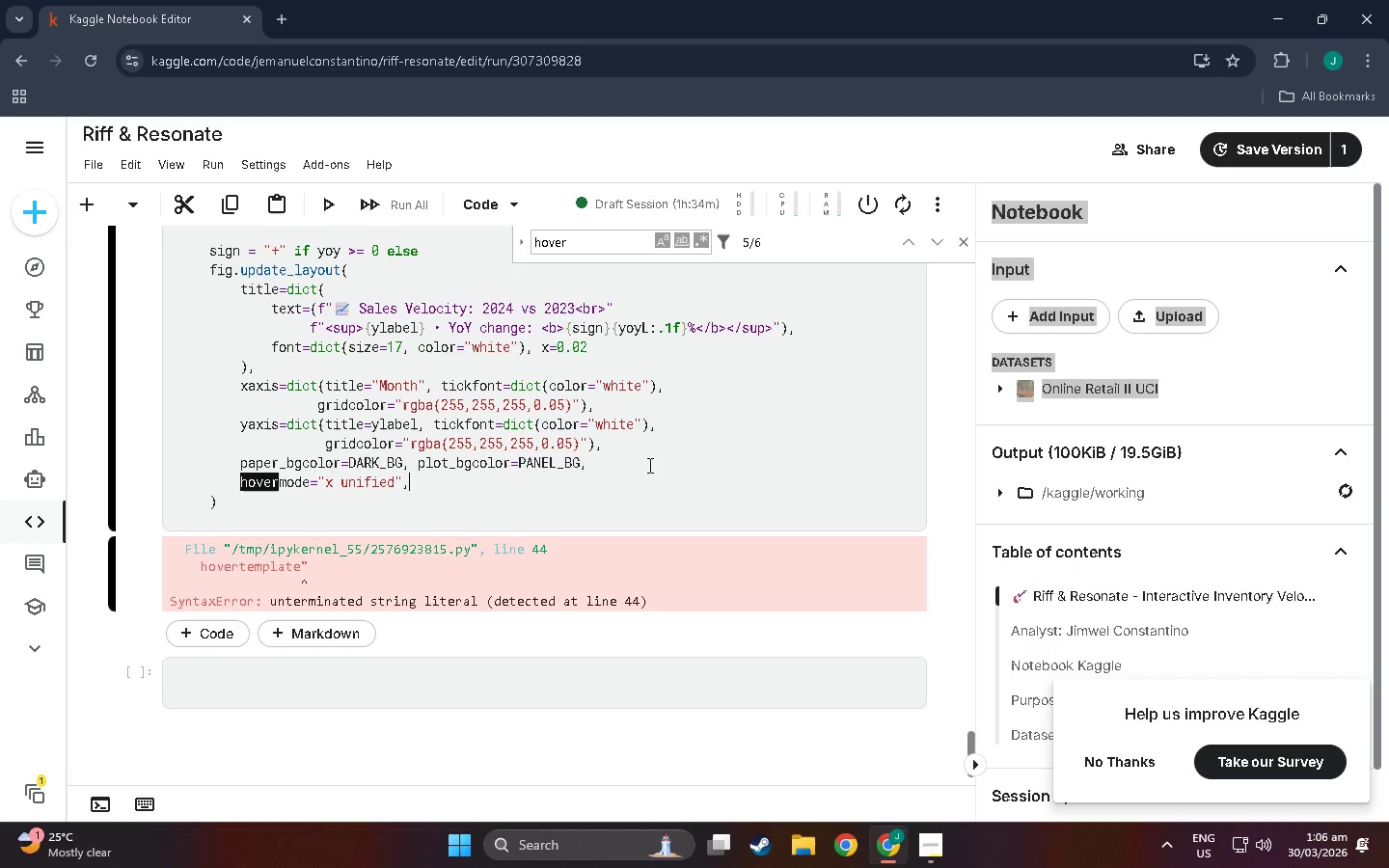 
key(Enter)
 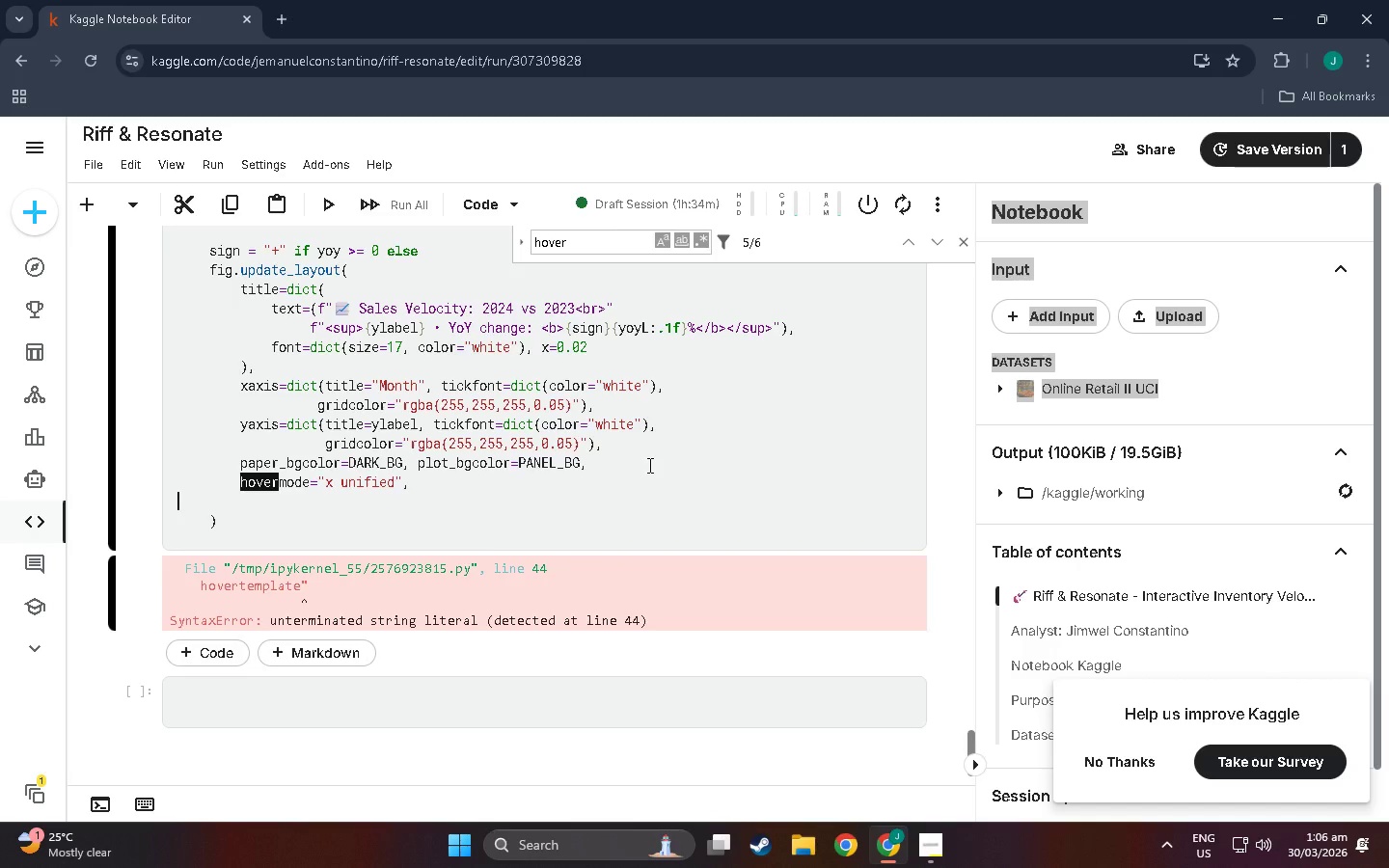 
type(h)
key(Backspace)
key(Tab)
key(Tab)
type(hie)
key(Backspace)
key(Backspace)
type(eoi)
key(Backspace)
type(ght=440,)
 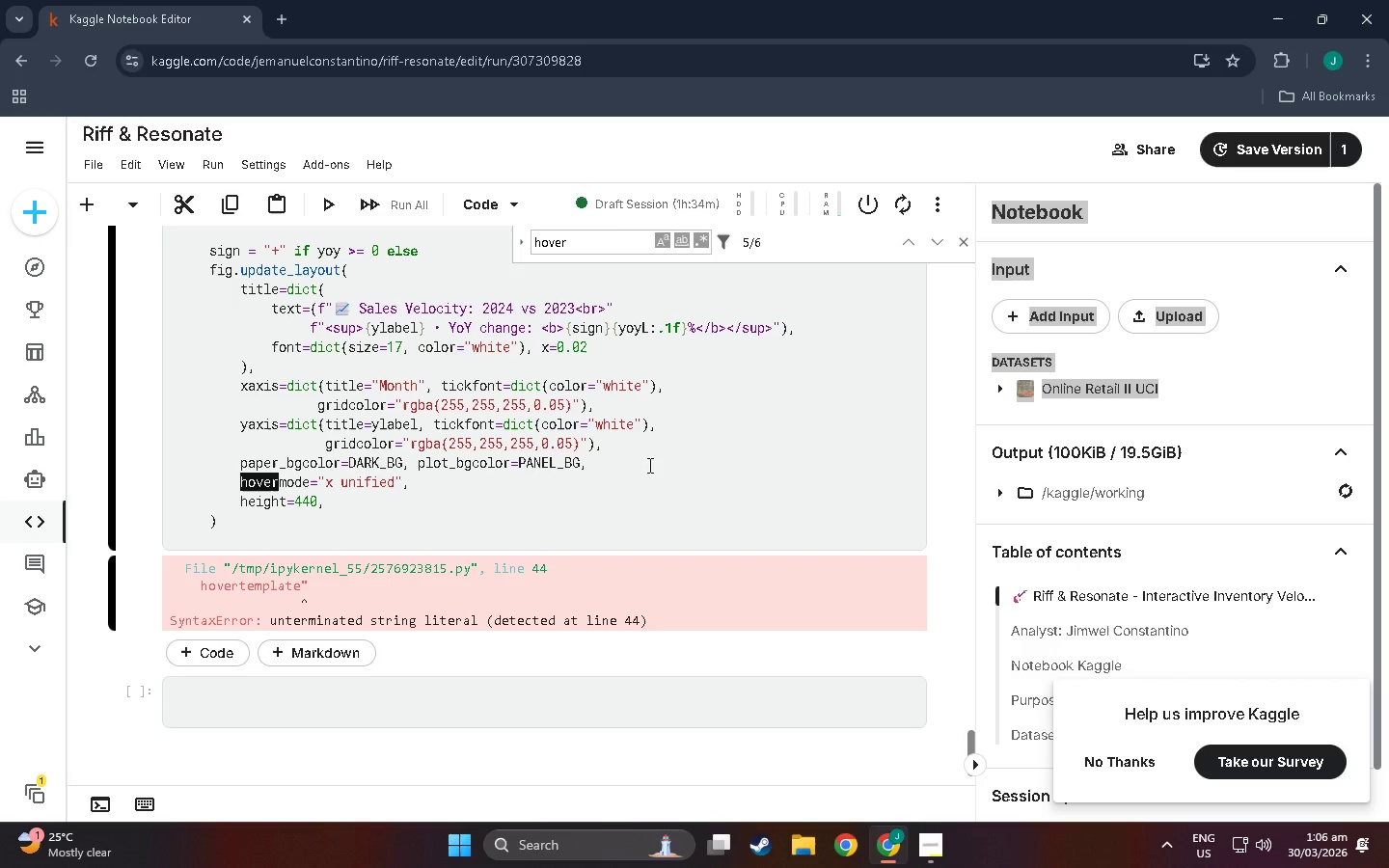 
key(Enter)
 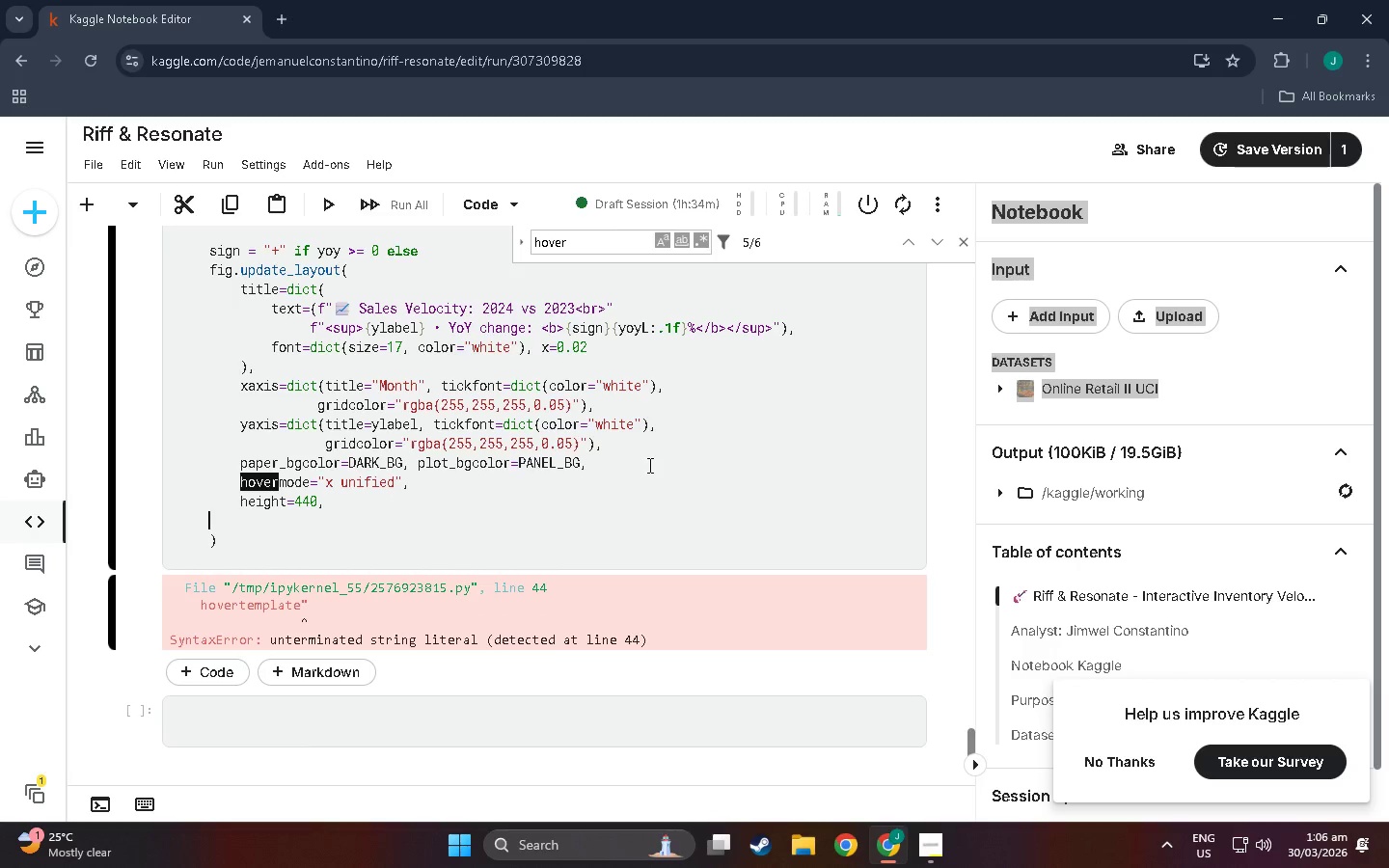 
key(Tab)
type(l)
key(Backspace)
key(Backspace)
key(Tab)
key(Tab)
type(legenmd)
key(Backspace)
key(Backspace)
type(md)
key(Backspace)
key(Backspace)
type(d=dict(bhg)
key(Backspace)
type(color="rgba))
key(Backspace)
type((0,0,0,m)
key(Backspace)
 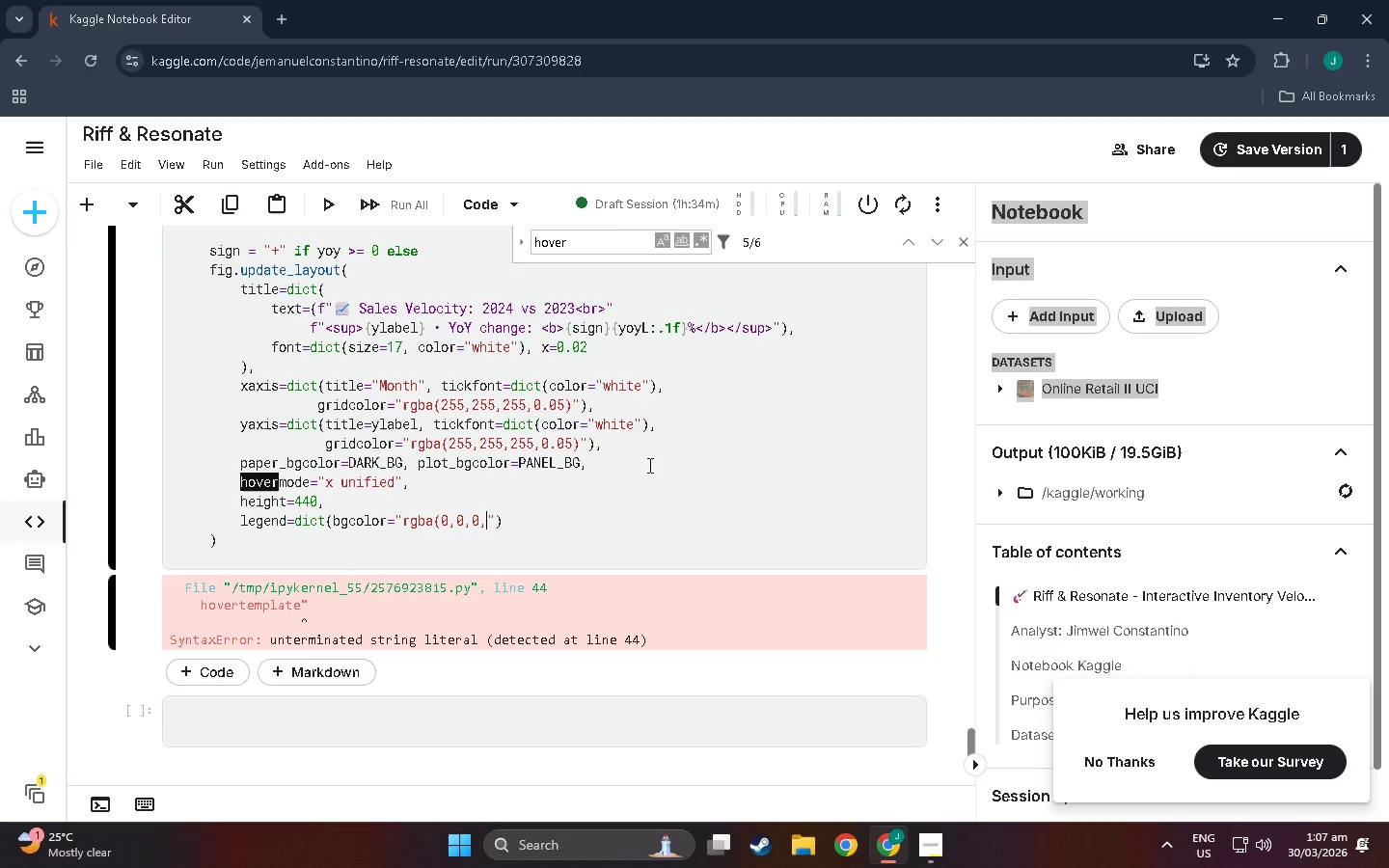 
type(0.45),)
key(Backspace)
 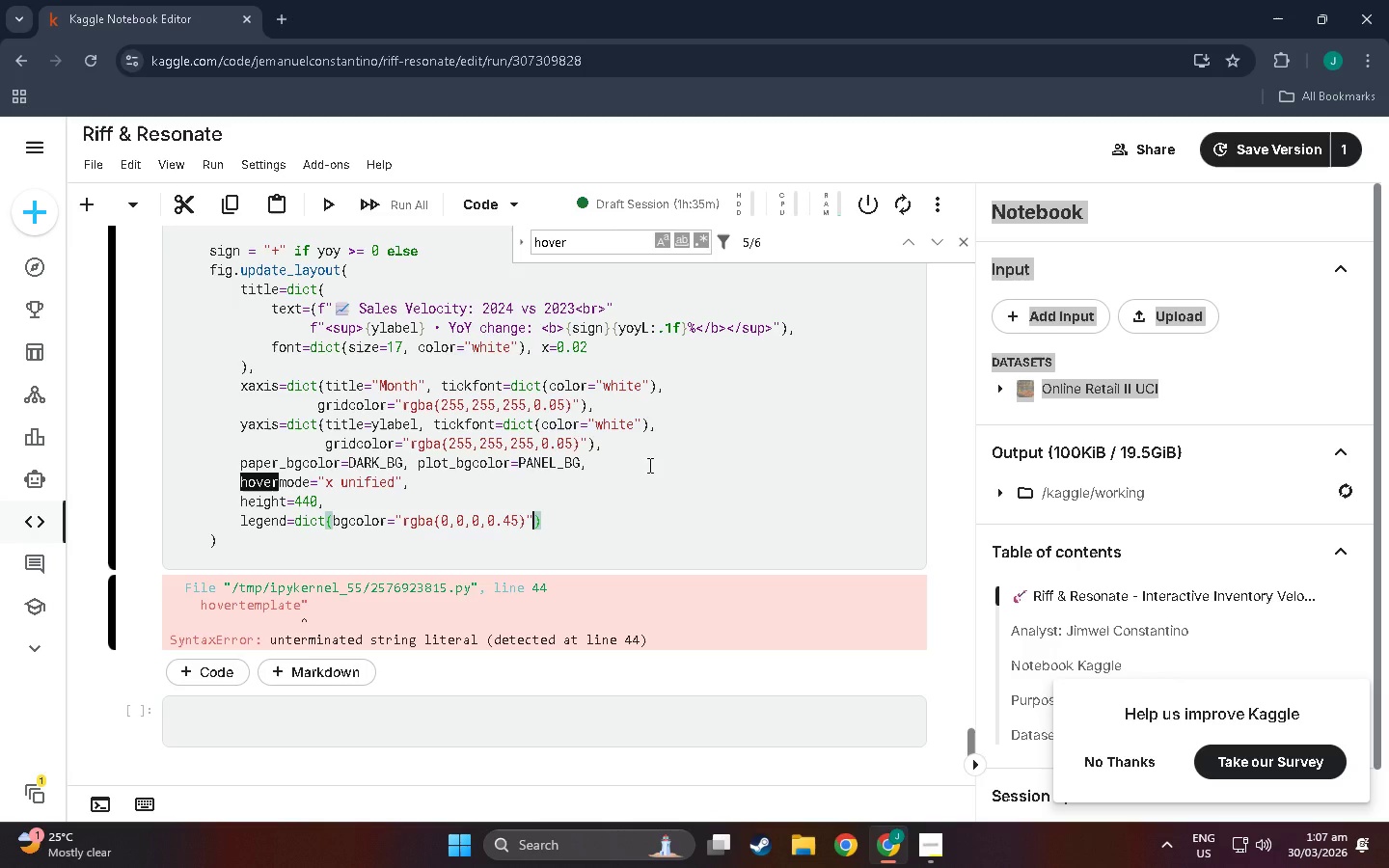 
 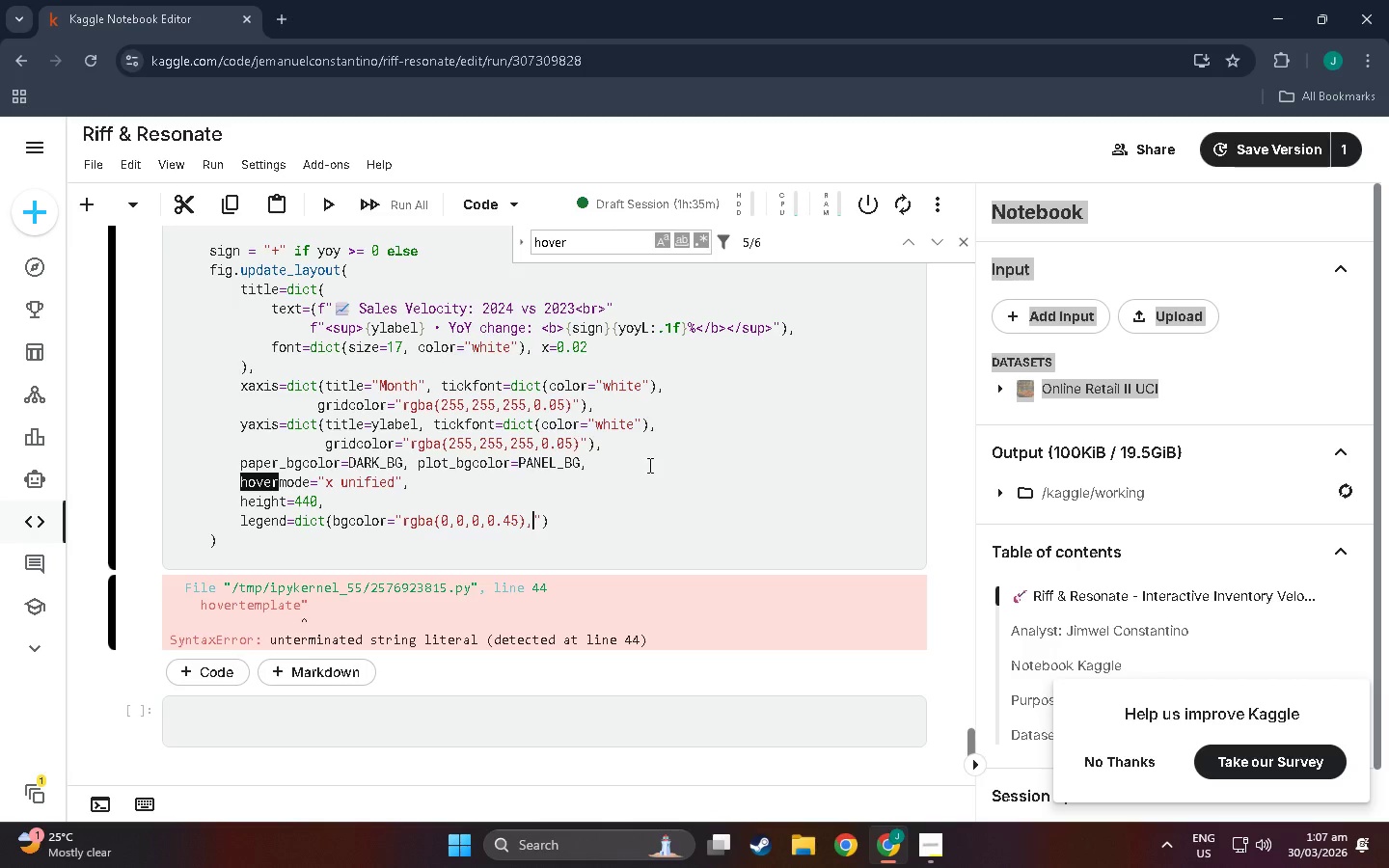 
key(ArrowRight)
 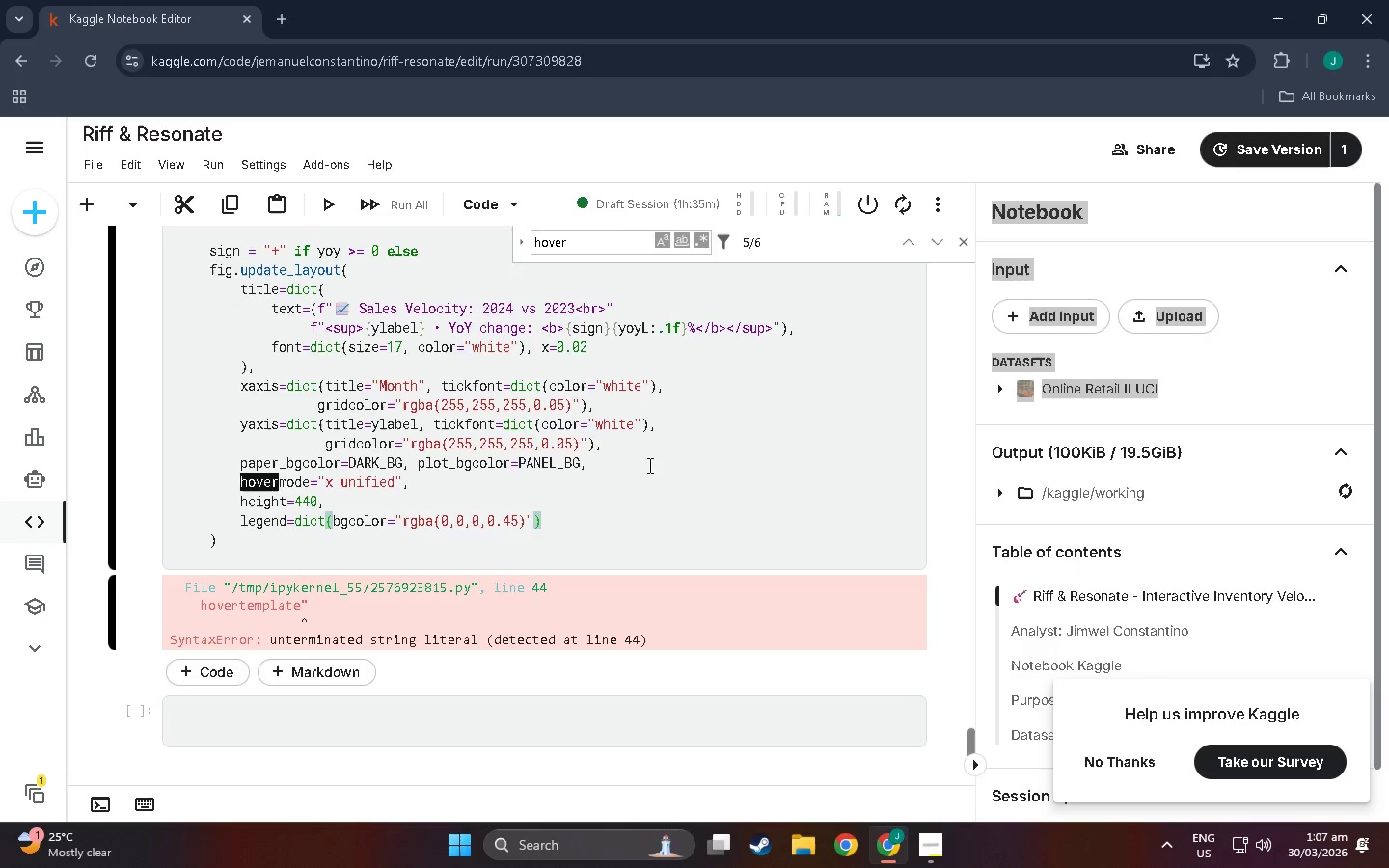 
type(, c)
key(Backspace)
type(border color)
key(Backspace)
key(Backspace)
key(Backspace)
key(Backspace)
key(Backspace)
key(Backspace)
type(color="rgba(255,255,255,0.15))
 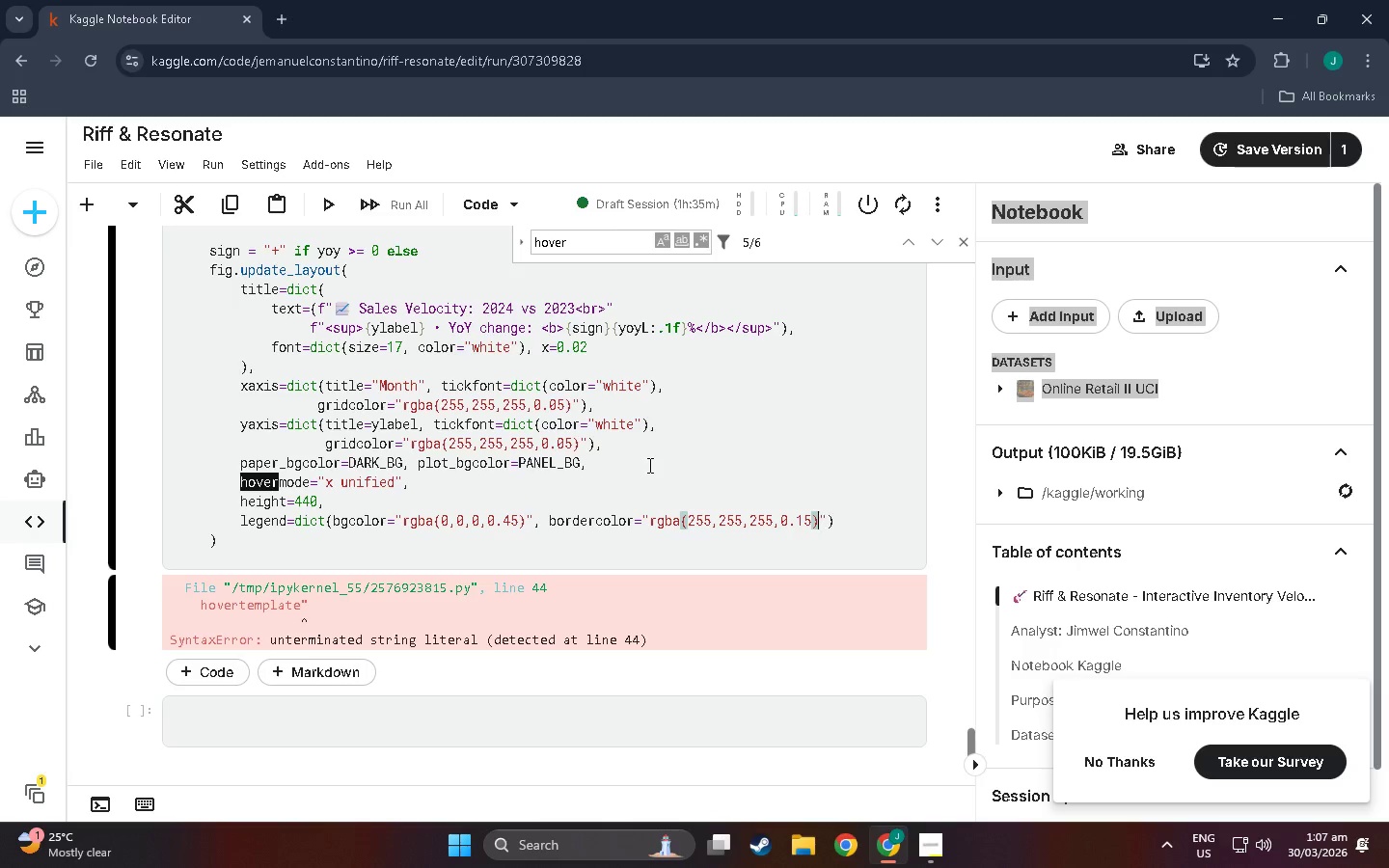 
key(ArrowRight)
 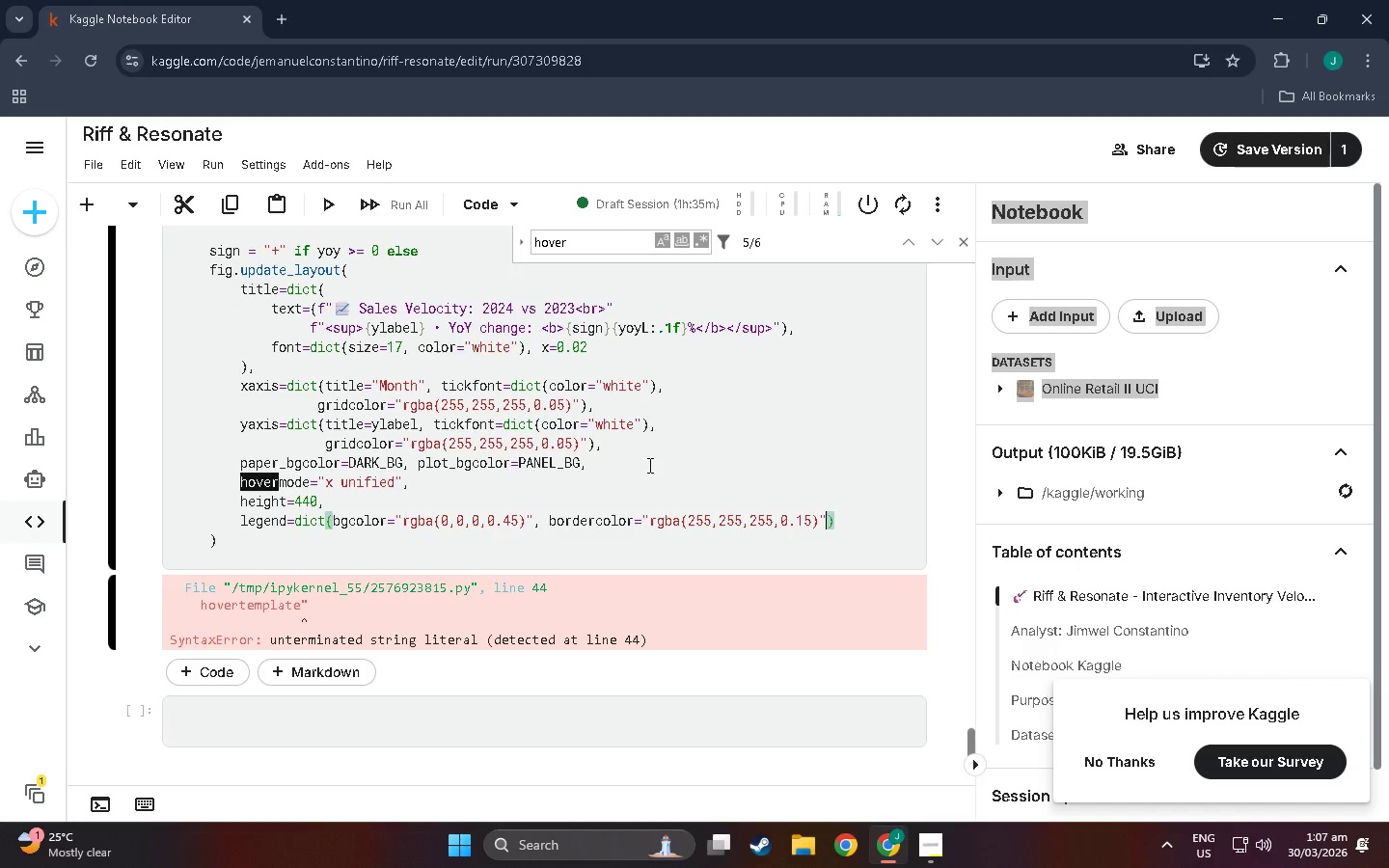 
key(Comma)
 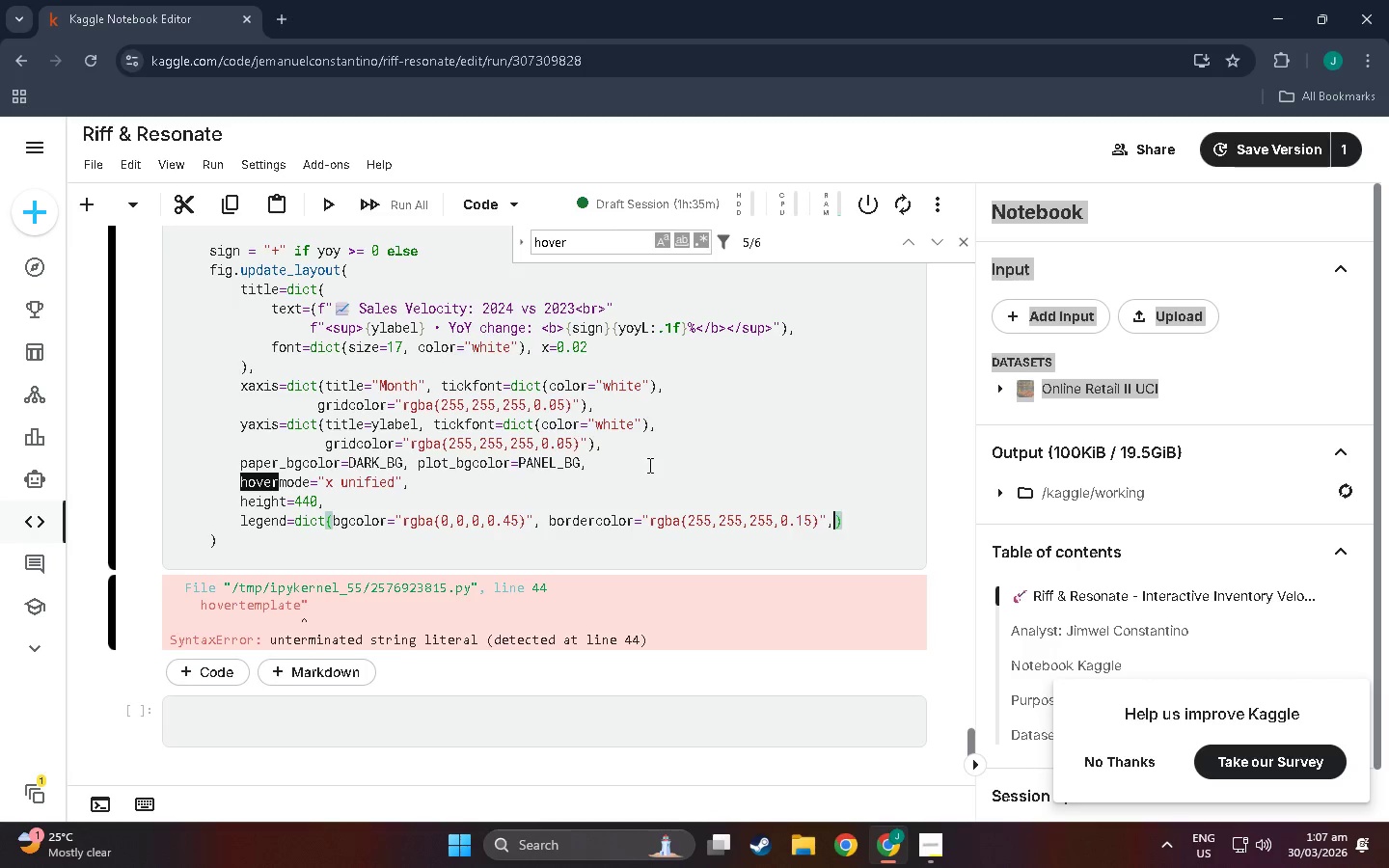 
key(Enter)
 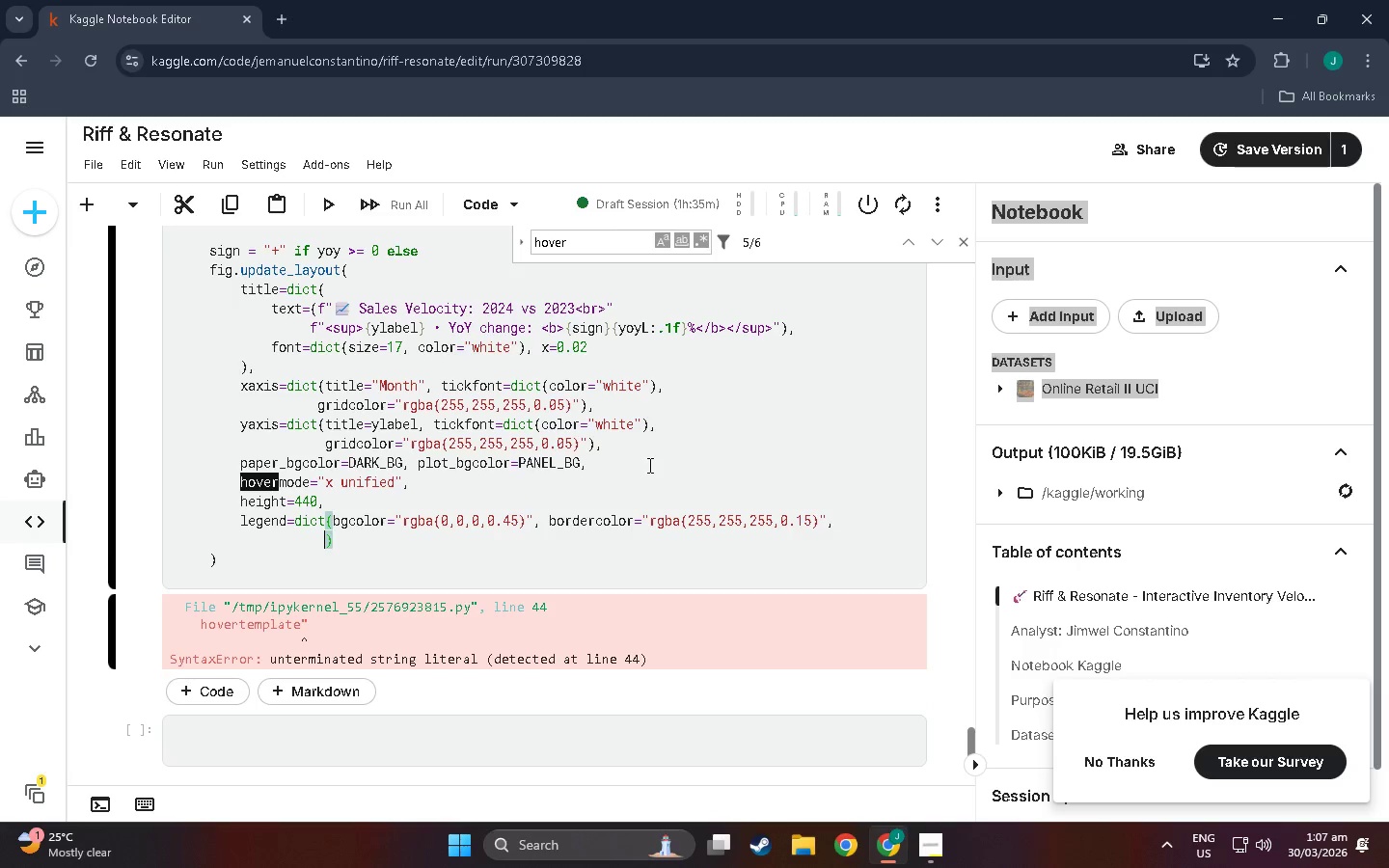 
type(borw)
key(Backspace)
type(derwidth=1, font=co)
key(Backspace)
key(Backspace)
type(dict(color")
key(Backspace)
type(="white)
 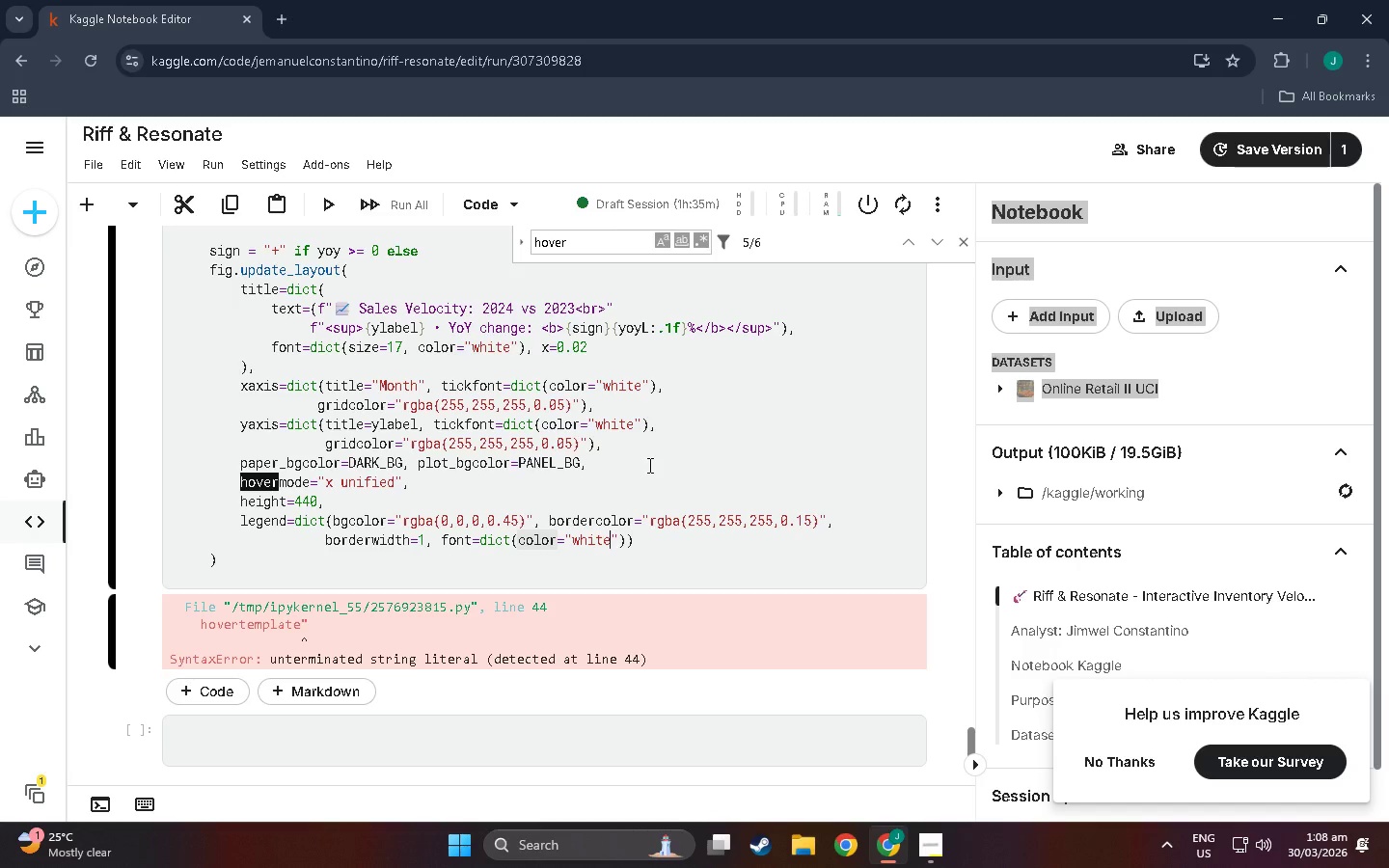 
key(ArrowRight)
 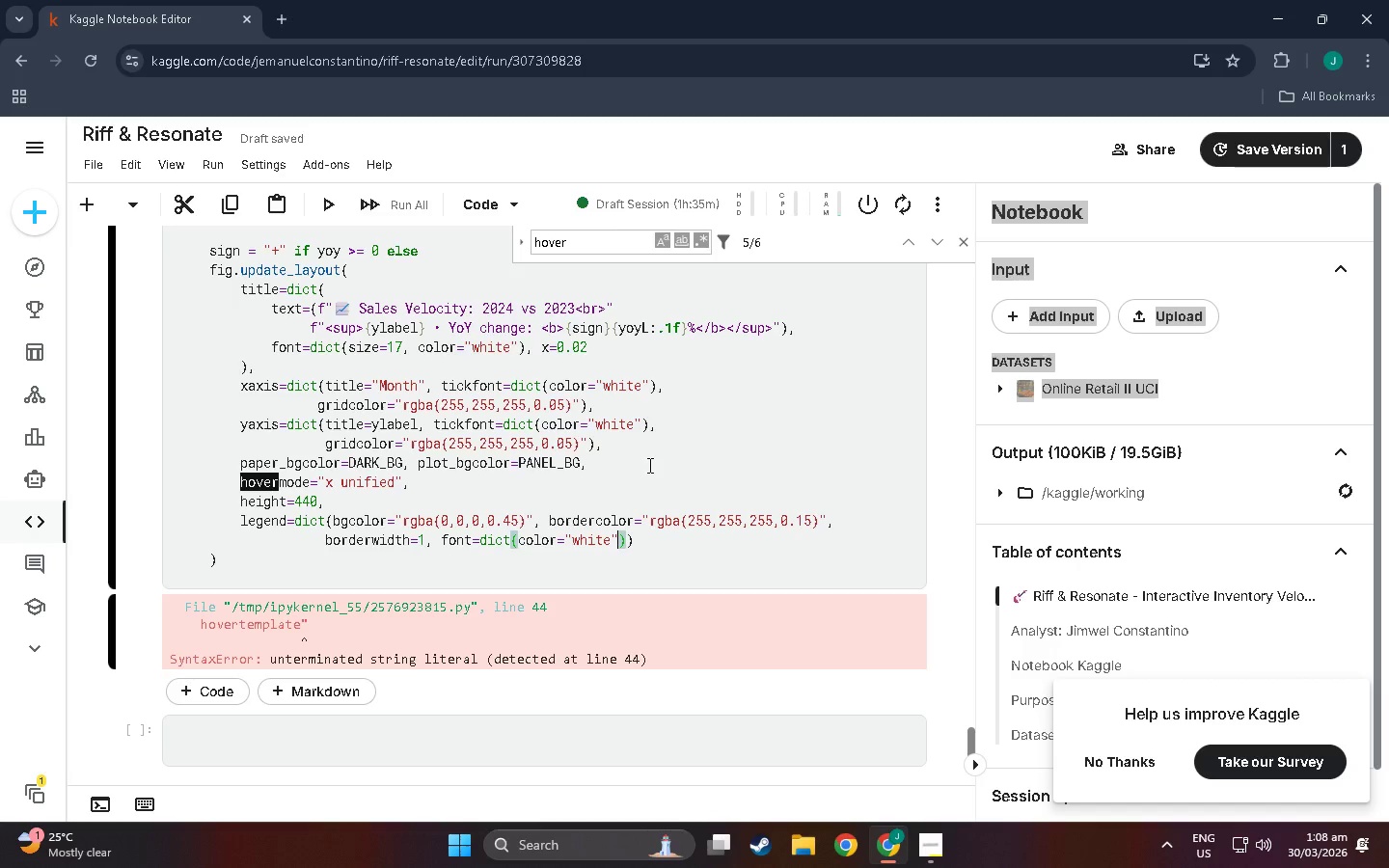 
key(ArrowRight)
 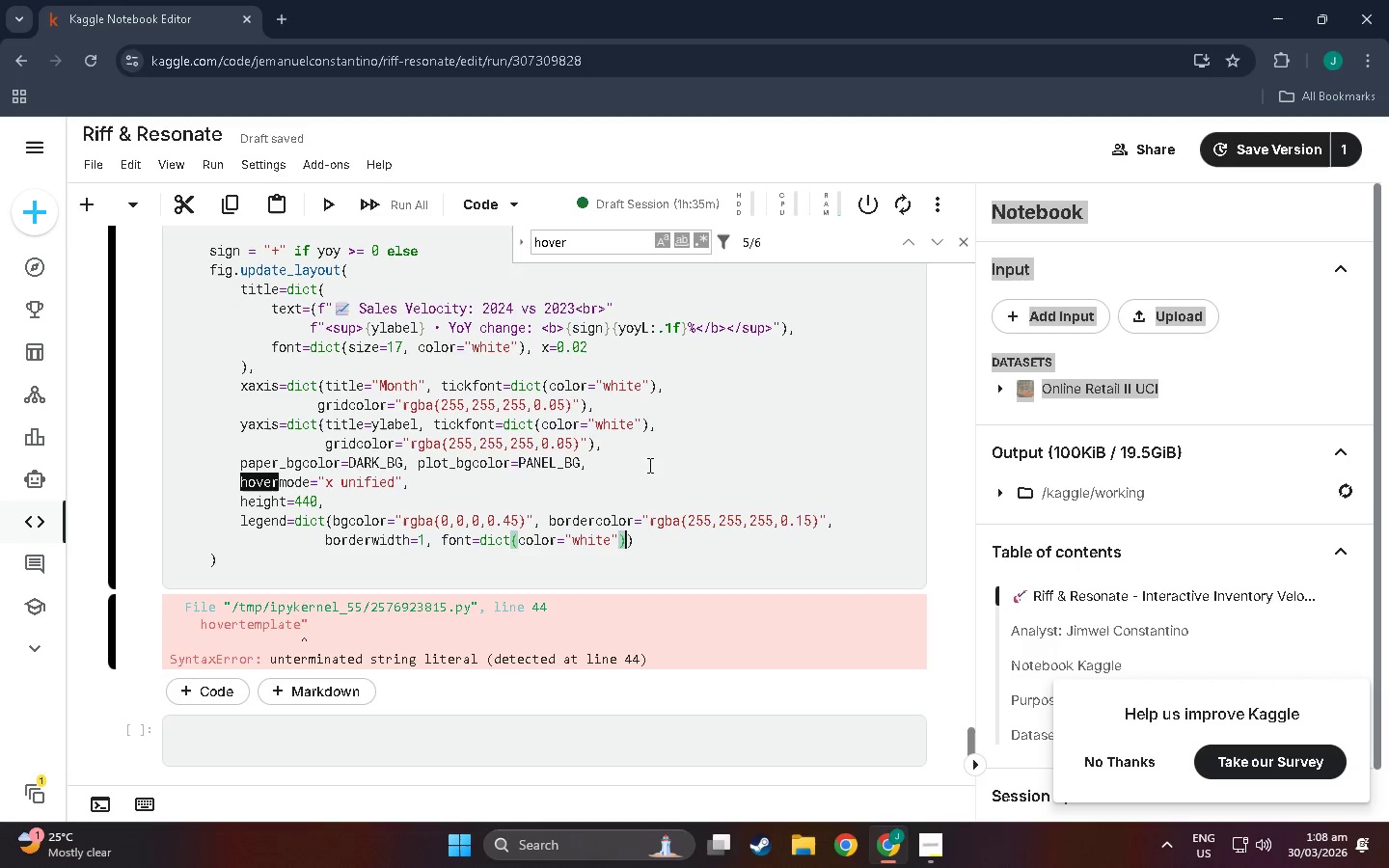 
key(ArrowRight)
 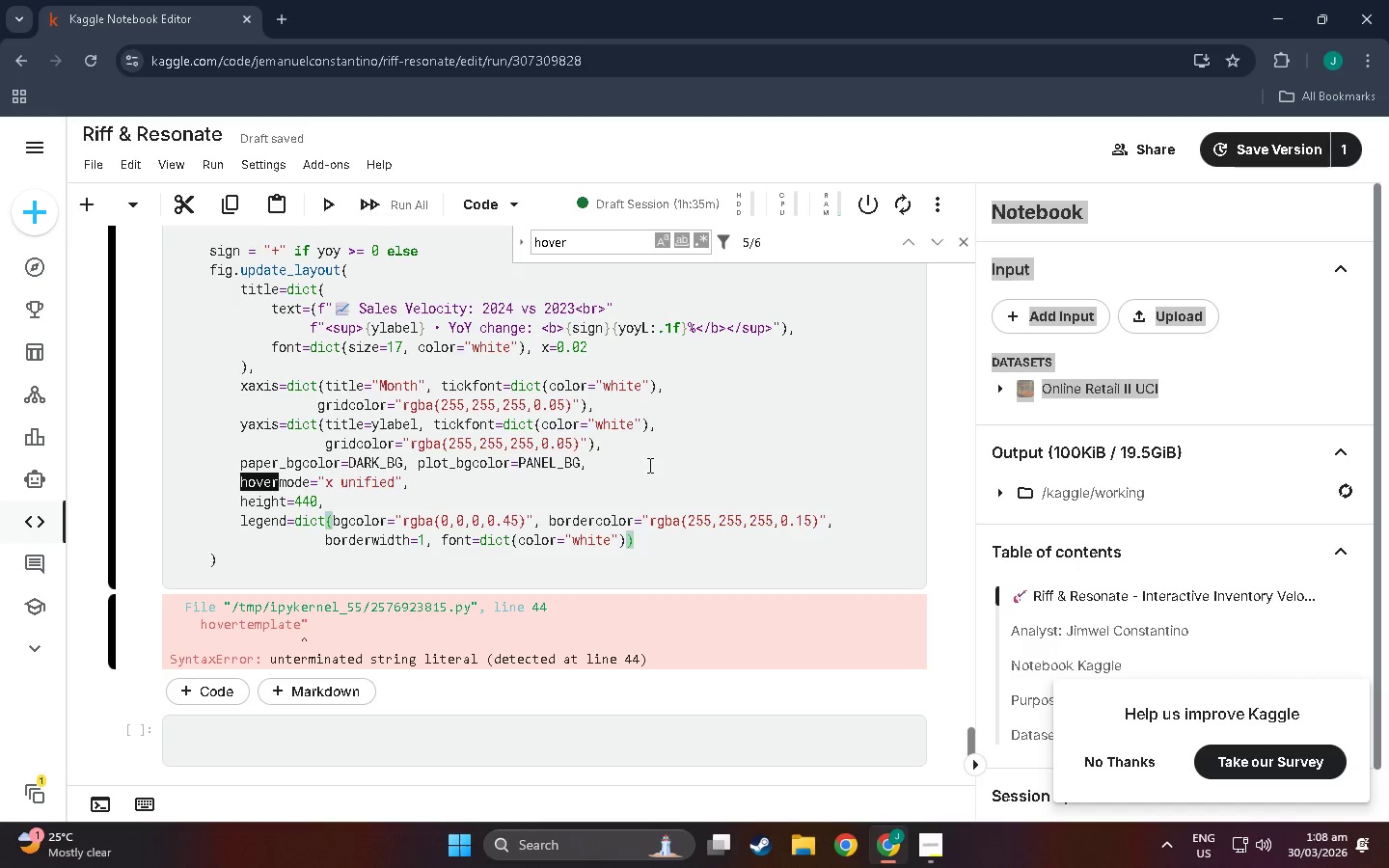 
key(Comma)
 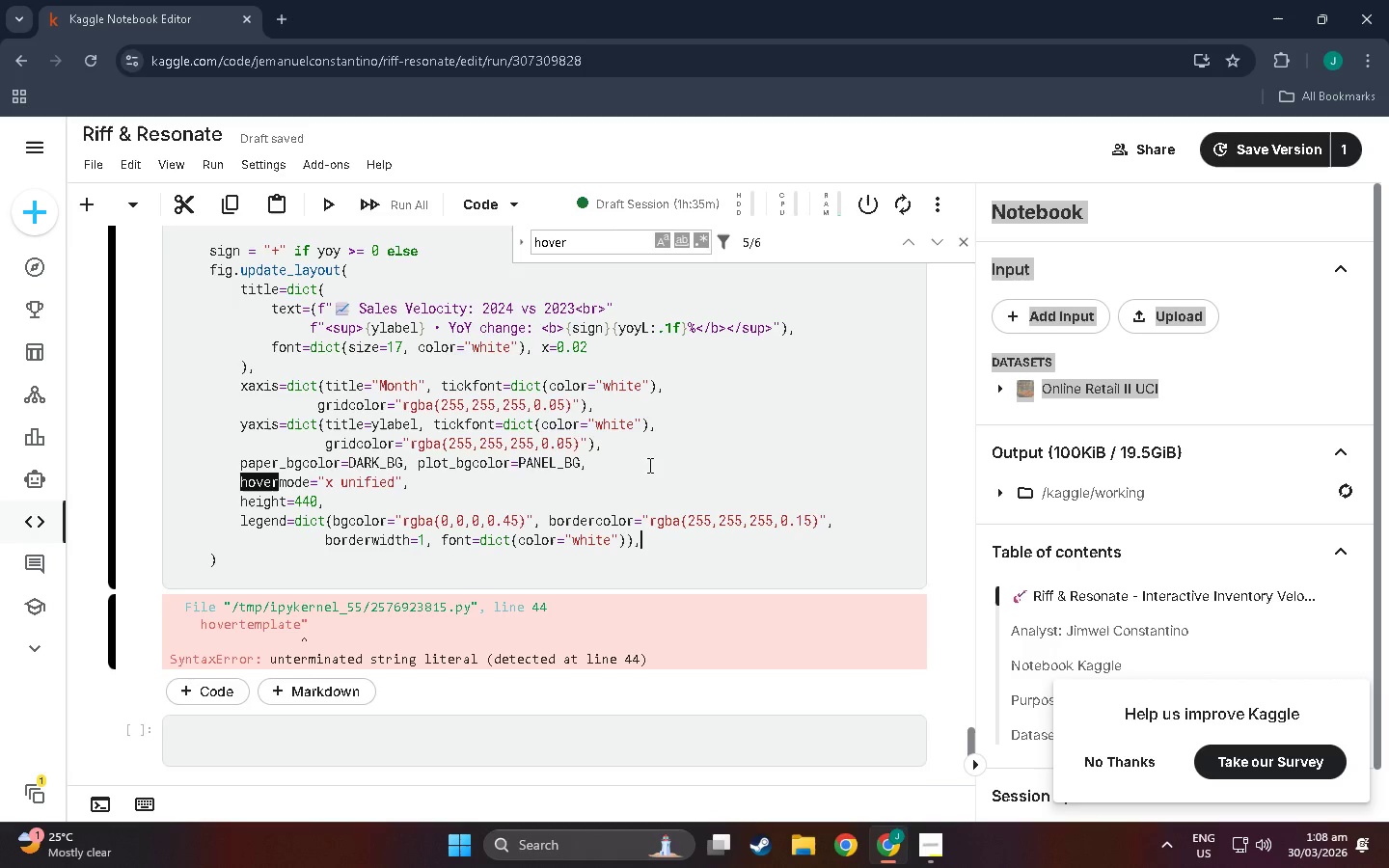 
key(Enter)
 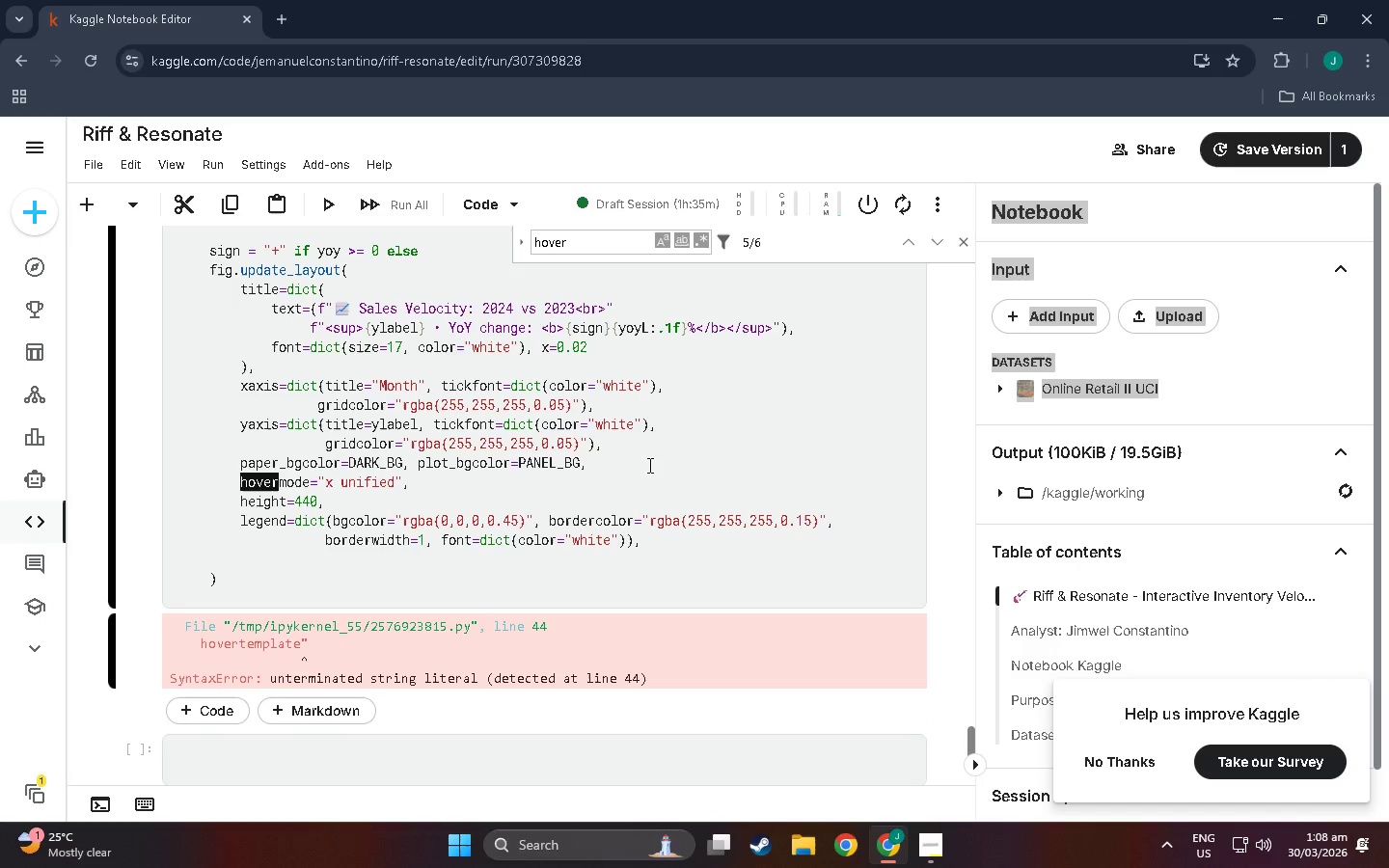 
key(Tab)
key(Tab)
type(margin=Doc)
key(Backspace)
key(Backspace)
key(Backspace)
type(dict)1)
key(Backspace)
key(Backspace)
type((1=60m,)
key(Backspace)
key(Backspace)
type(m)
key(Backspace)
type(, r=40, t=6)
key(Backspace)
type(85, b=60)
 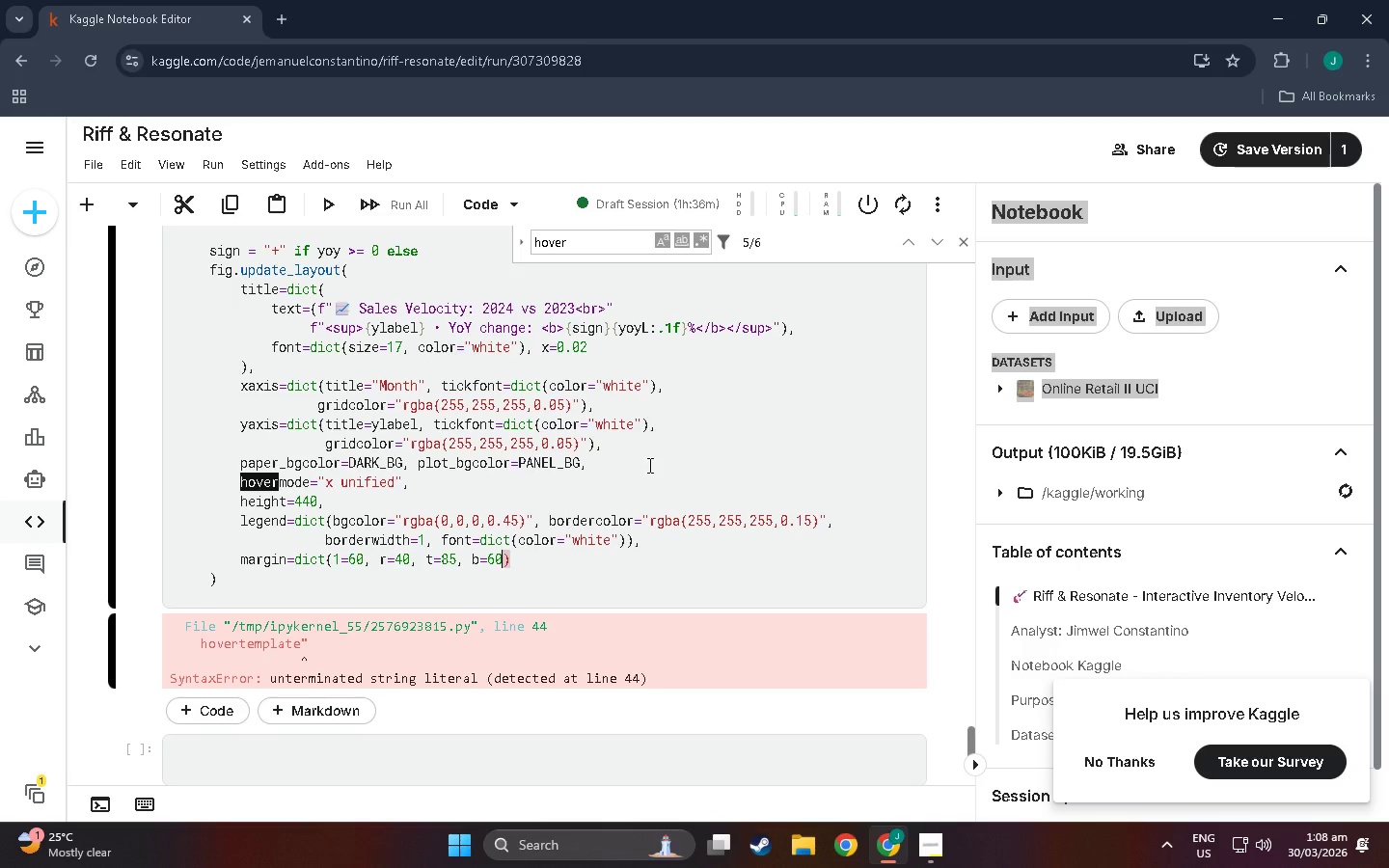 
key(ArrowRight)
 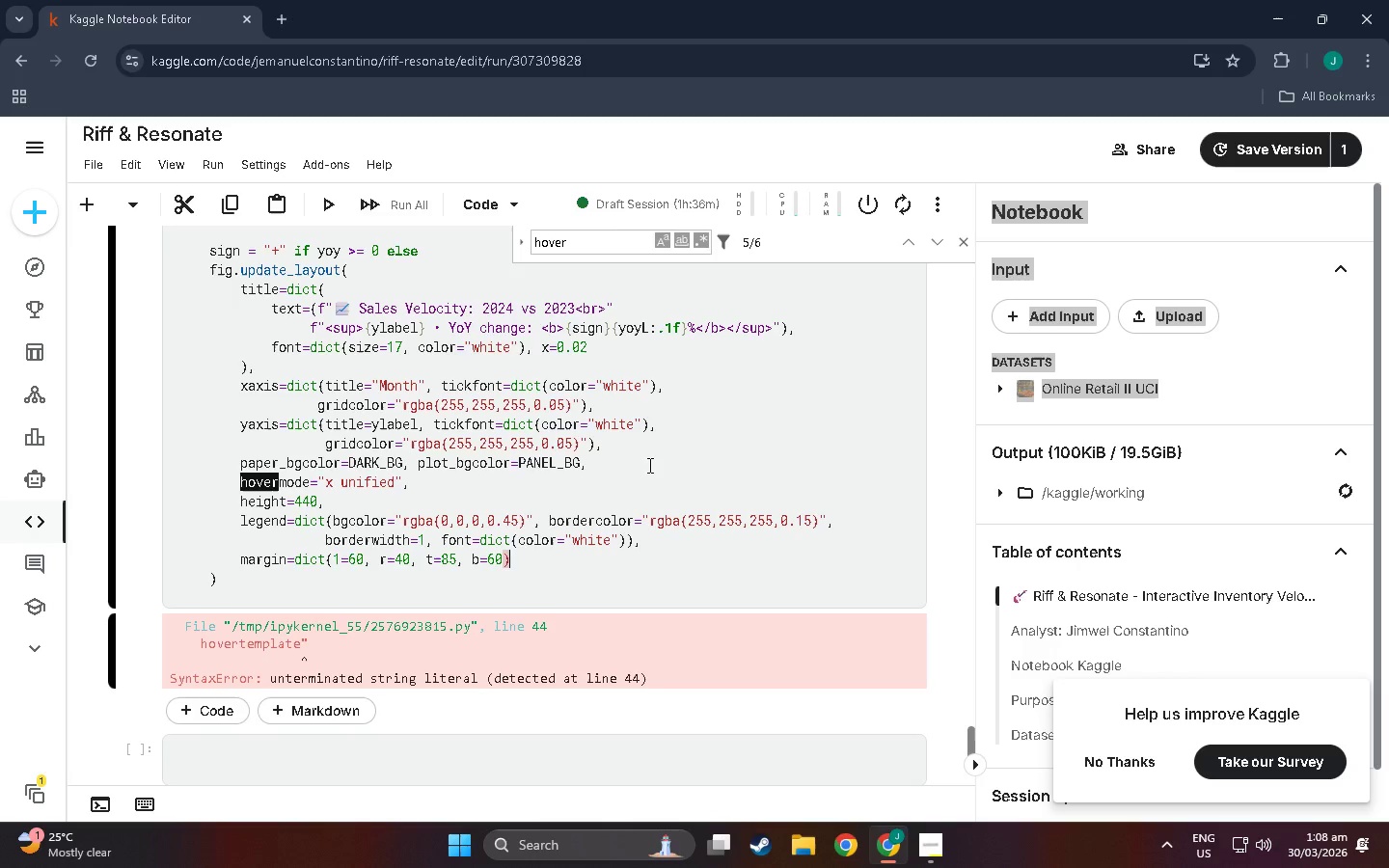 
key(Comma)
 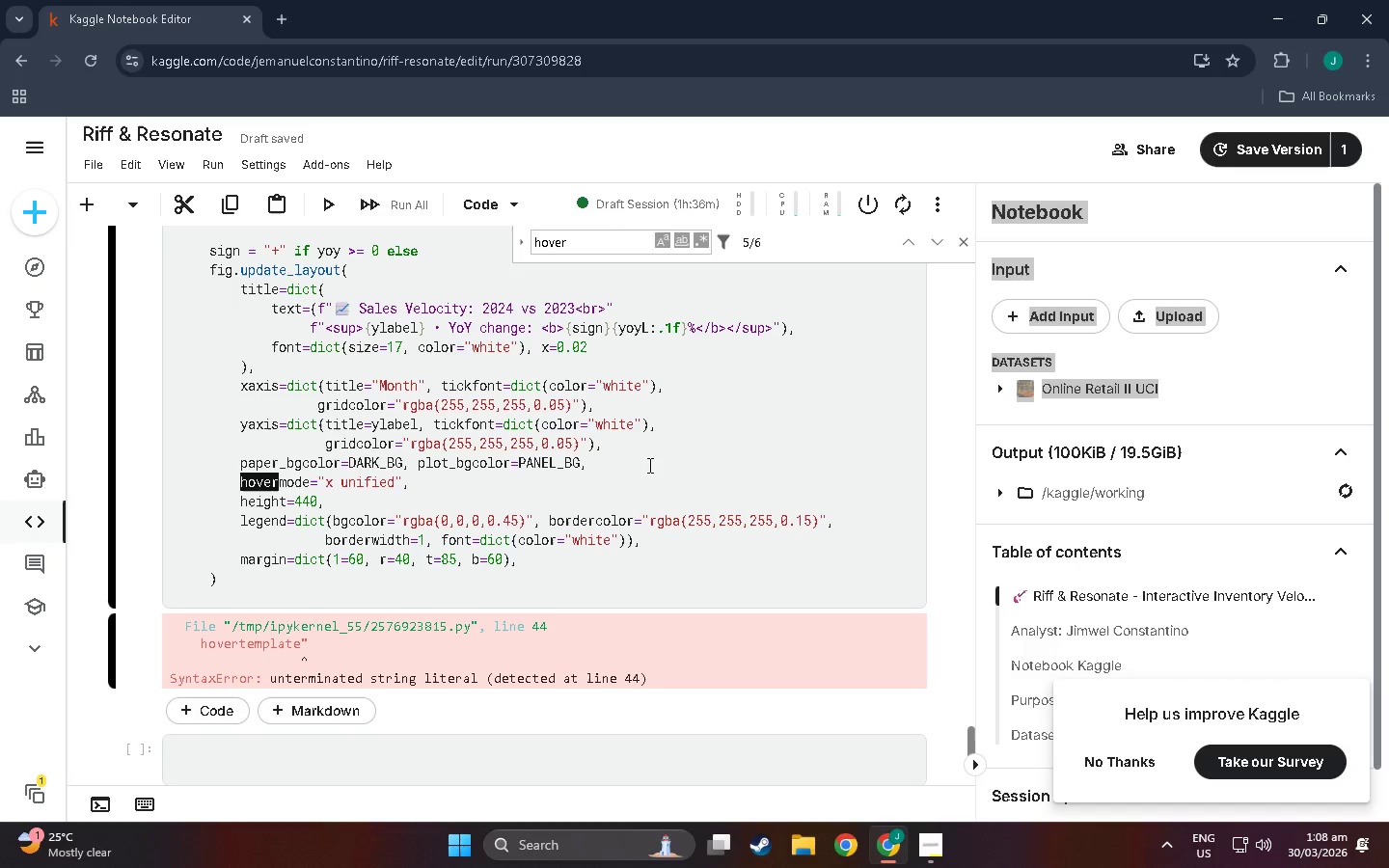 
key(ArrowDown)
 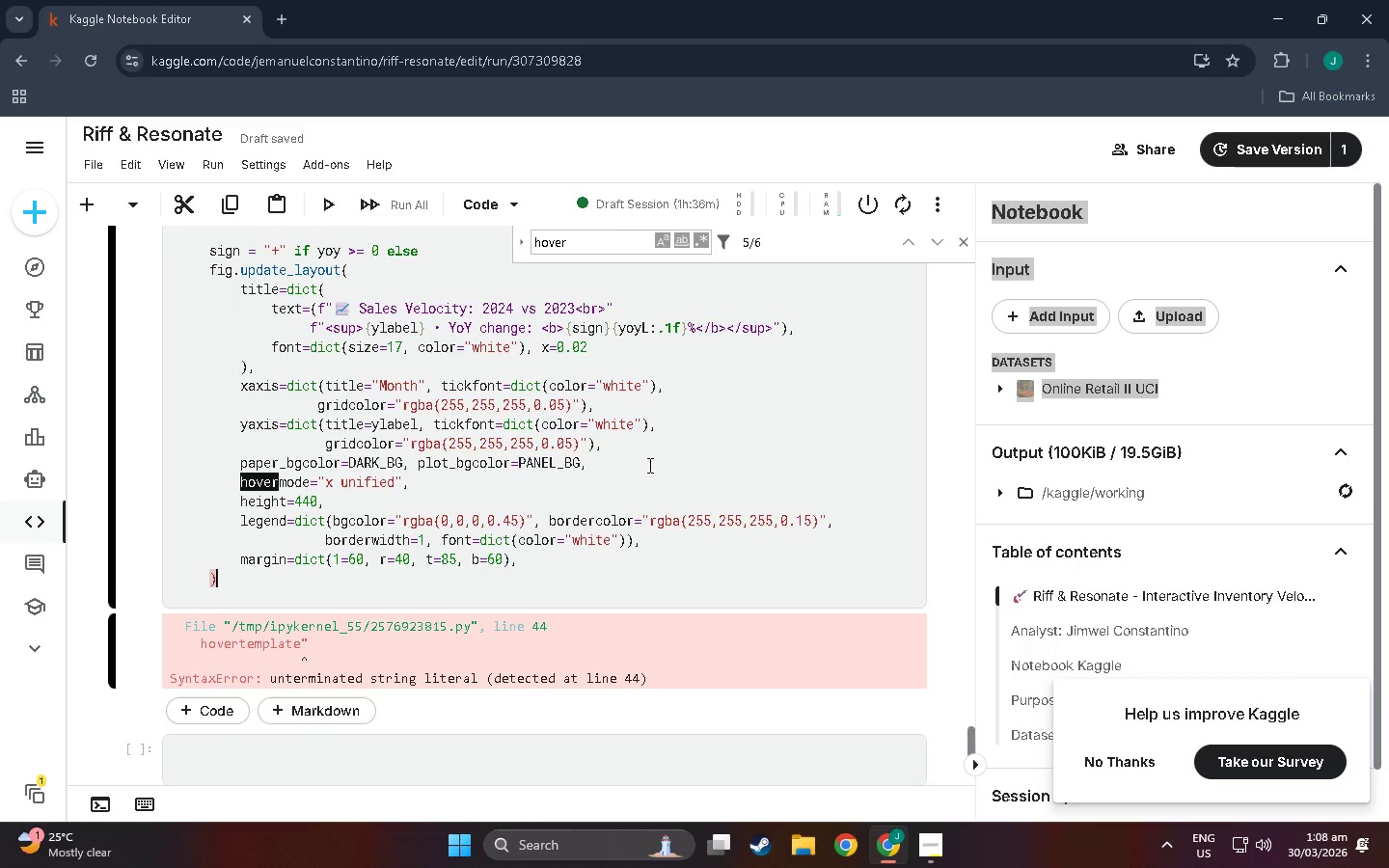 
key(Enter)
 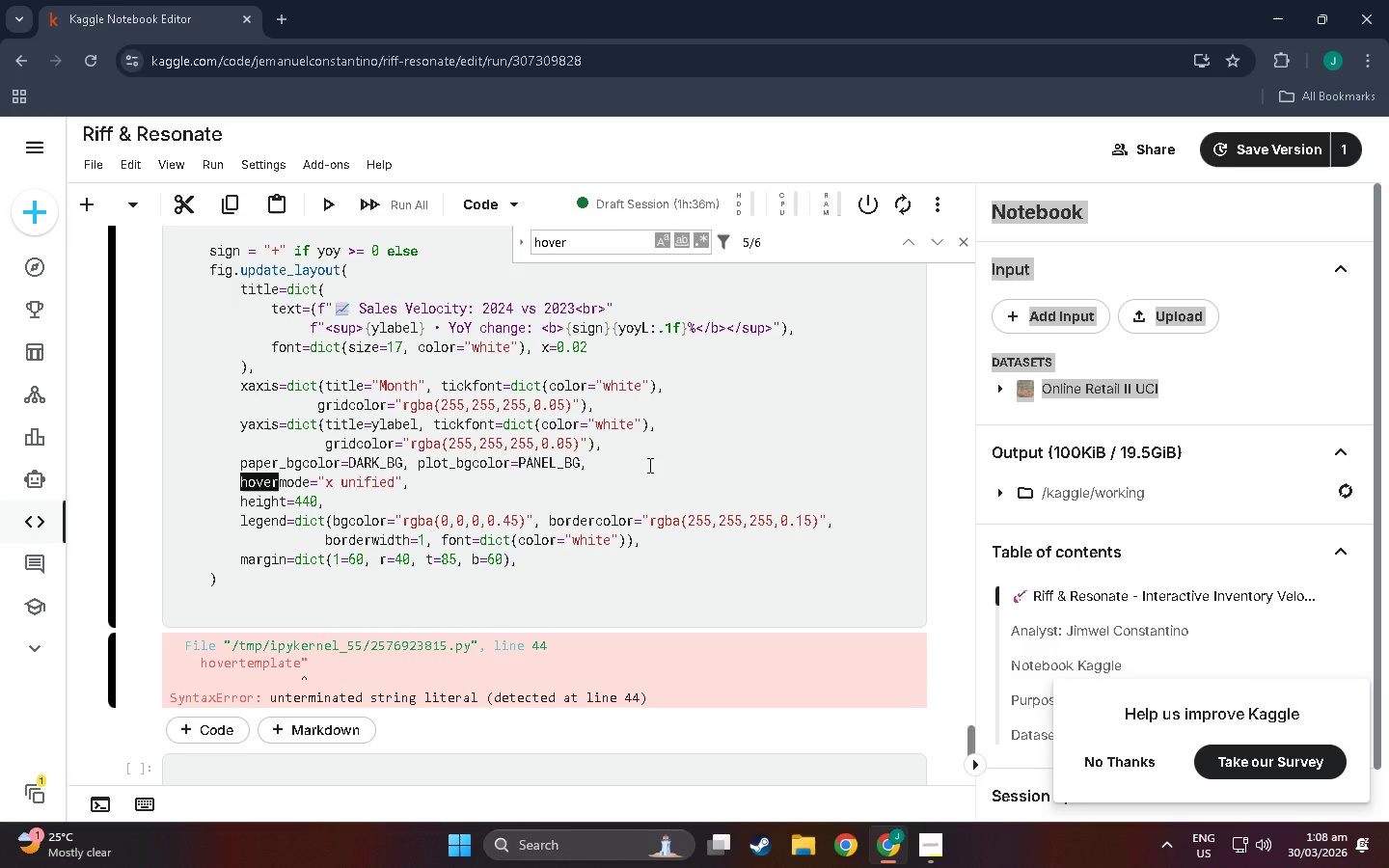 
key(Tab)
type(return fig)
 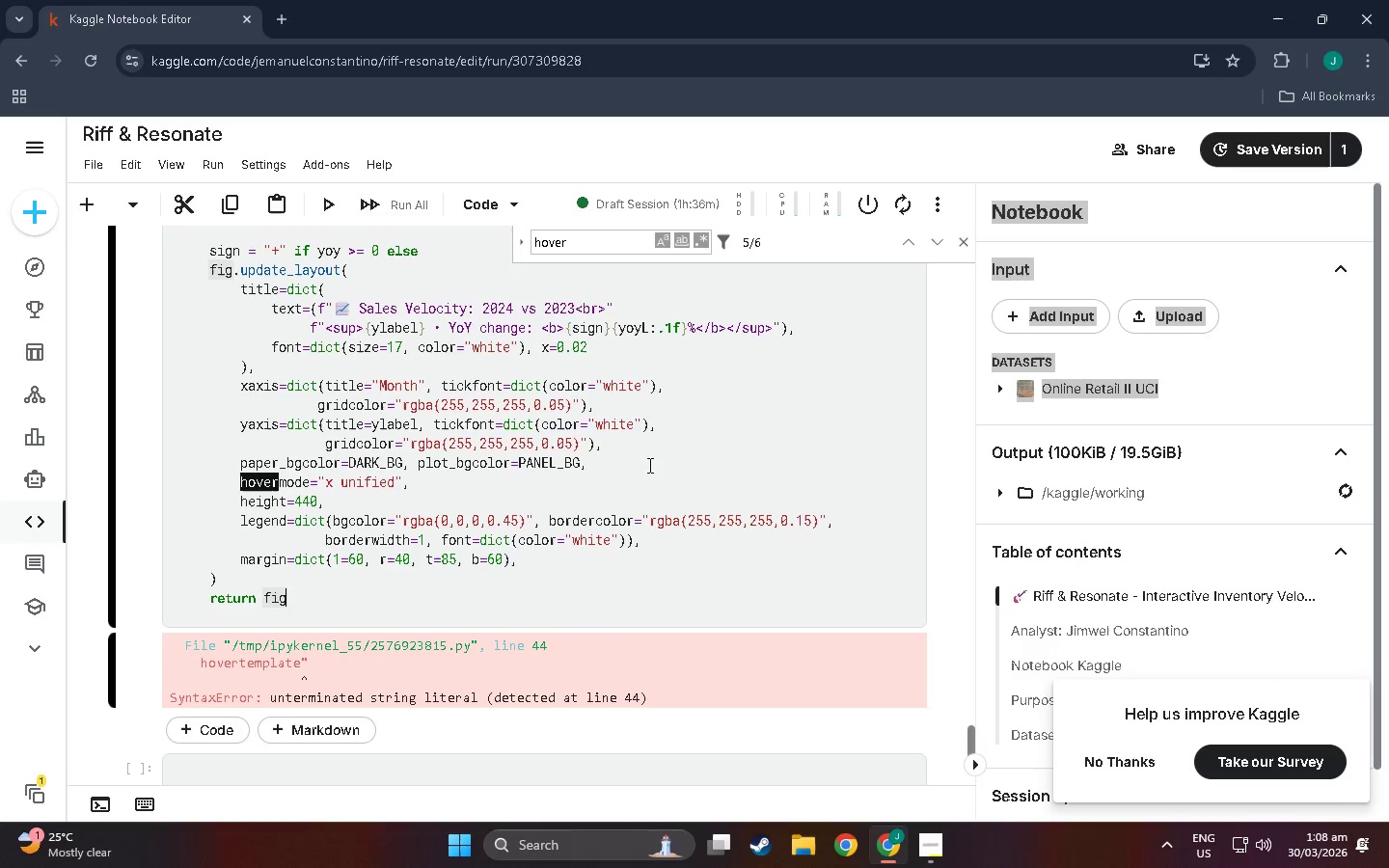 
scroll: coordinate [340, 502], scroll_direction: up, amount: 4.0
 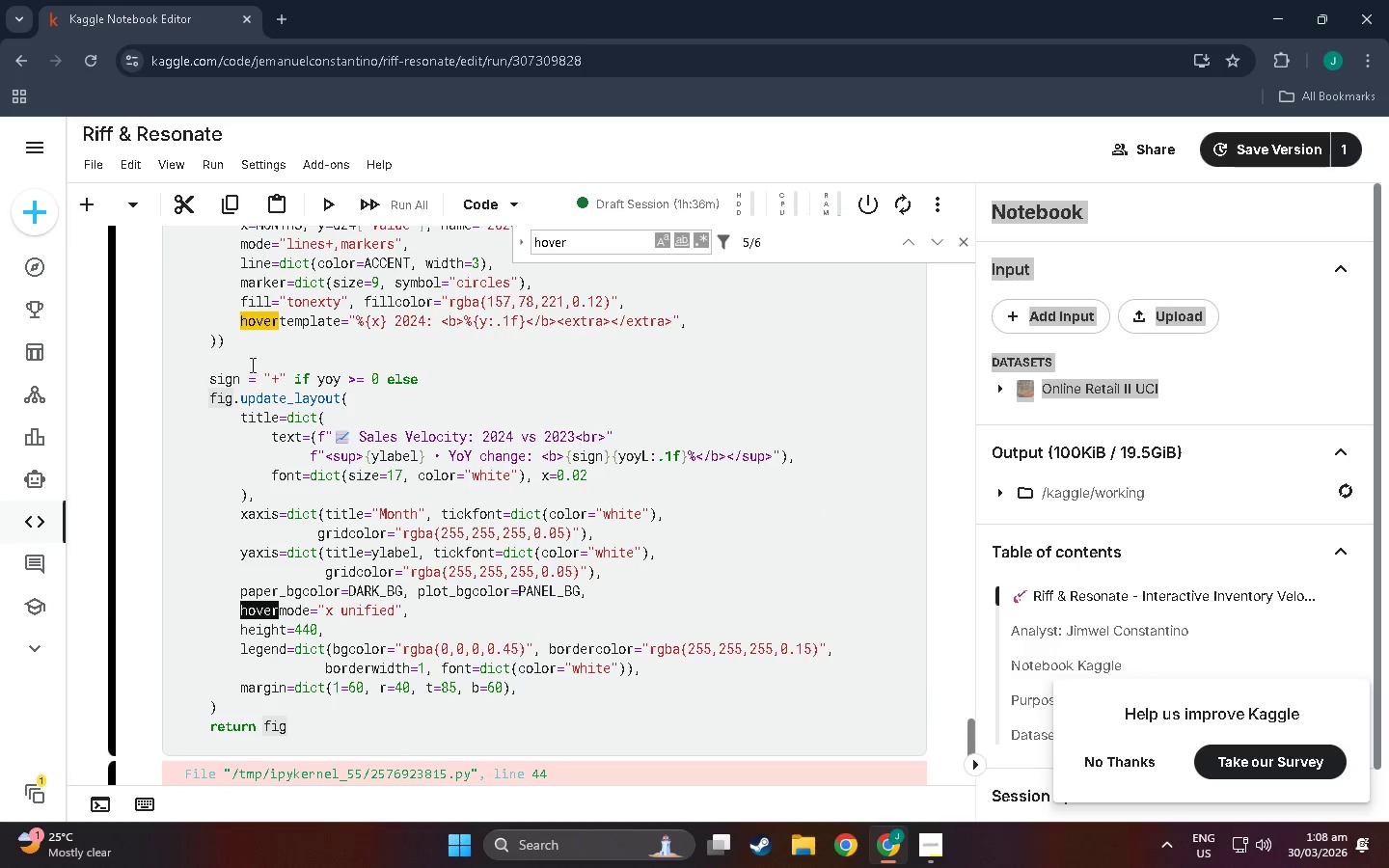 
left_click([238, 355])
 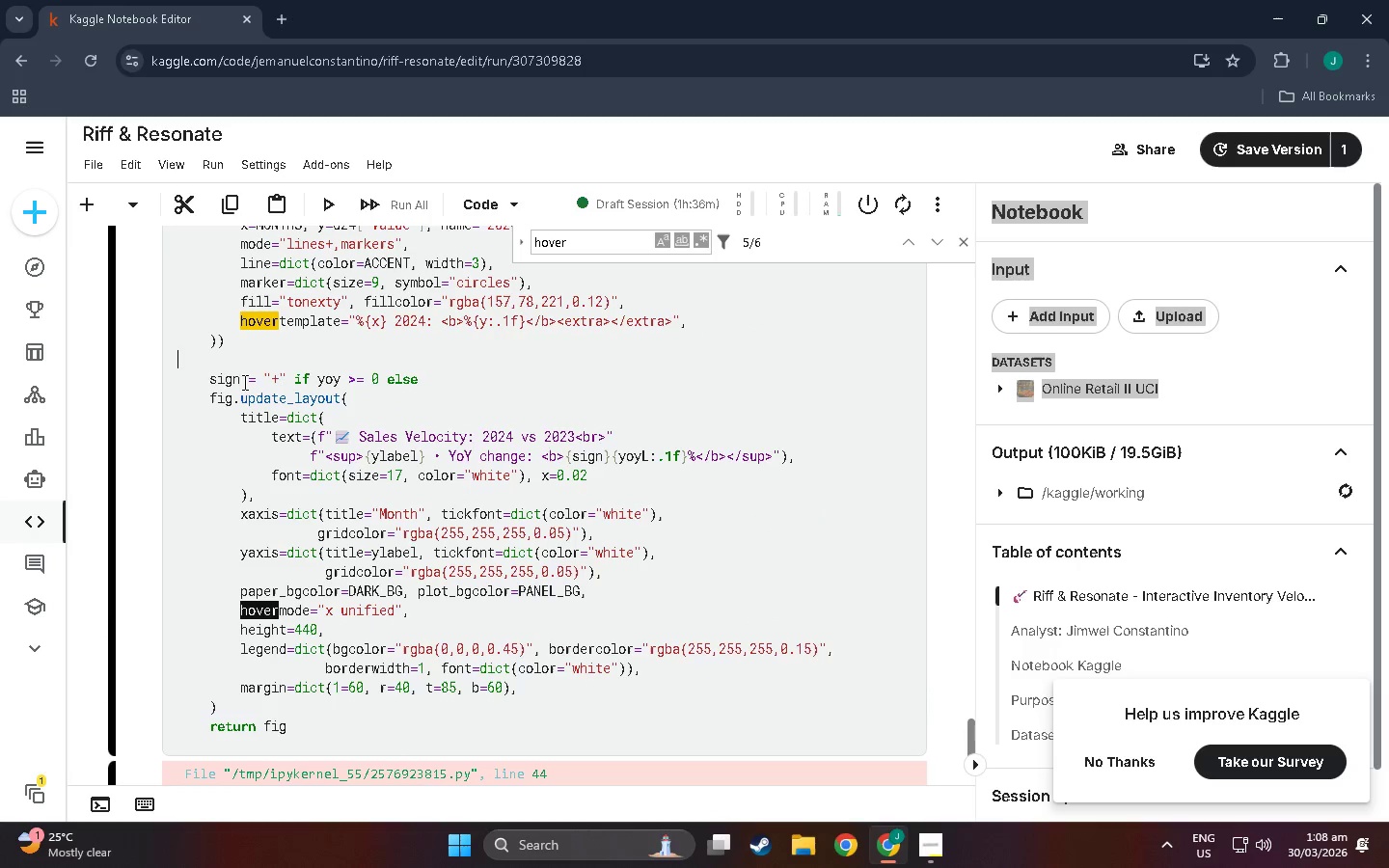 
wait(6.72)
 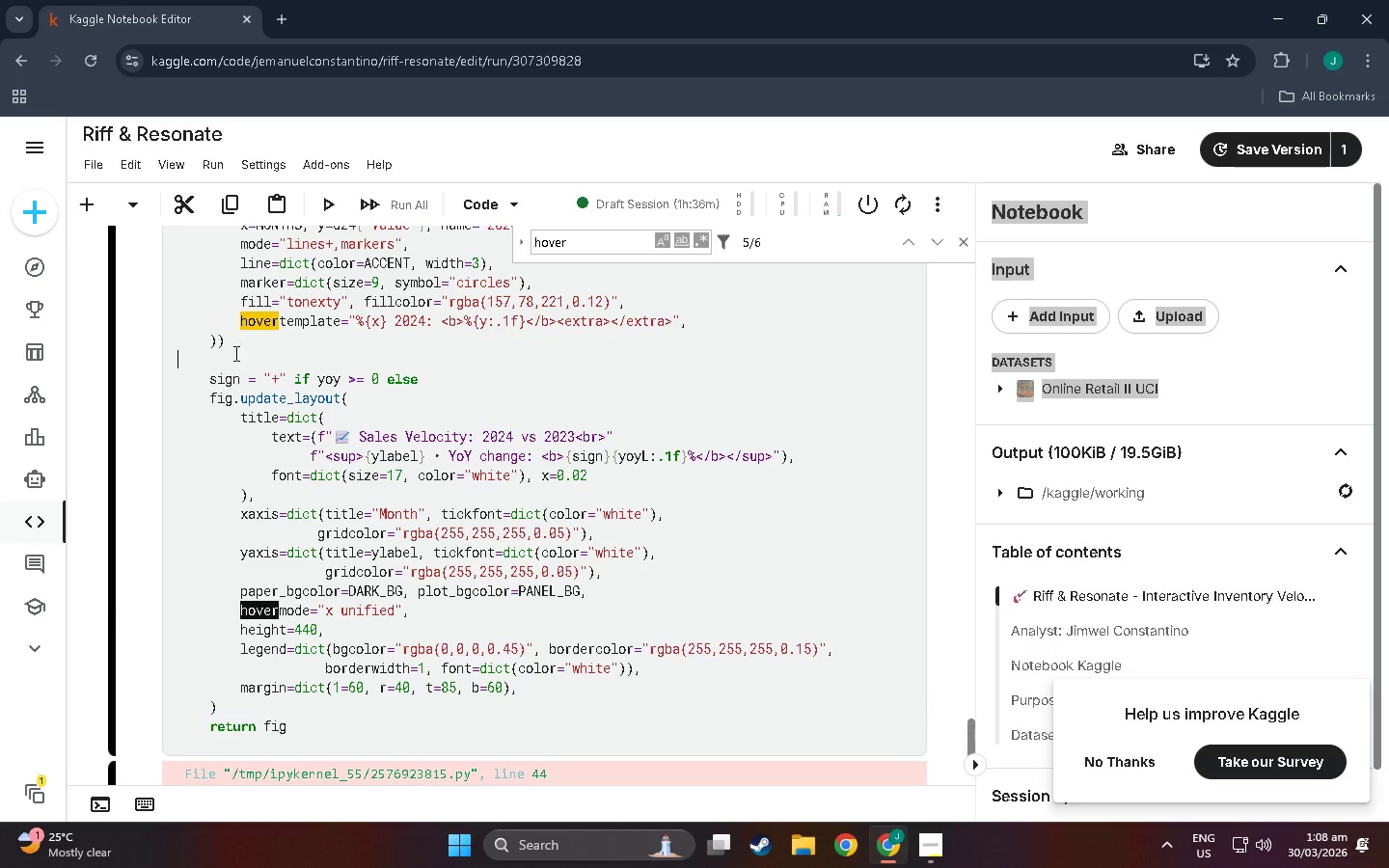 
left_click([473, 612])
 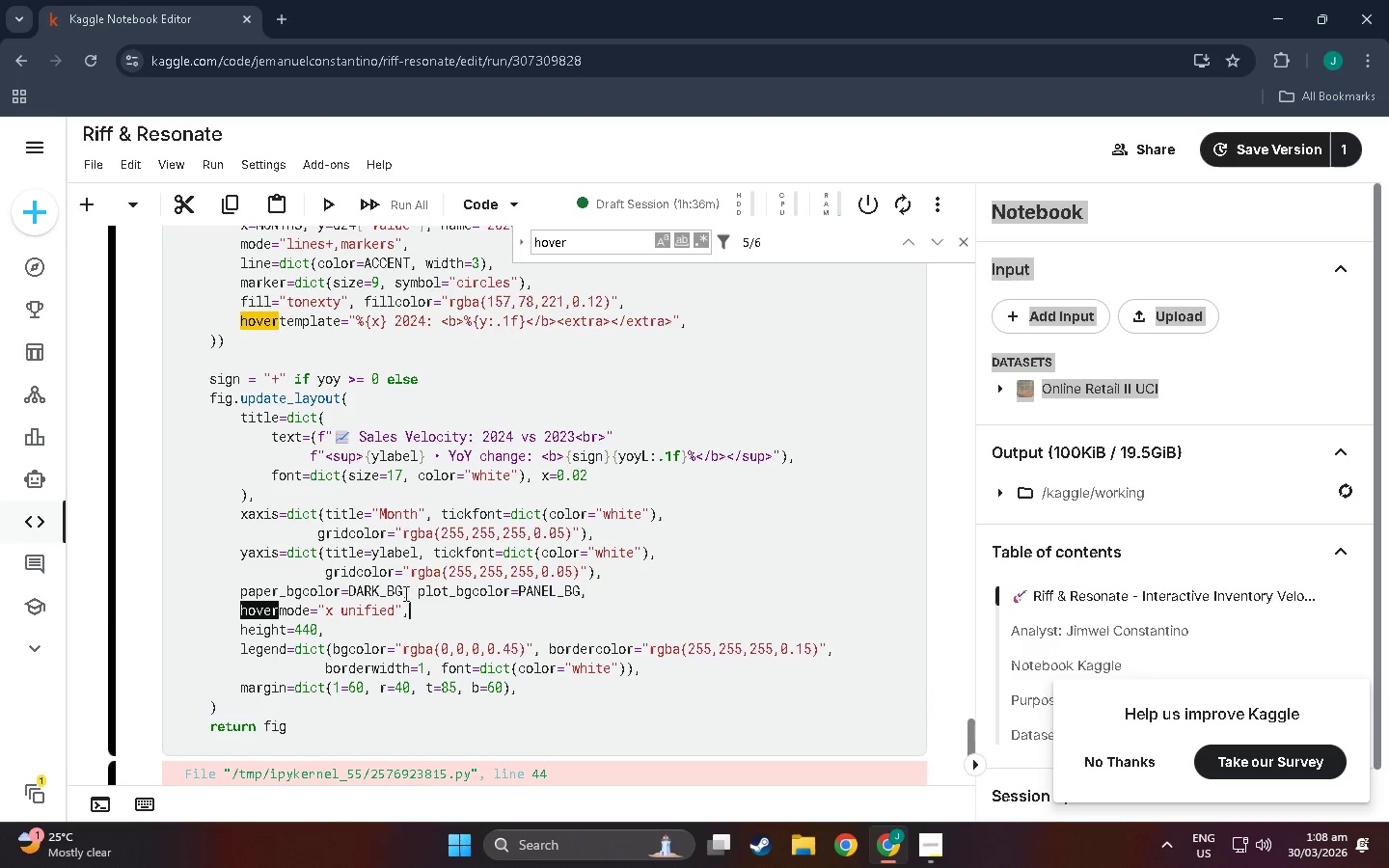 
scroll: coordinate [515, 518], scroll_direction: down, amount: 9.0
 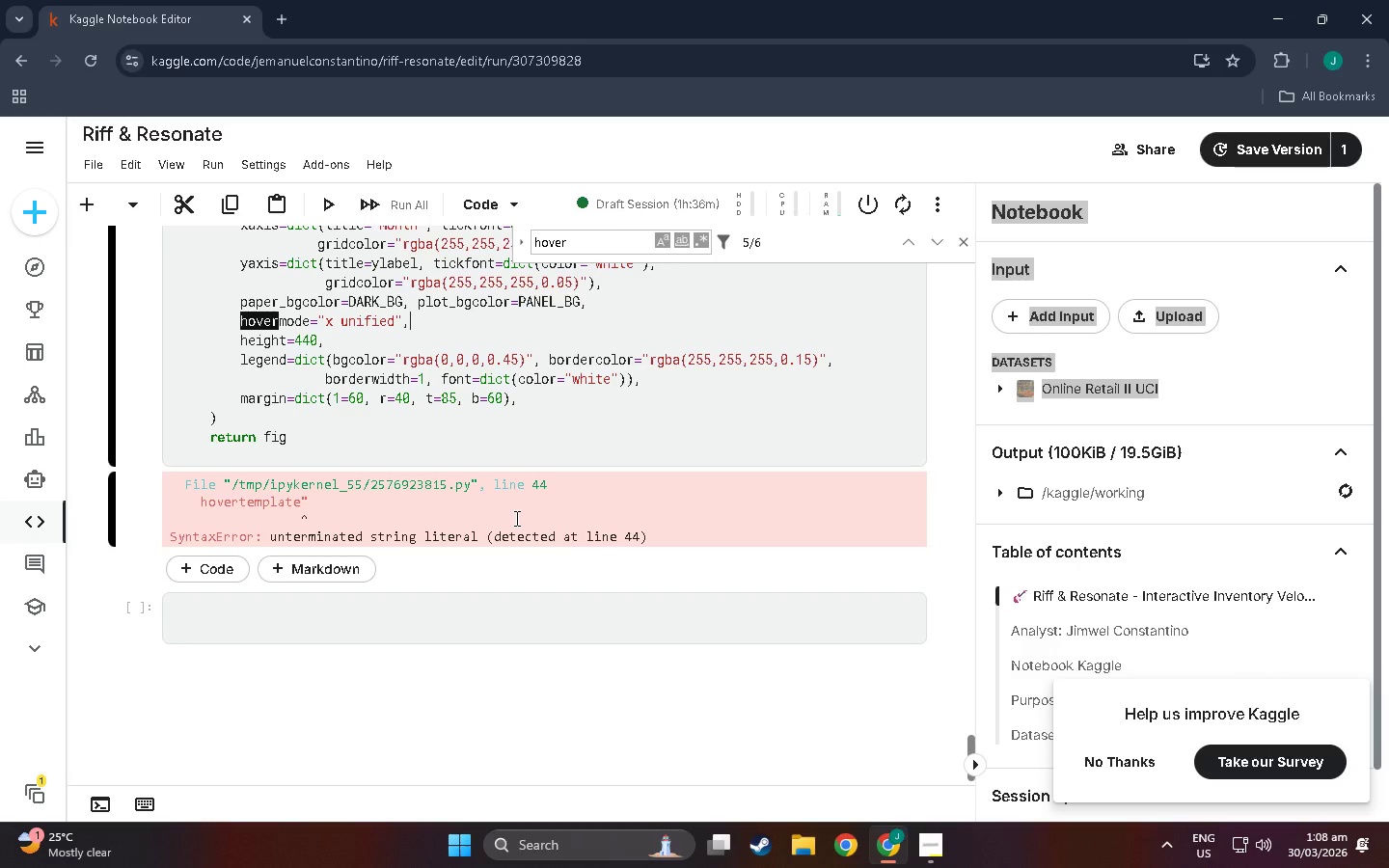 
key(Shift+Enter)
 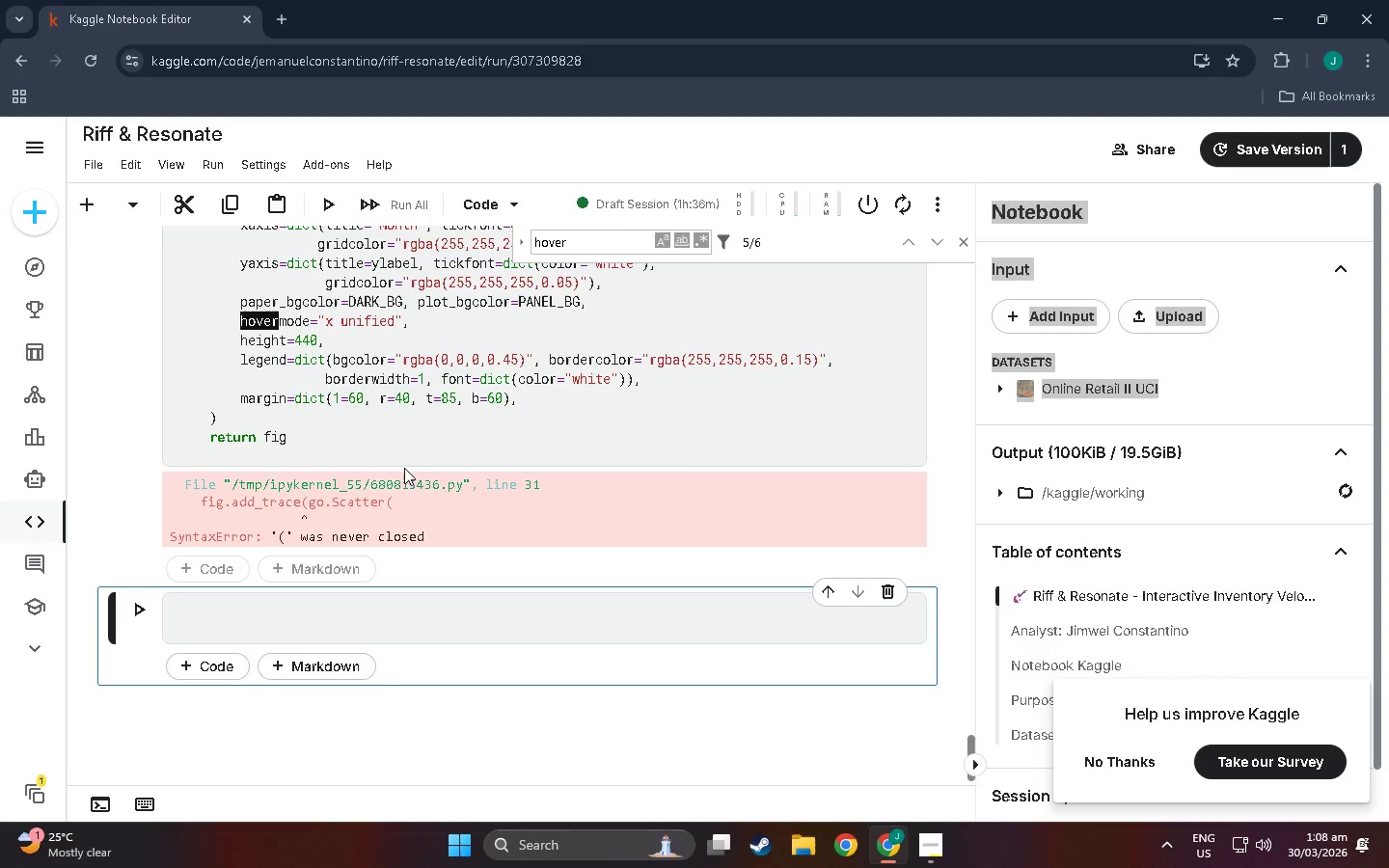 
scroll: coordinate [305, 433], scroll_direction: up, amount: 8.0
 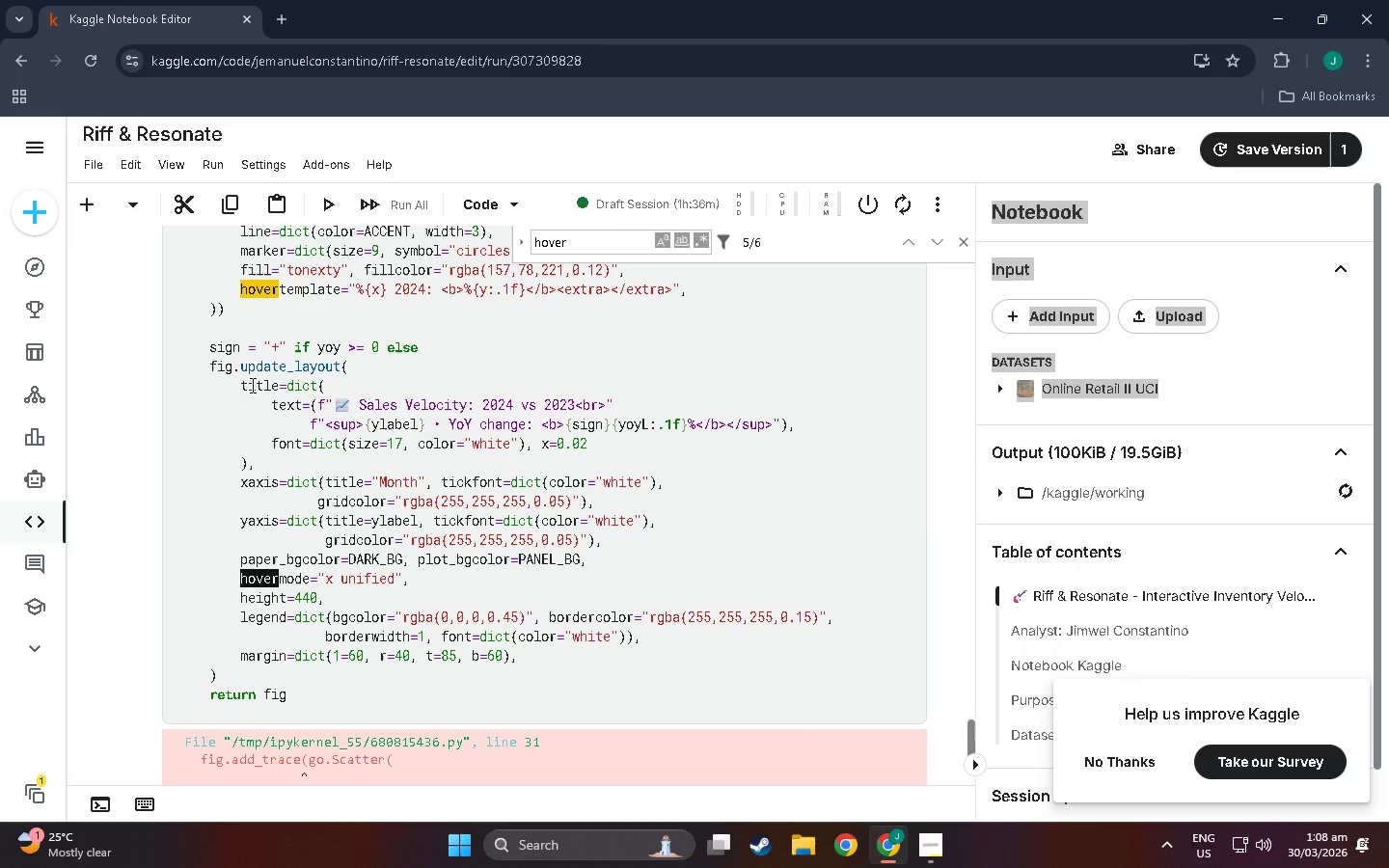 
scroll: coordinate [251, 384], scroll_direction: down, amount: 3.0
 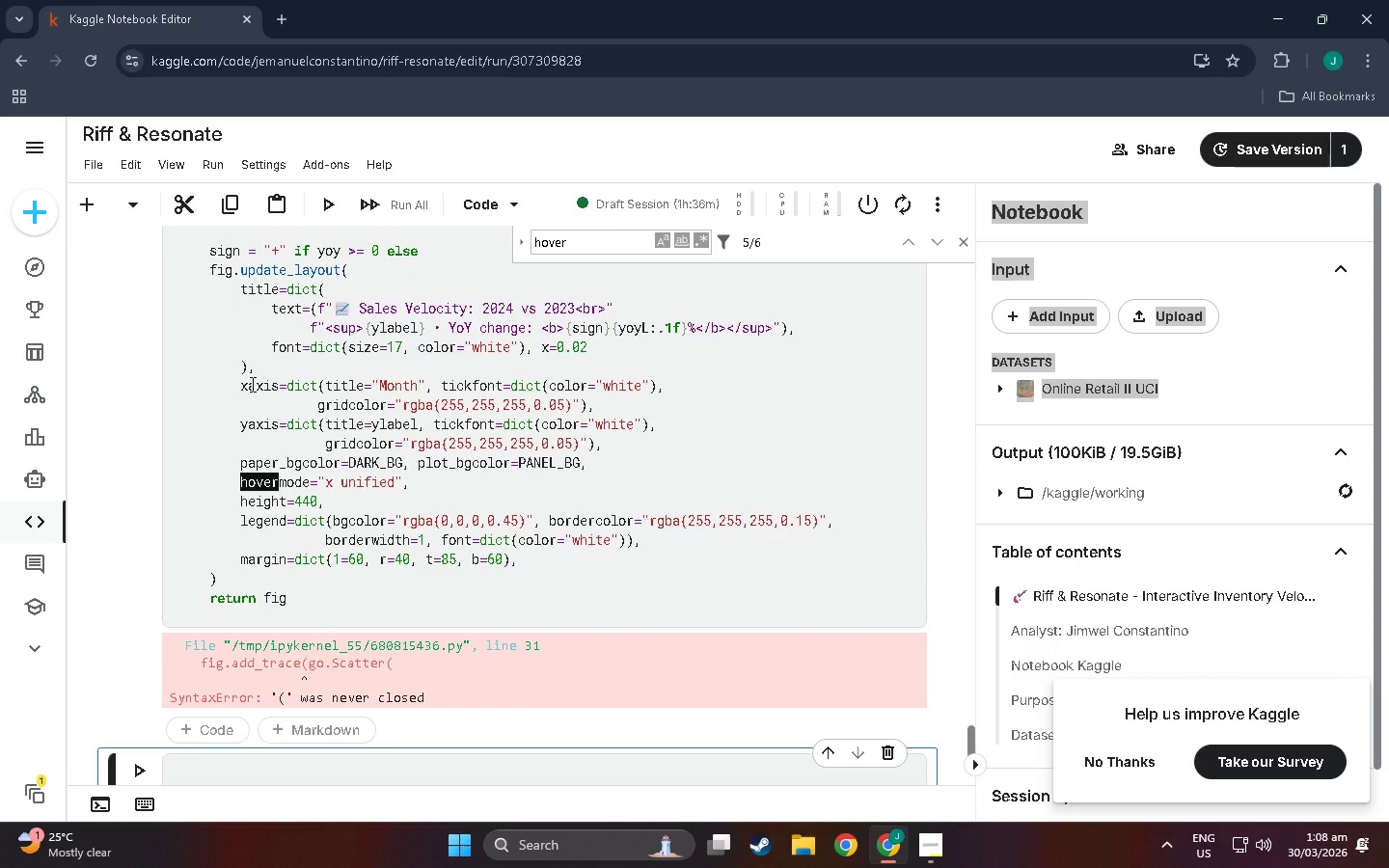 
scroll: coordinate [251, 384], scroll_direction: up, amount: 6.0
 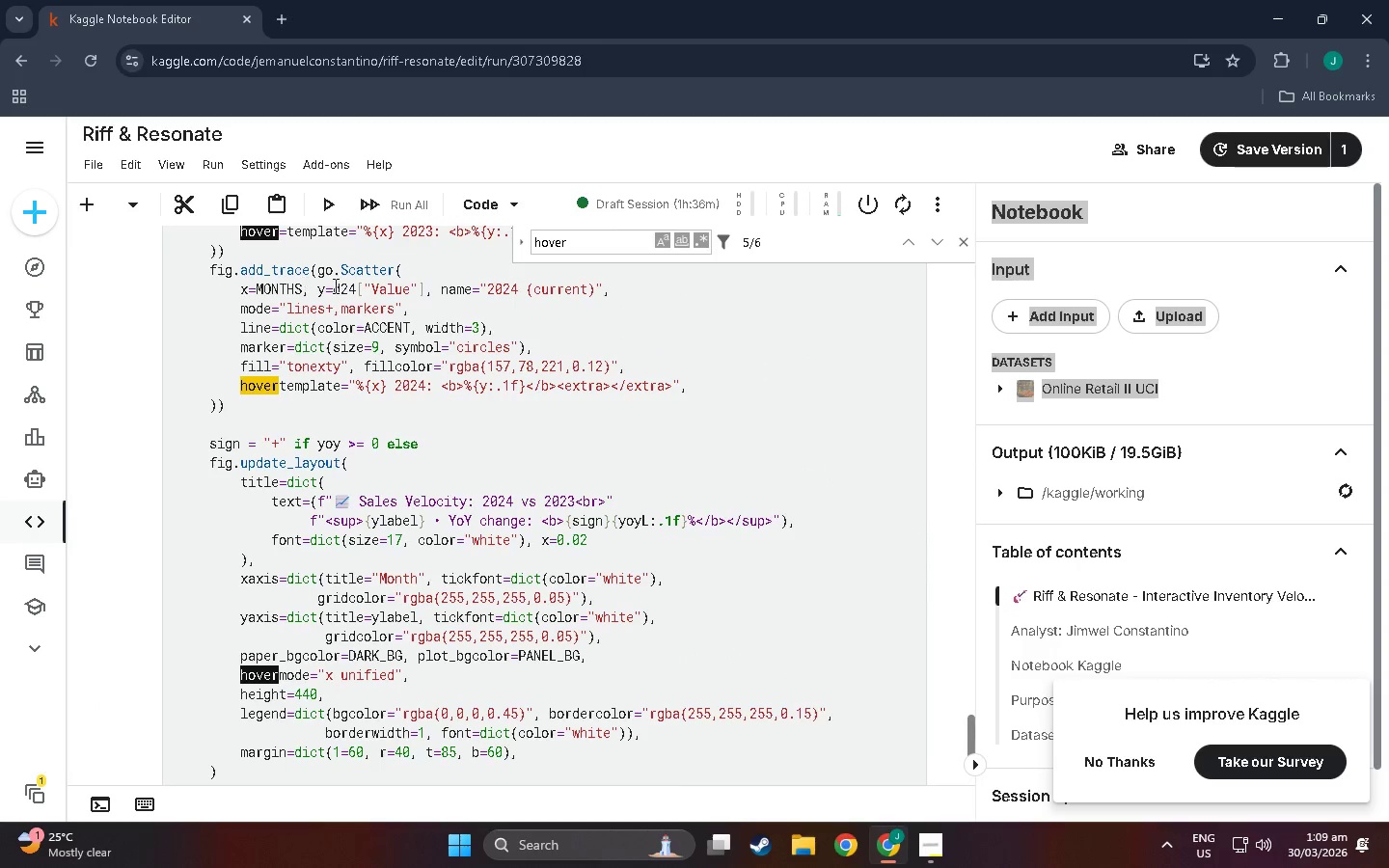 
double_click([405, 260])
 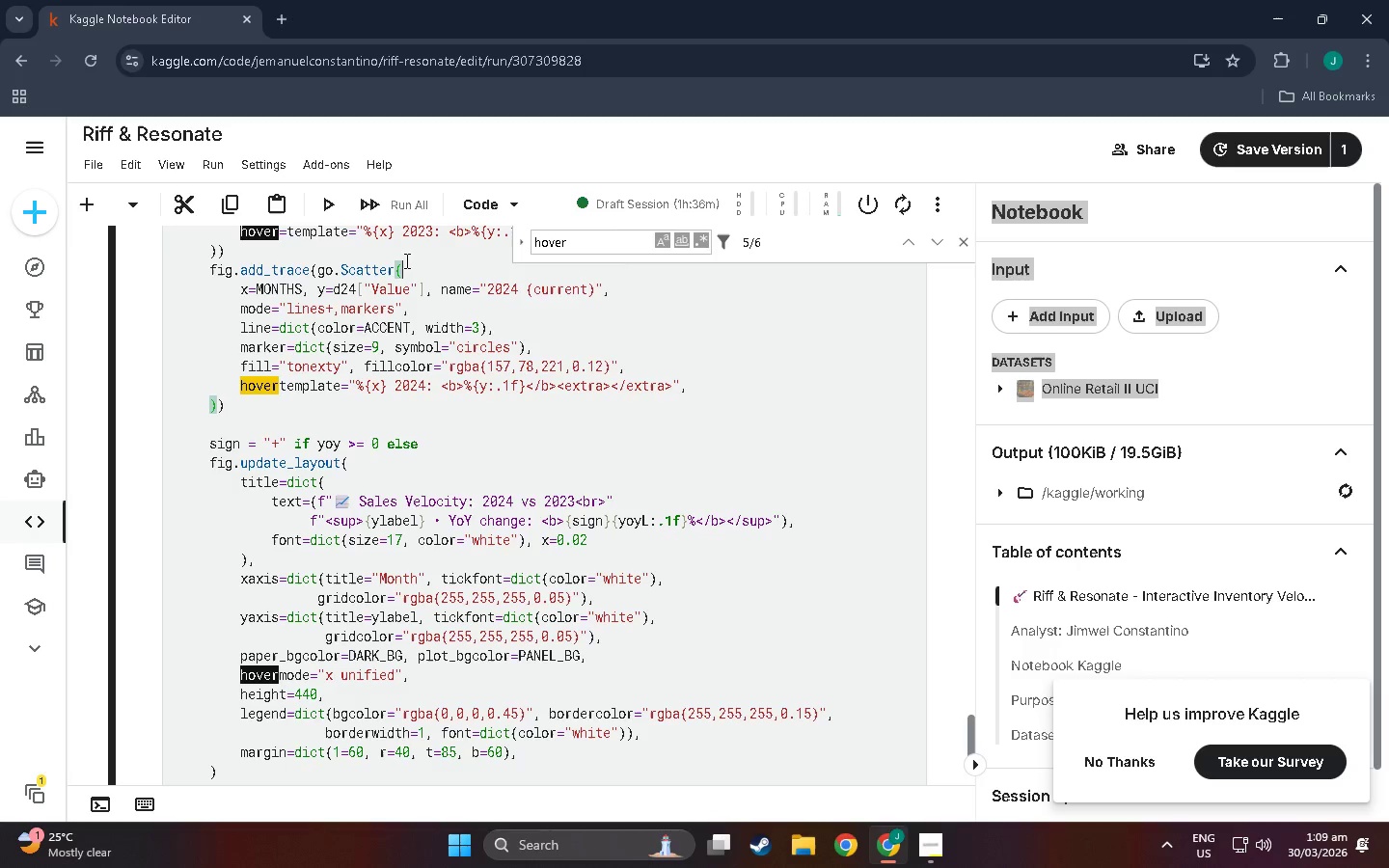 
scroll: coordinate [387, 340], scroll_direction: down, amount: 7.0
 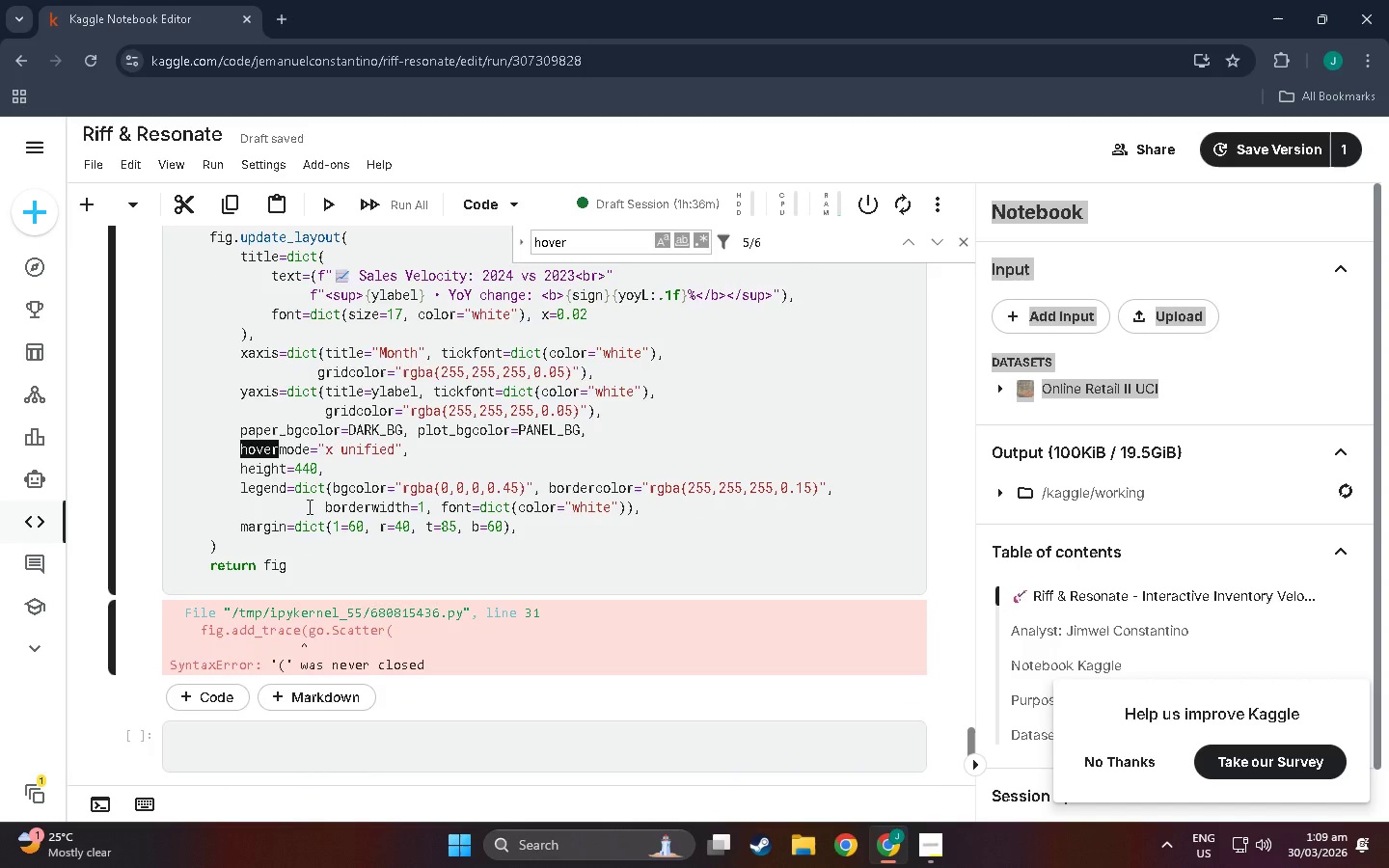 
scroll: coordinate [308, 506], scroll_direction: up, amount: 7.0
 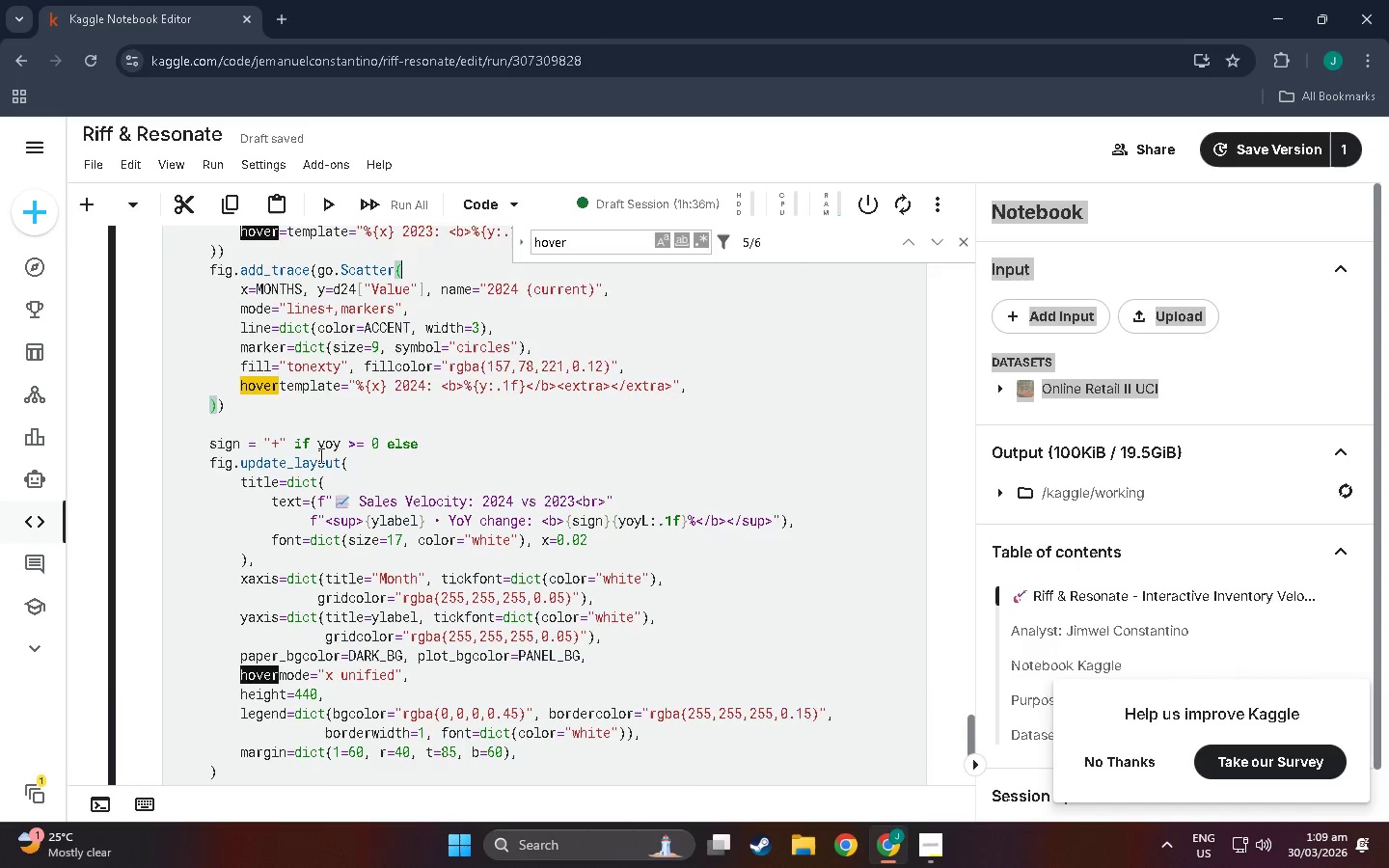 
scroll: coordinate [314, 457], scroll_direction: down, amount: 6.0
 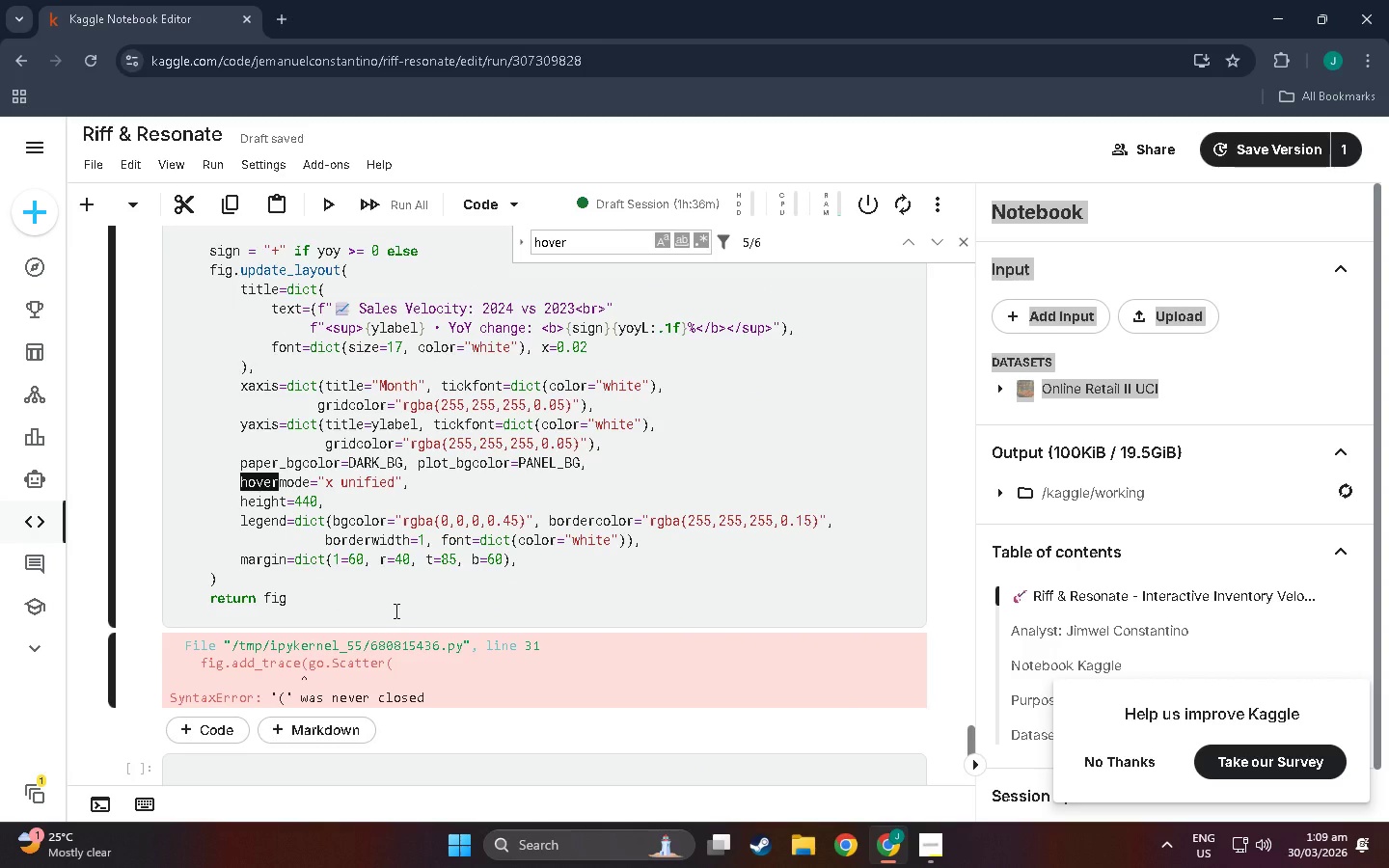 
scroll: coordinate [366, 558], scroll_direction: up, amount: 7.0
 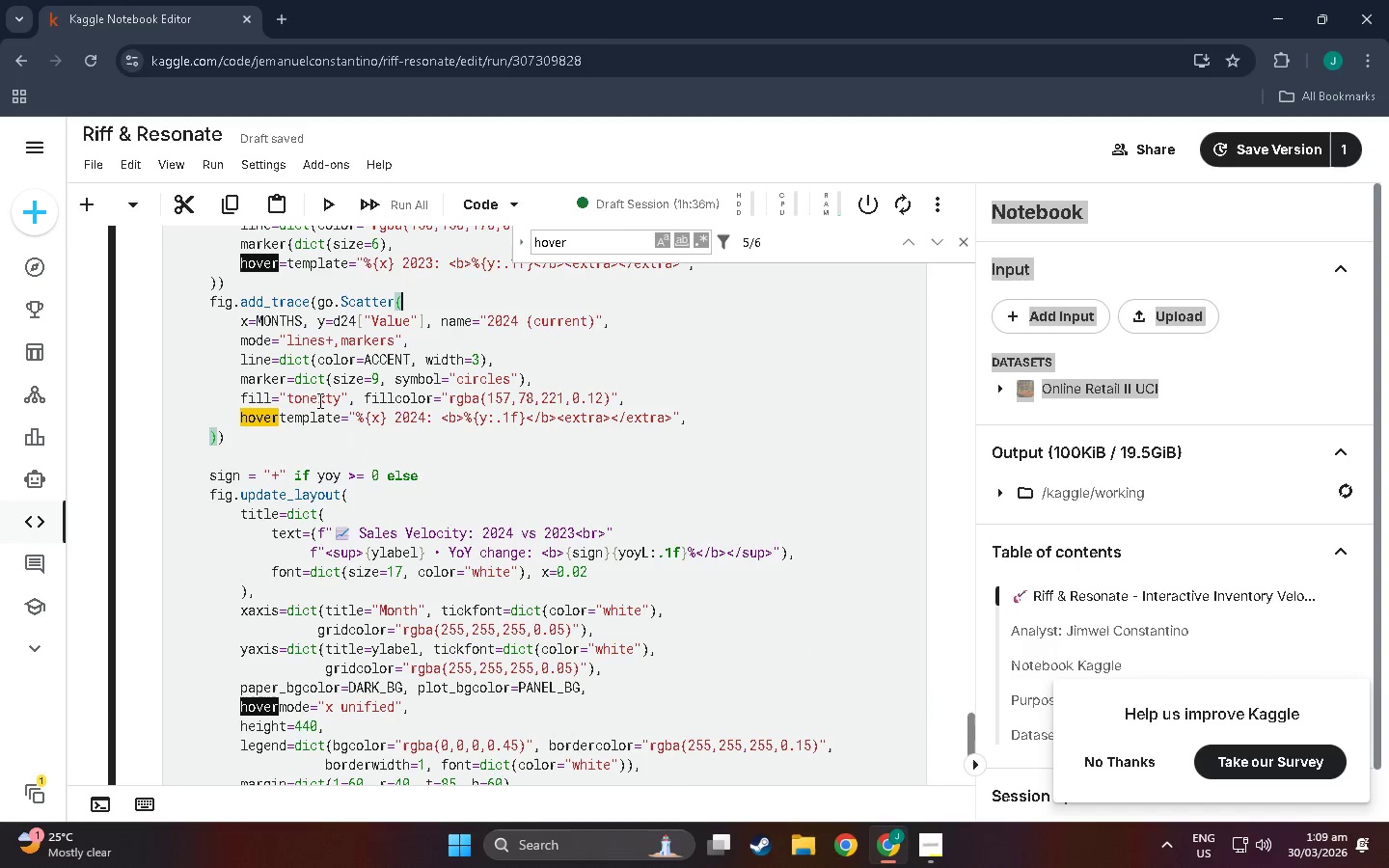 
left_click([263, 440])
 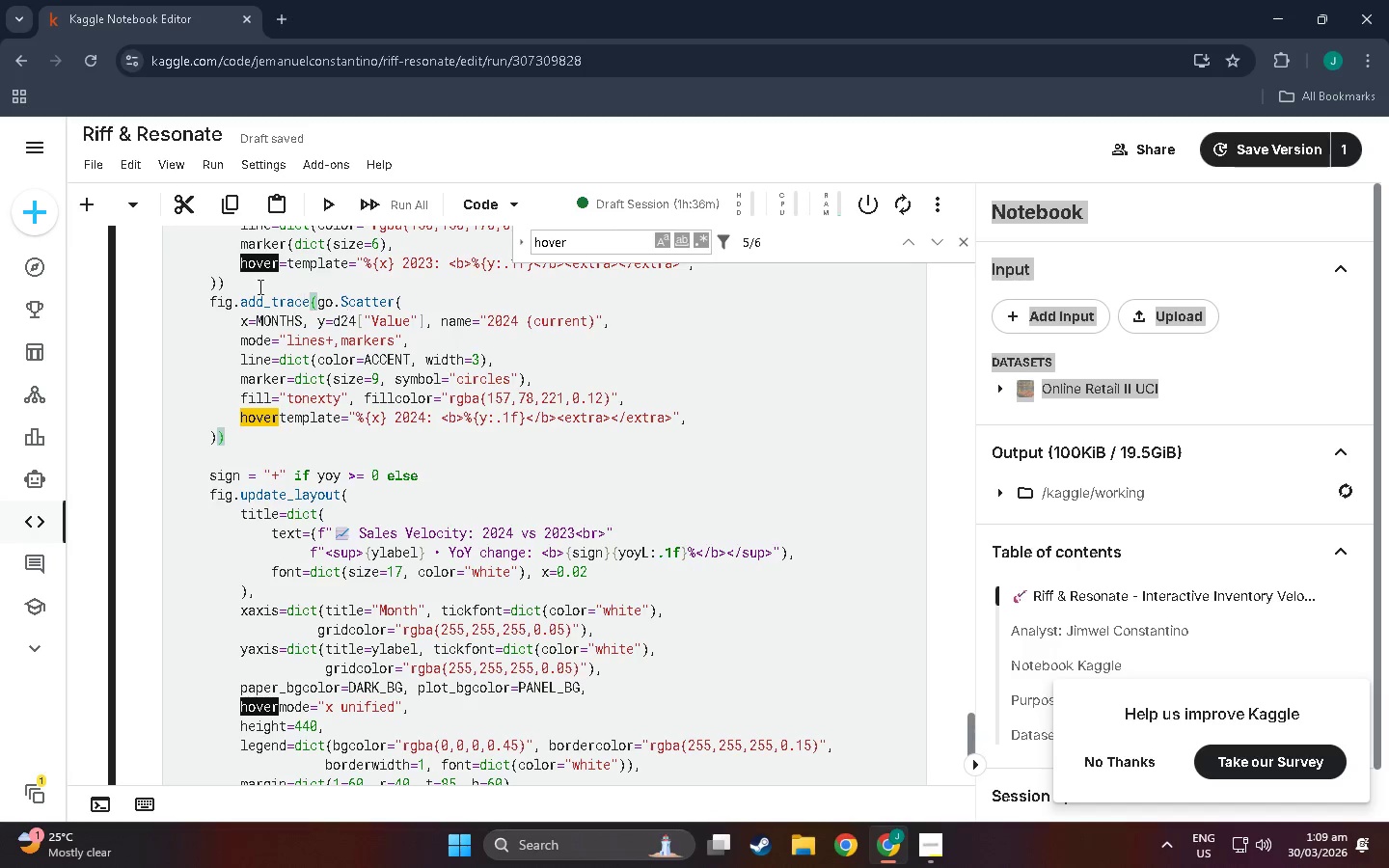 
double_click([207, 286])
 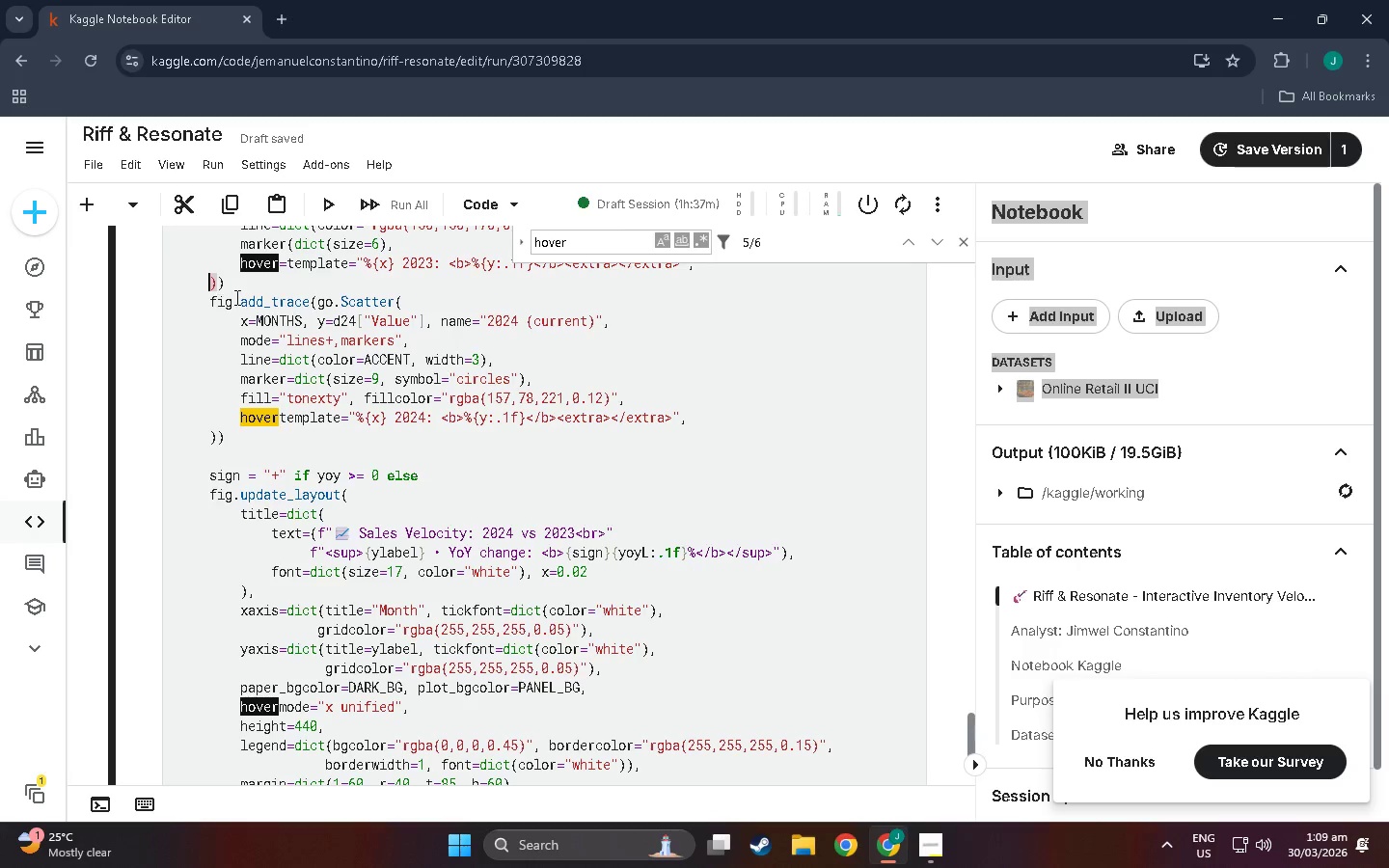 
scroll: coordinate [298, 475], scroll_direction: down, amount: 11.0
 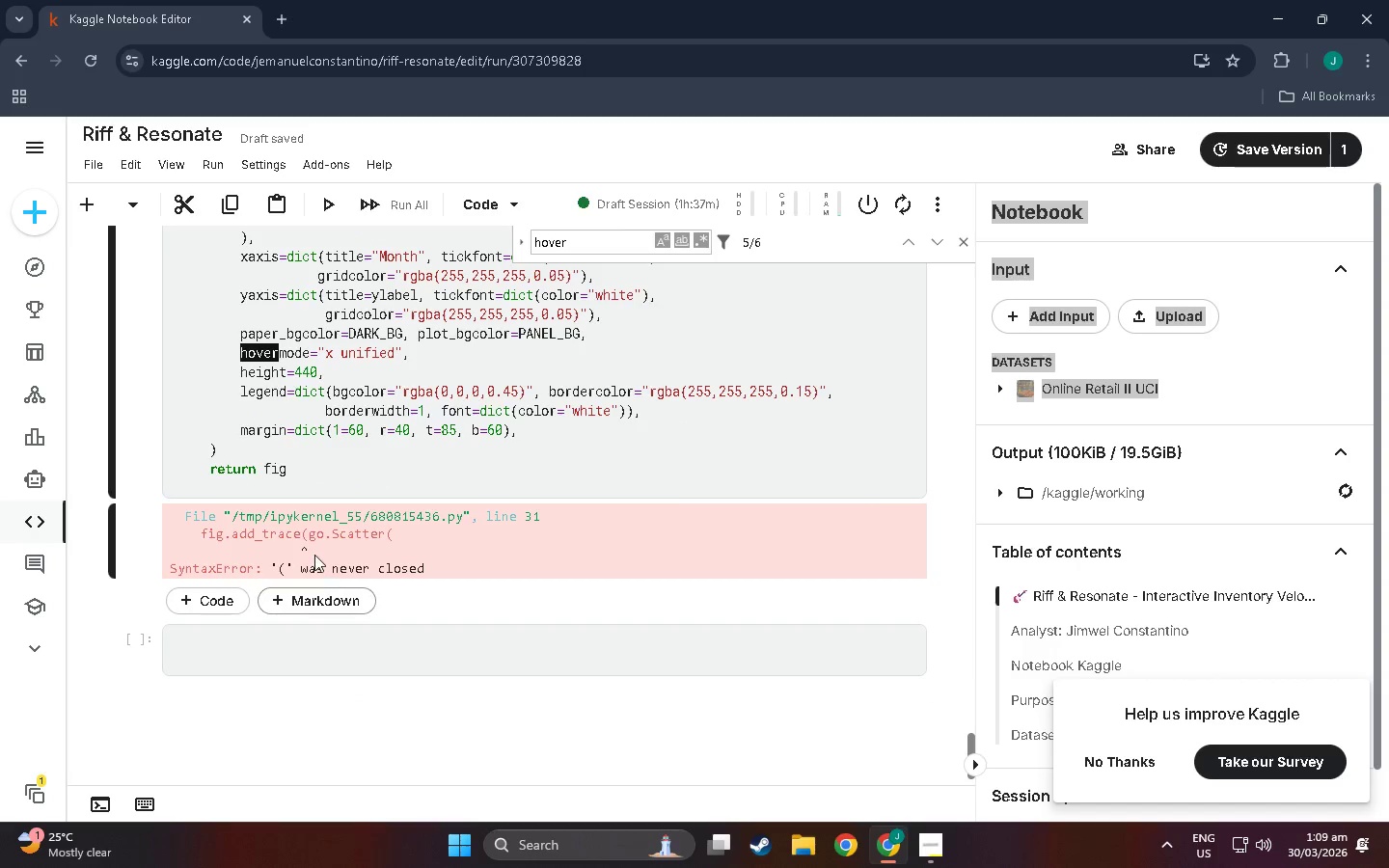 
scroll: coordinate [314, 556], scroll_direction: up, amount: 15.0
 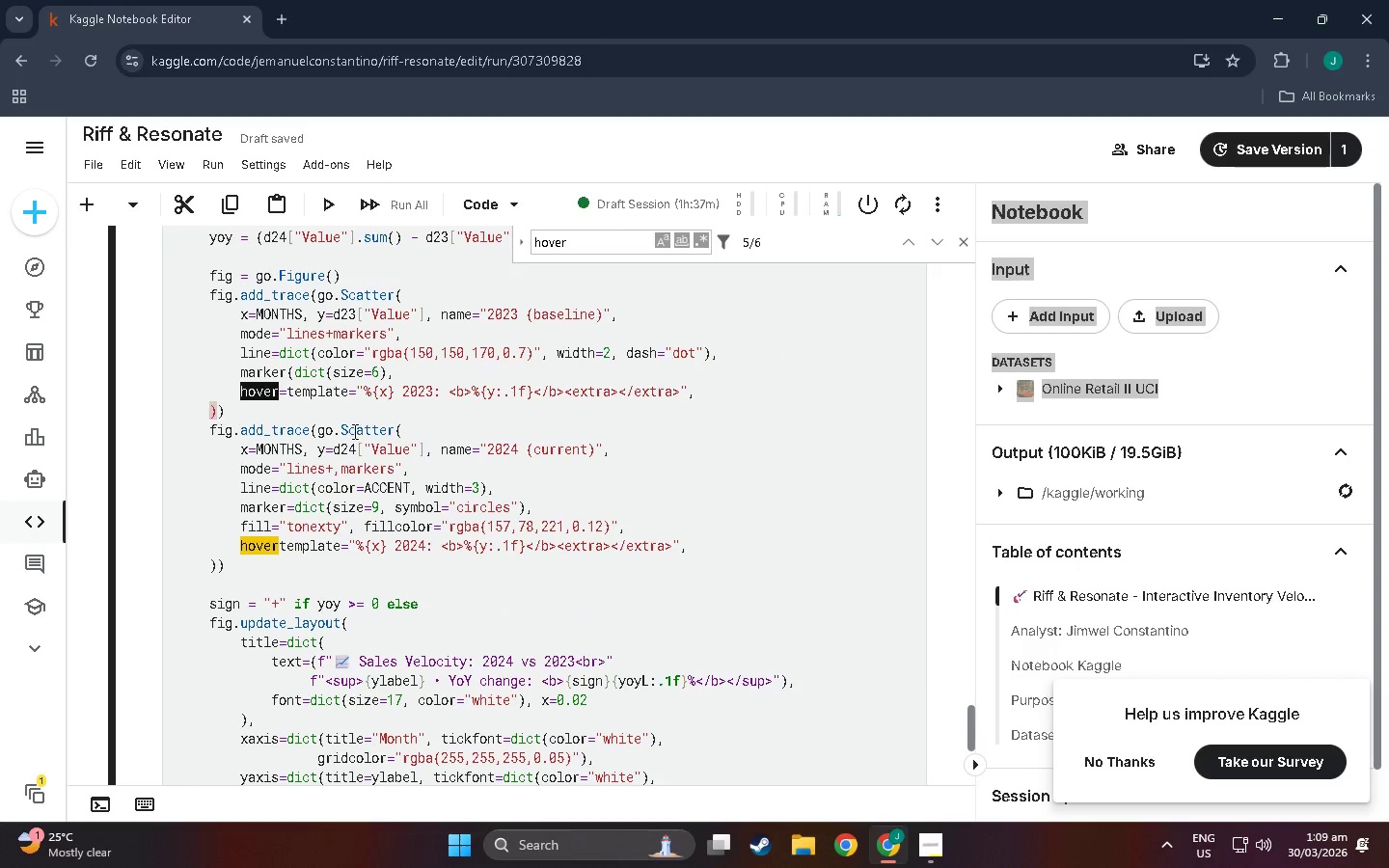 
left_click([343, 424])
 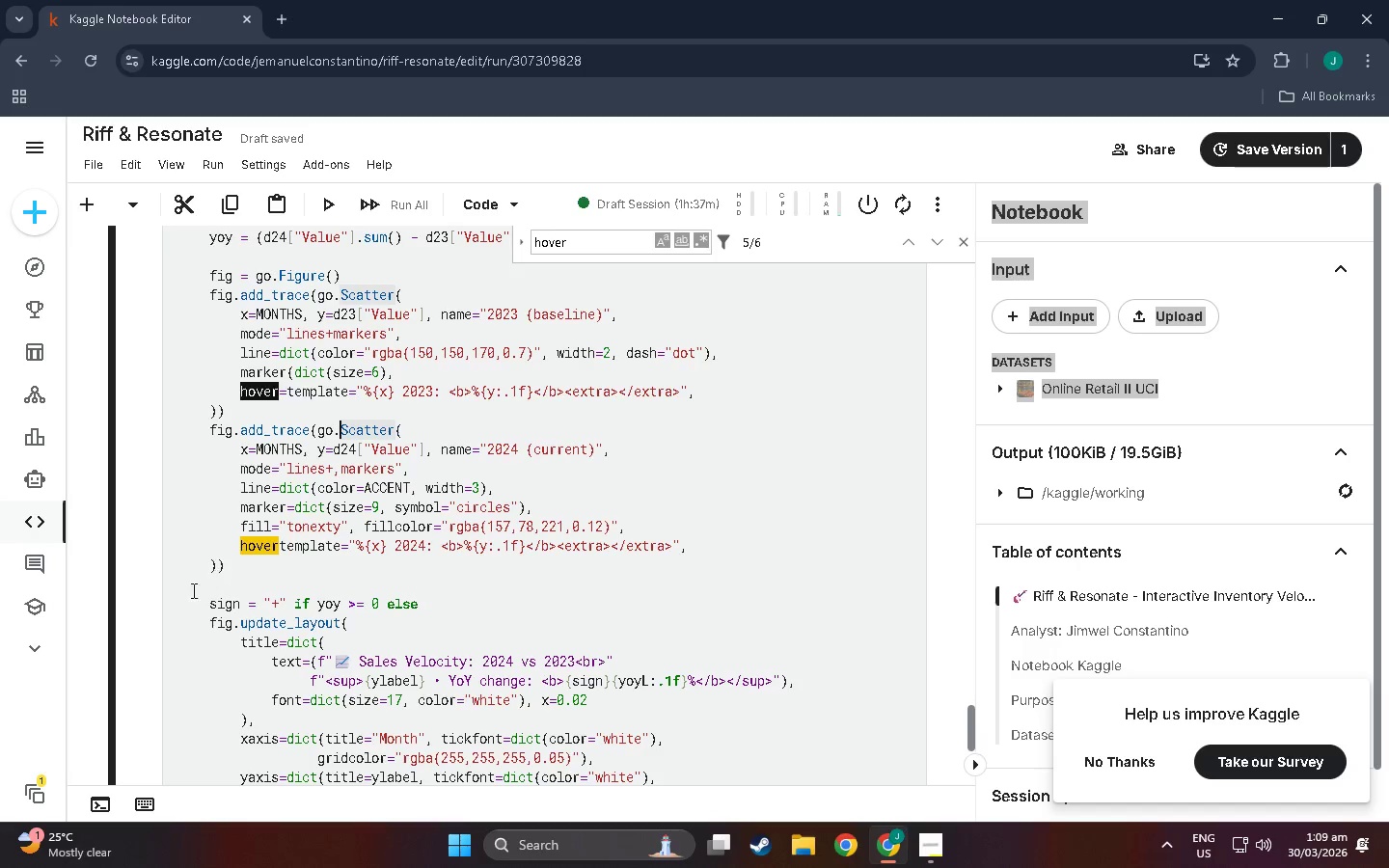 
left_click([964, 237])
 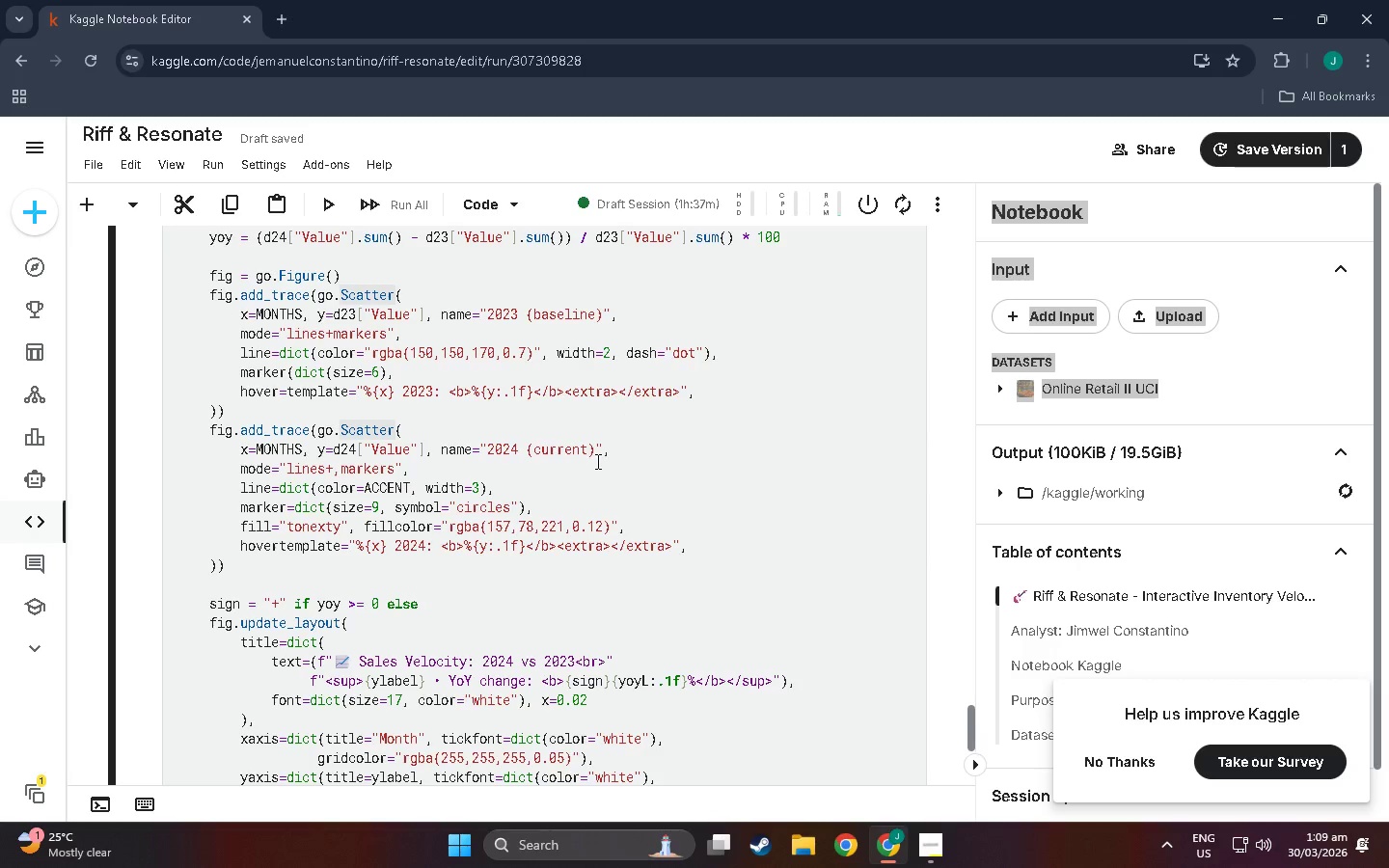 
wait(26.8)
 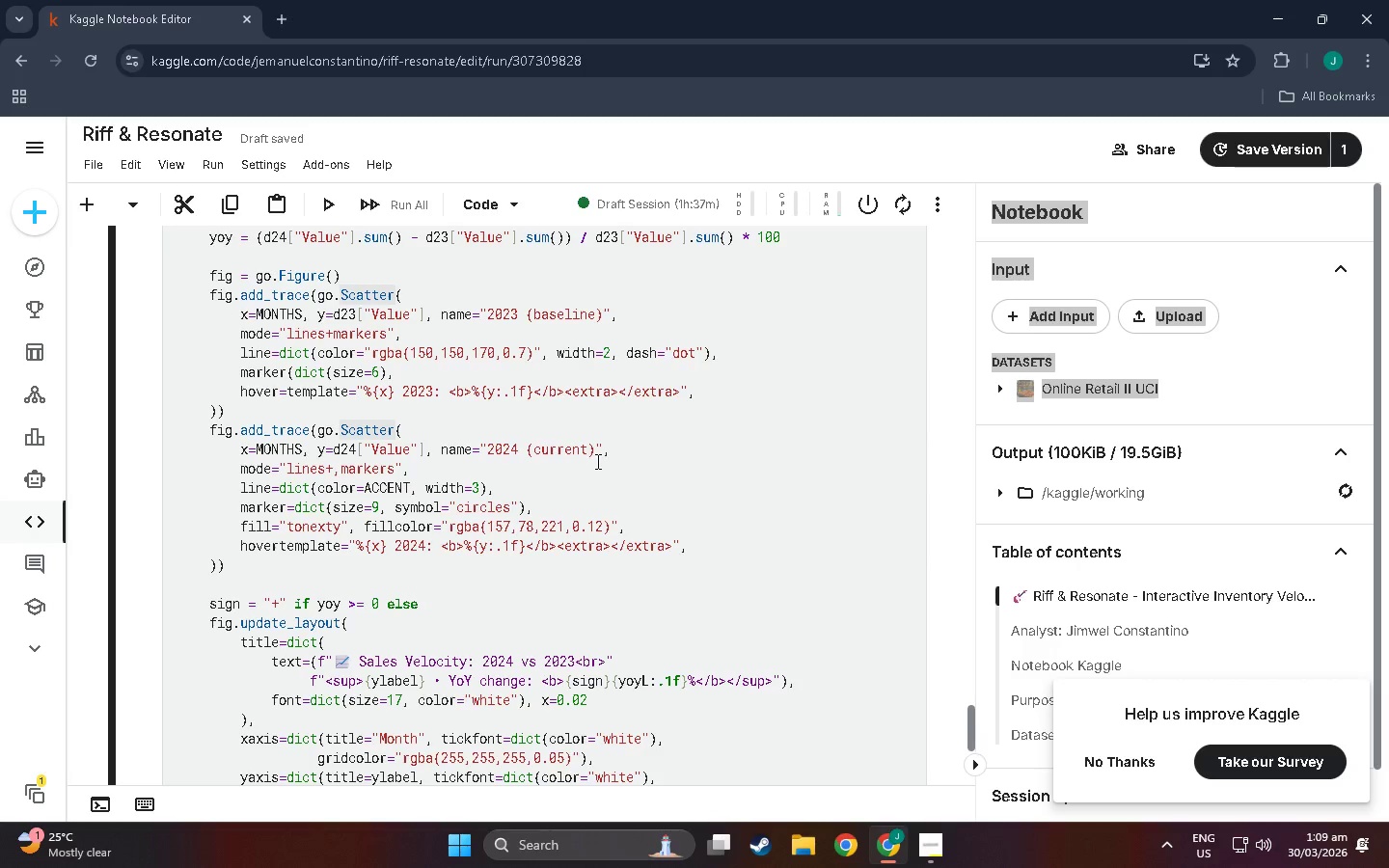 
double_click([339, 467])
 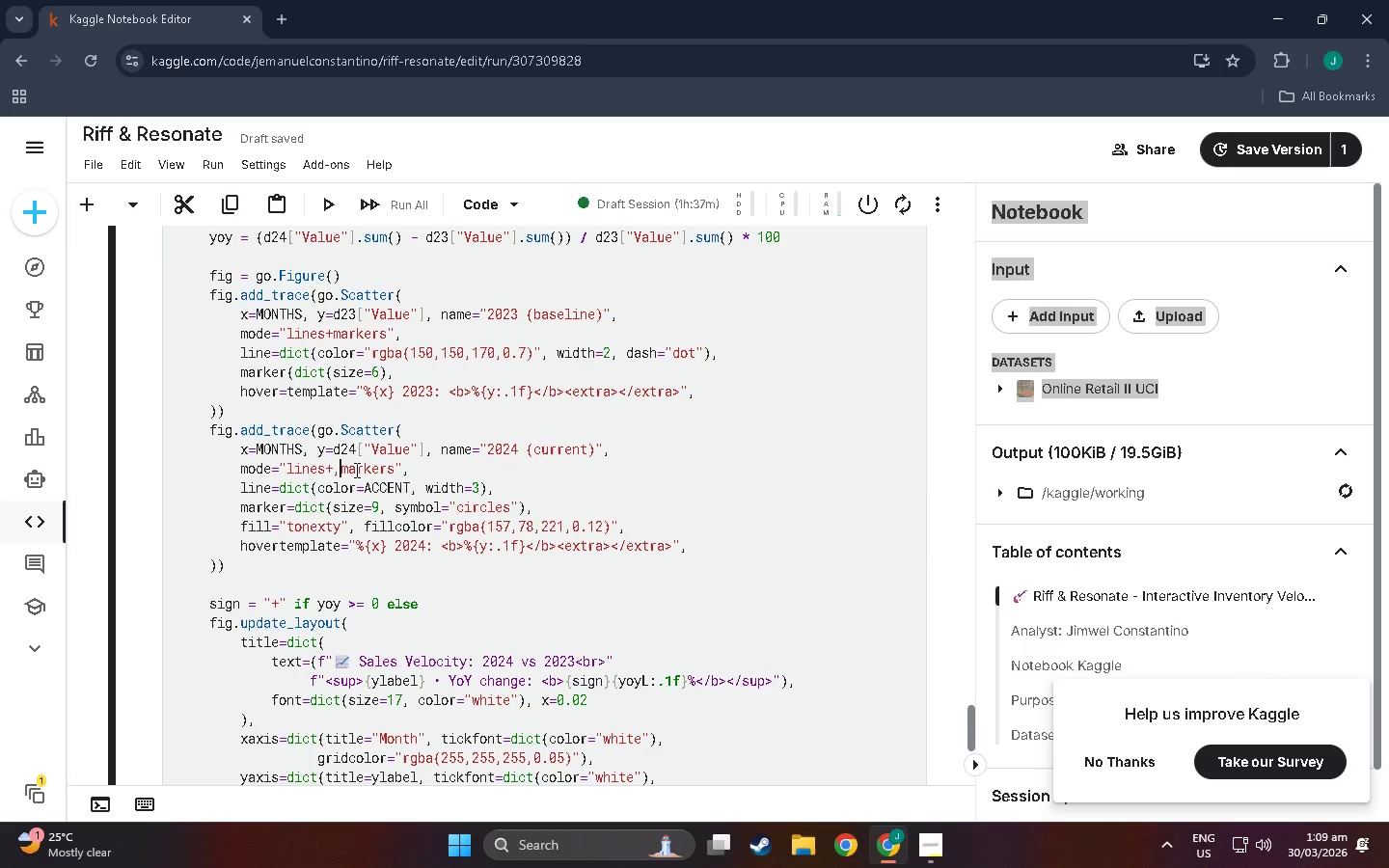 
key(Backspace)
 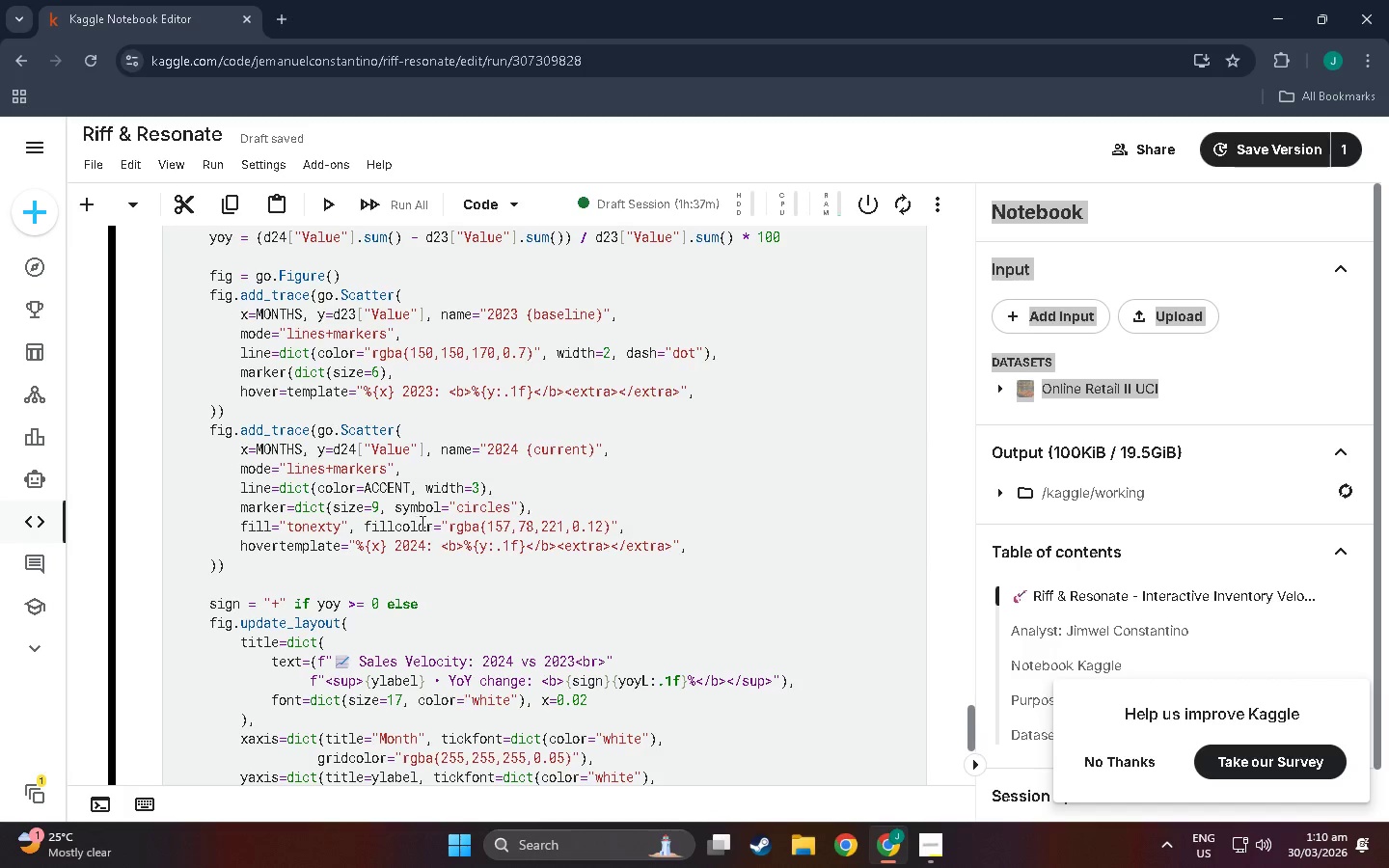 
wait(21.58)
 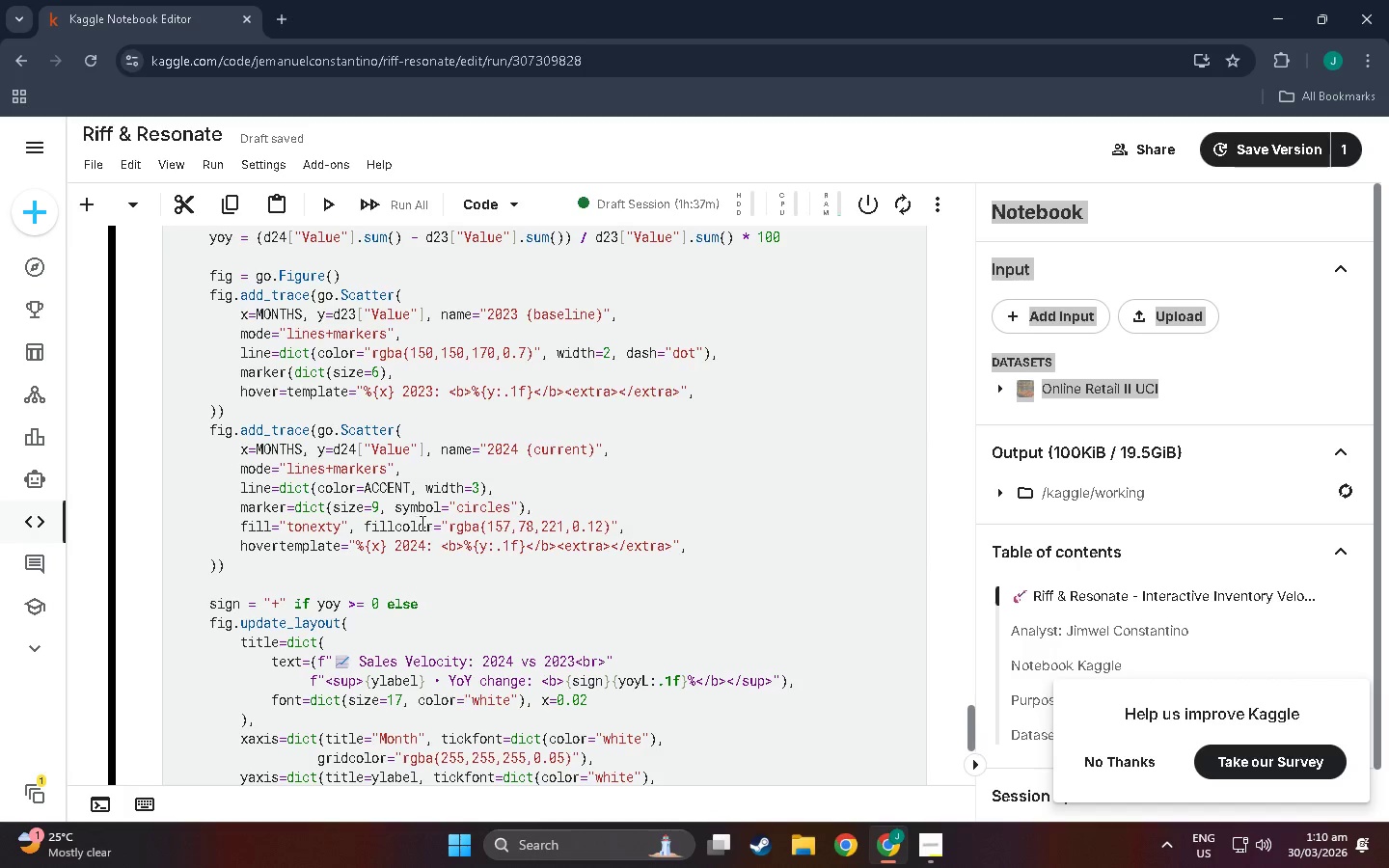 
left_click([510, 506])
 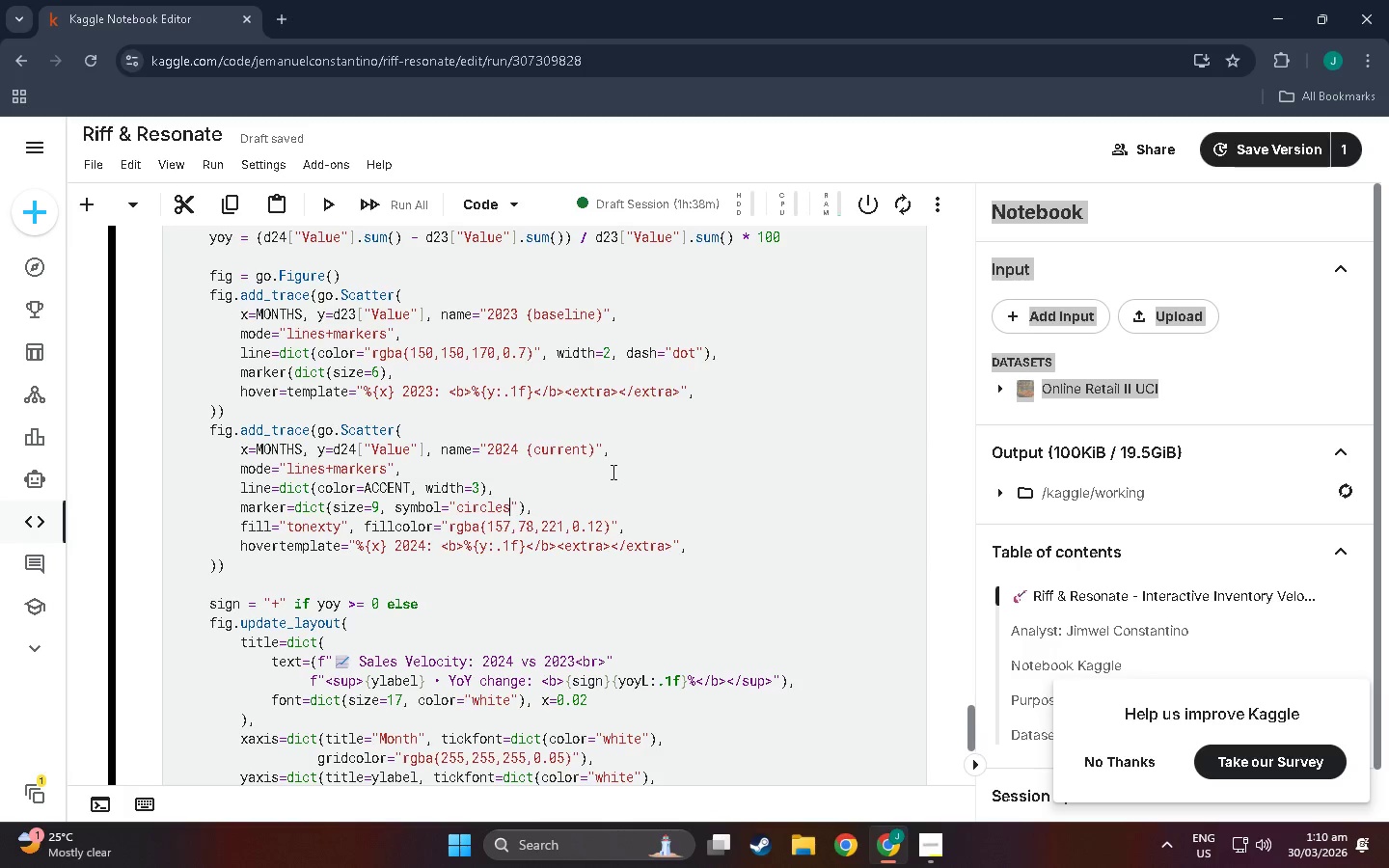 
key(Backspace)
 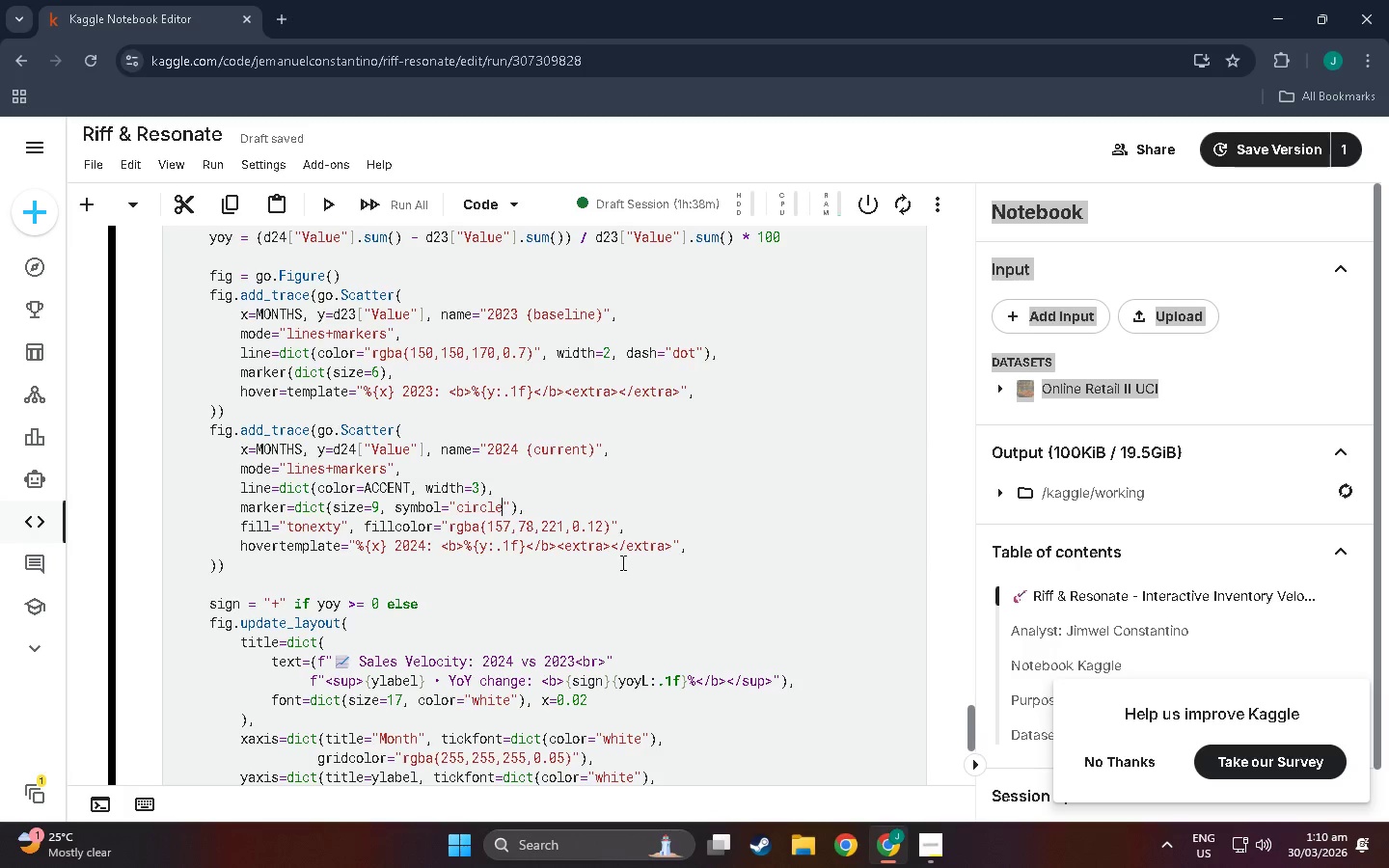 
wait(39.88)
 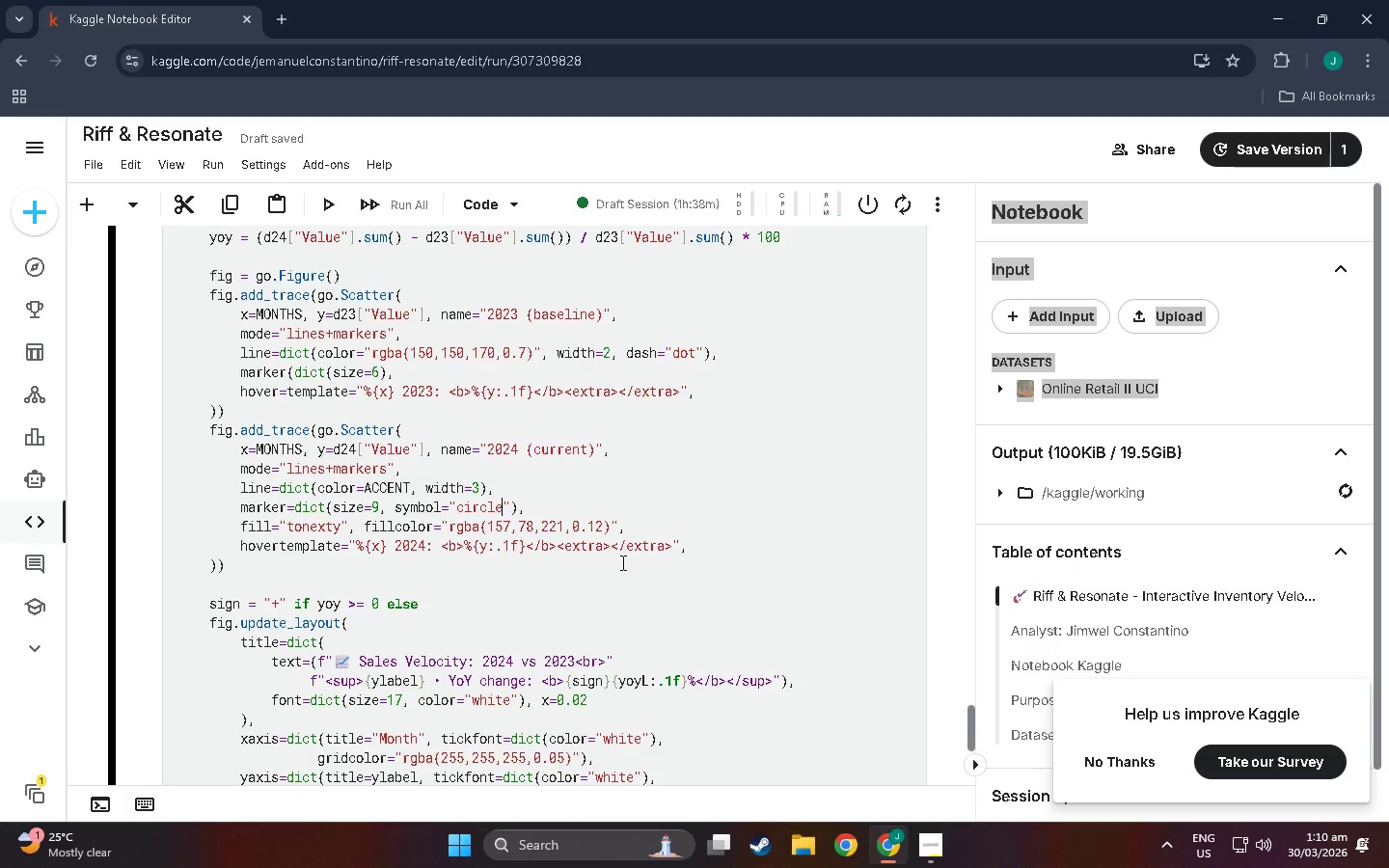 
double_click([210, 568])
 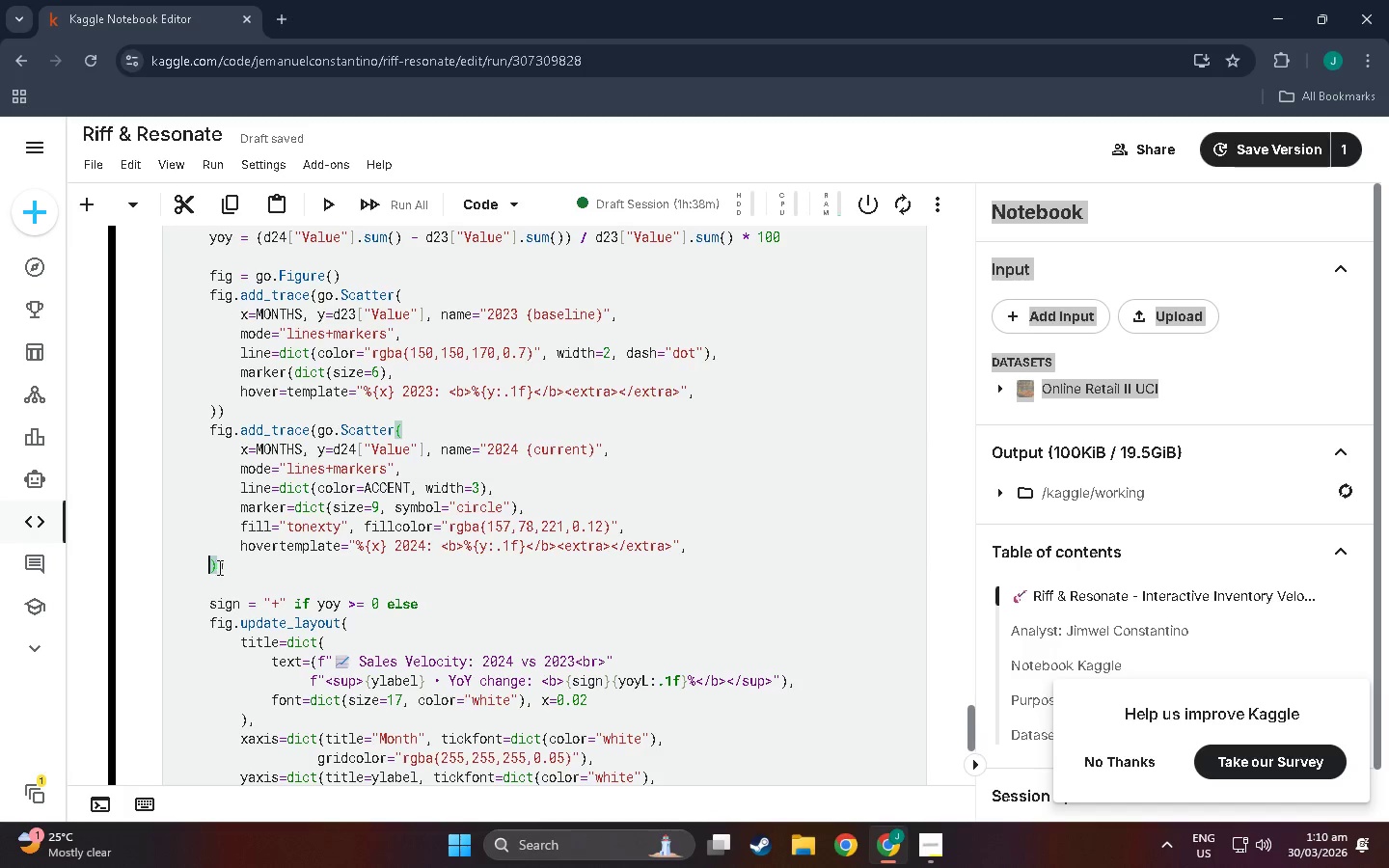 
triple_click([225, 584])
 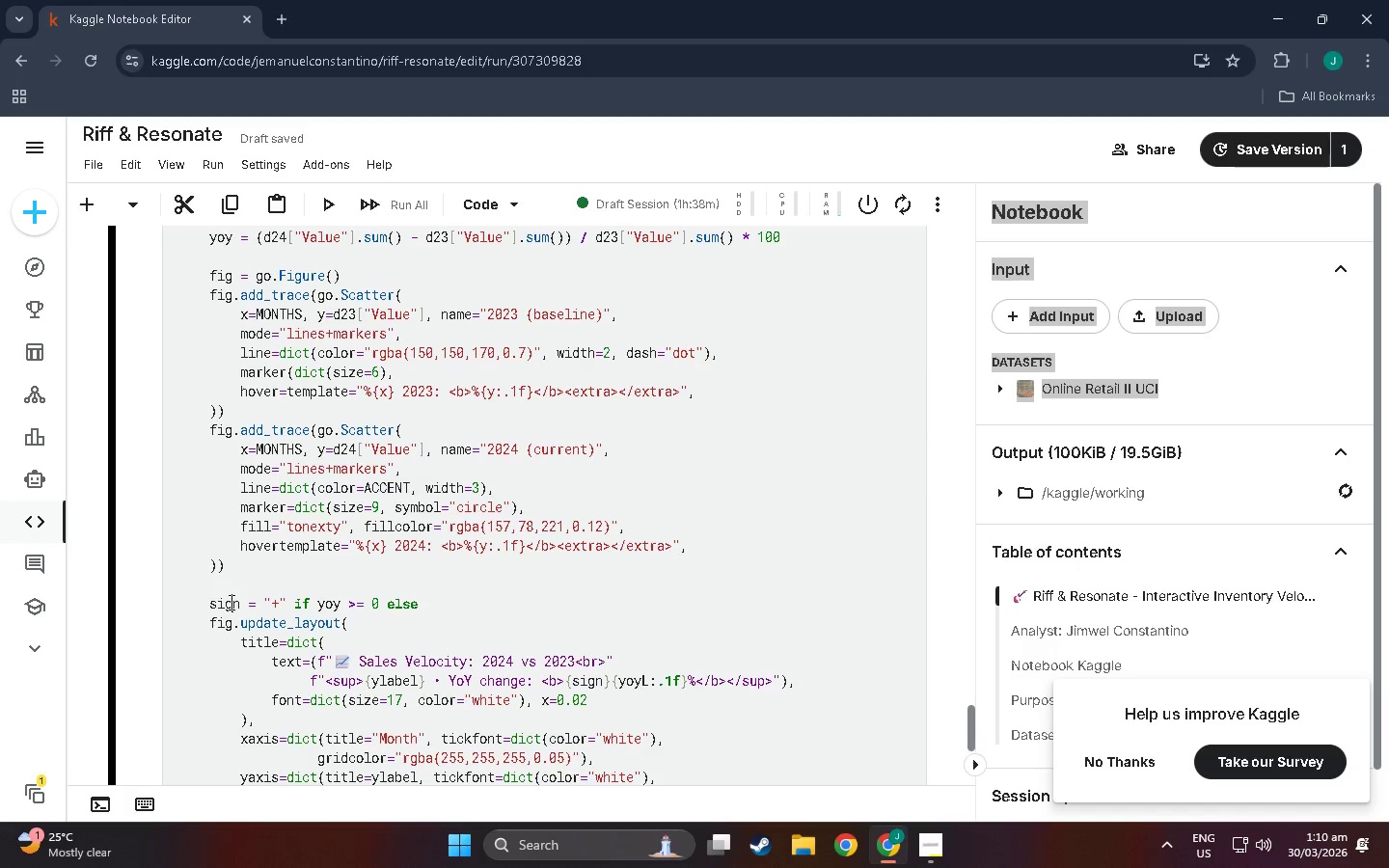 
double_click([288, 604])
 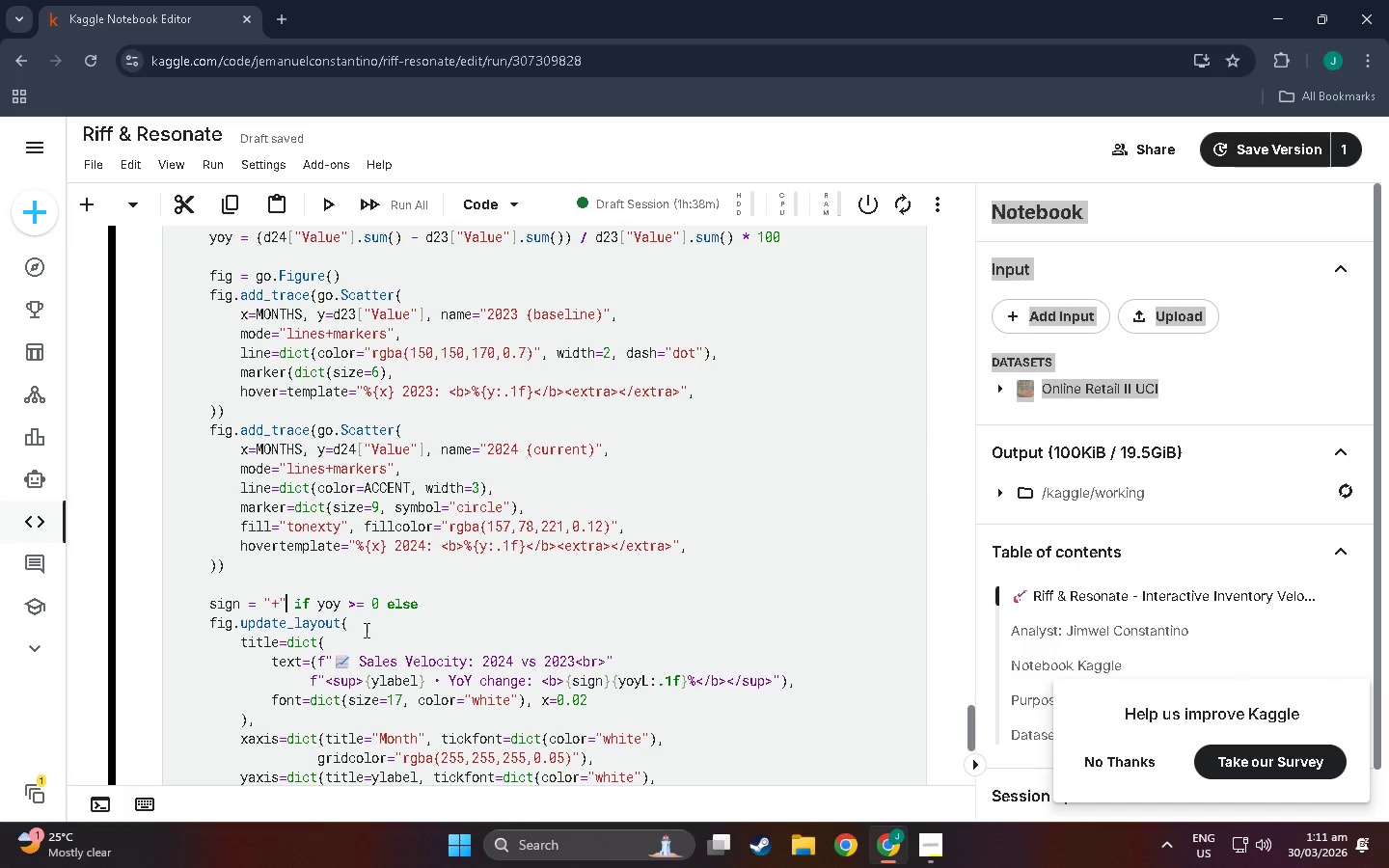 
scroll: coordinate [354, 612], scroll_direction: down, amount: 1.0
 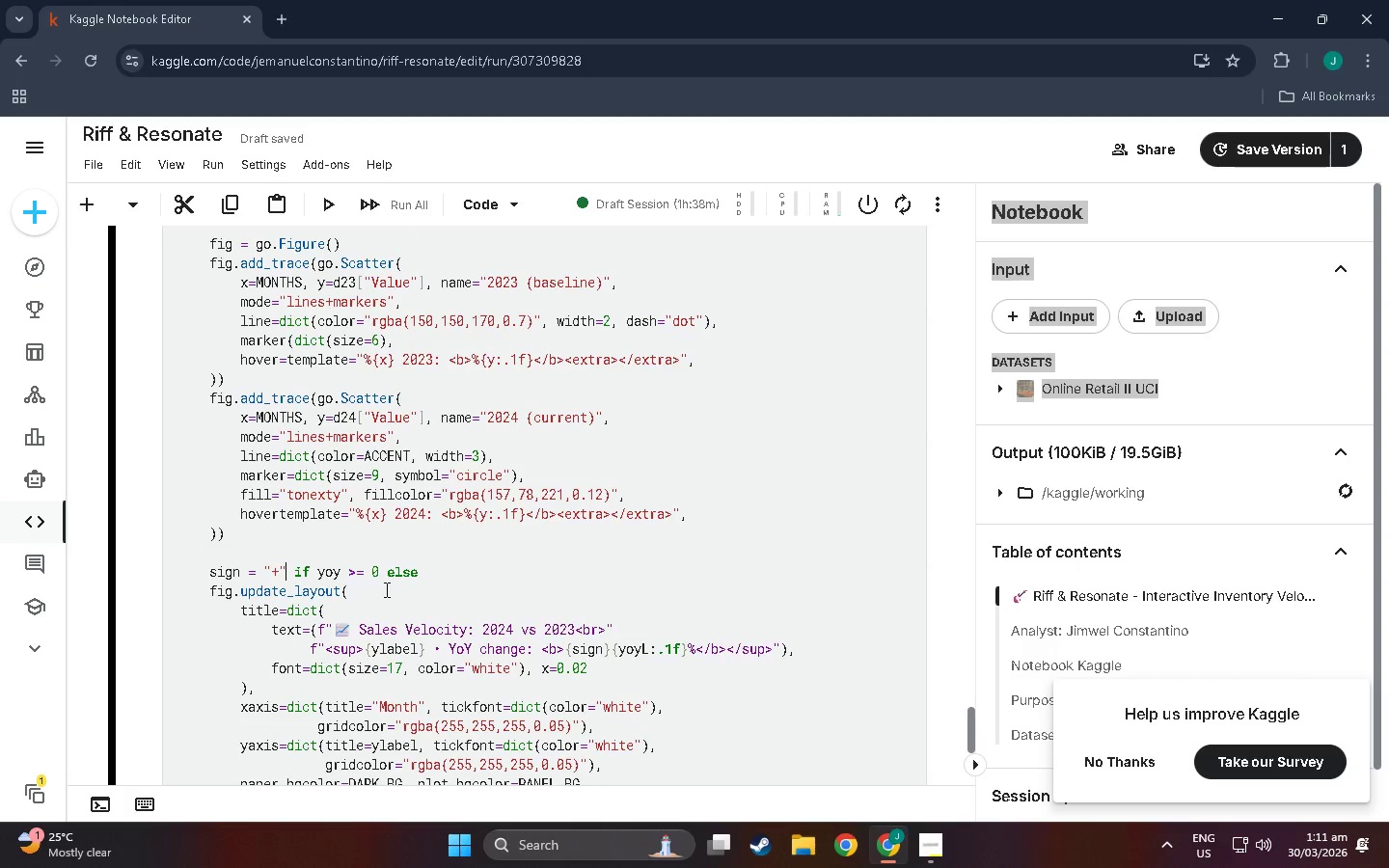 
left_click([424, 573])
 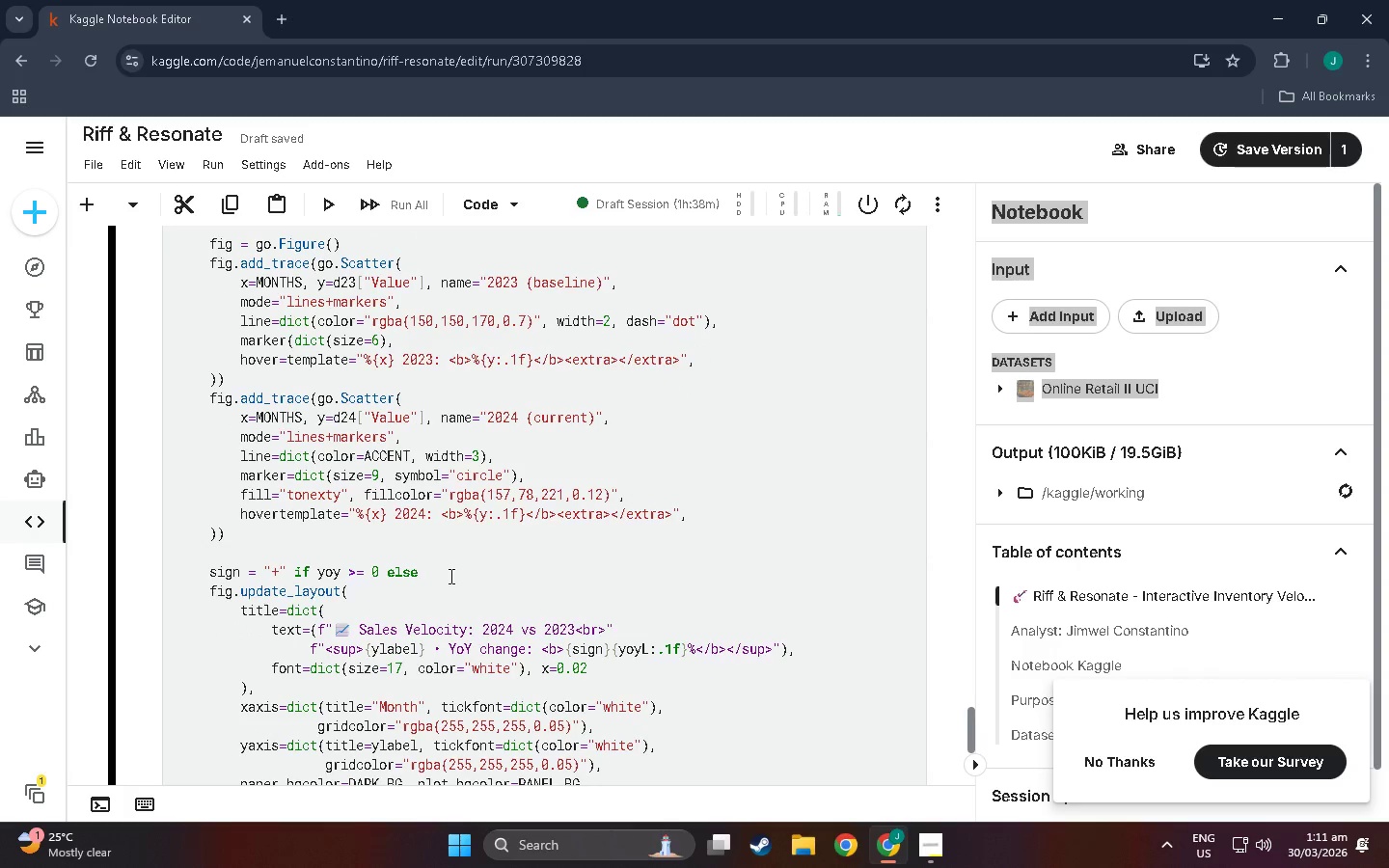 
key(Space)
 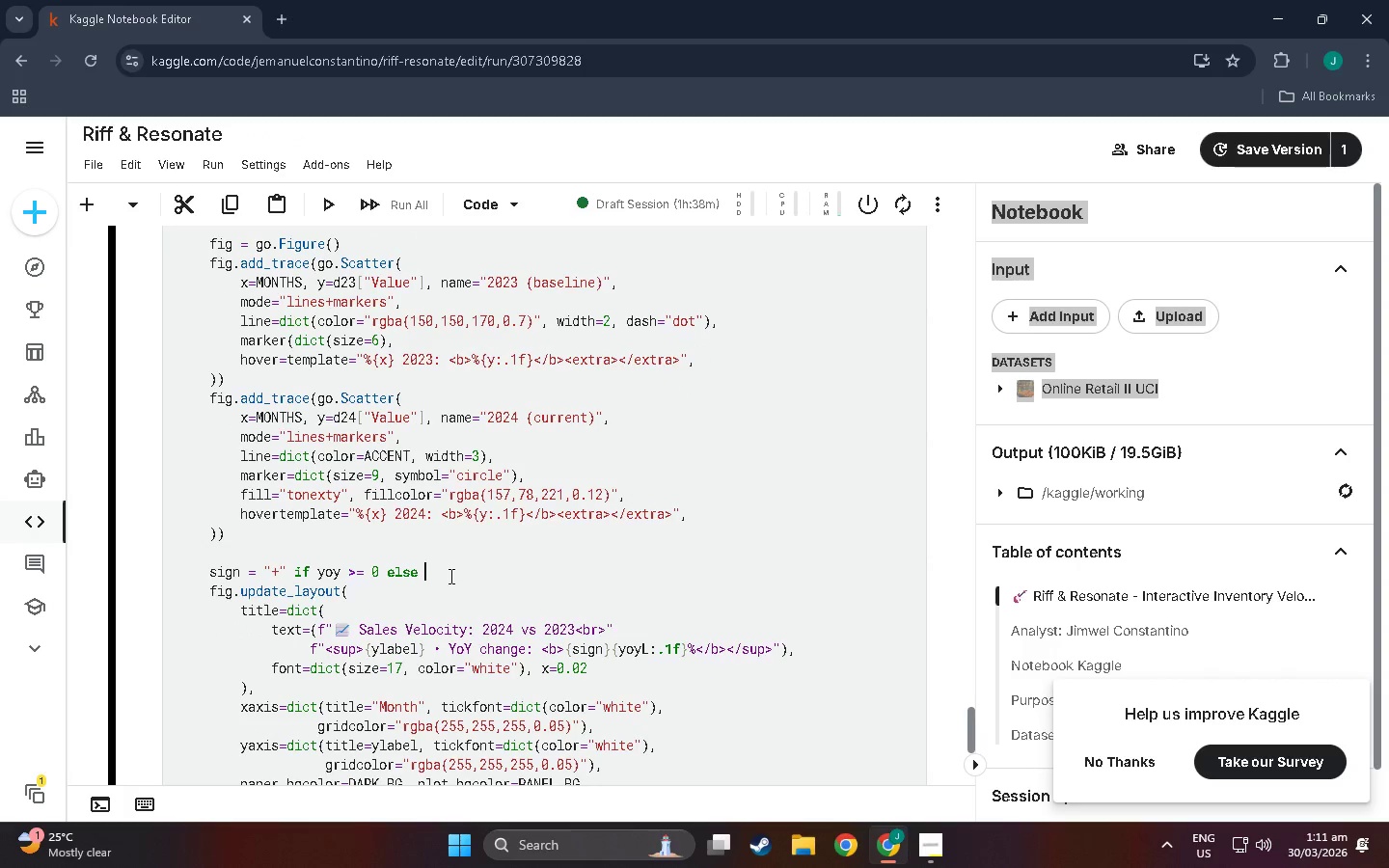 
key(Shift+Quote)
 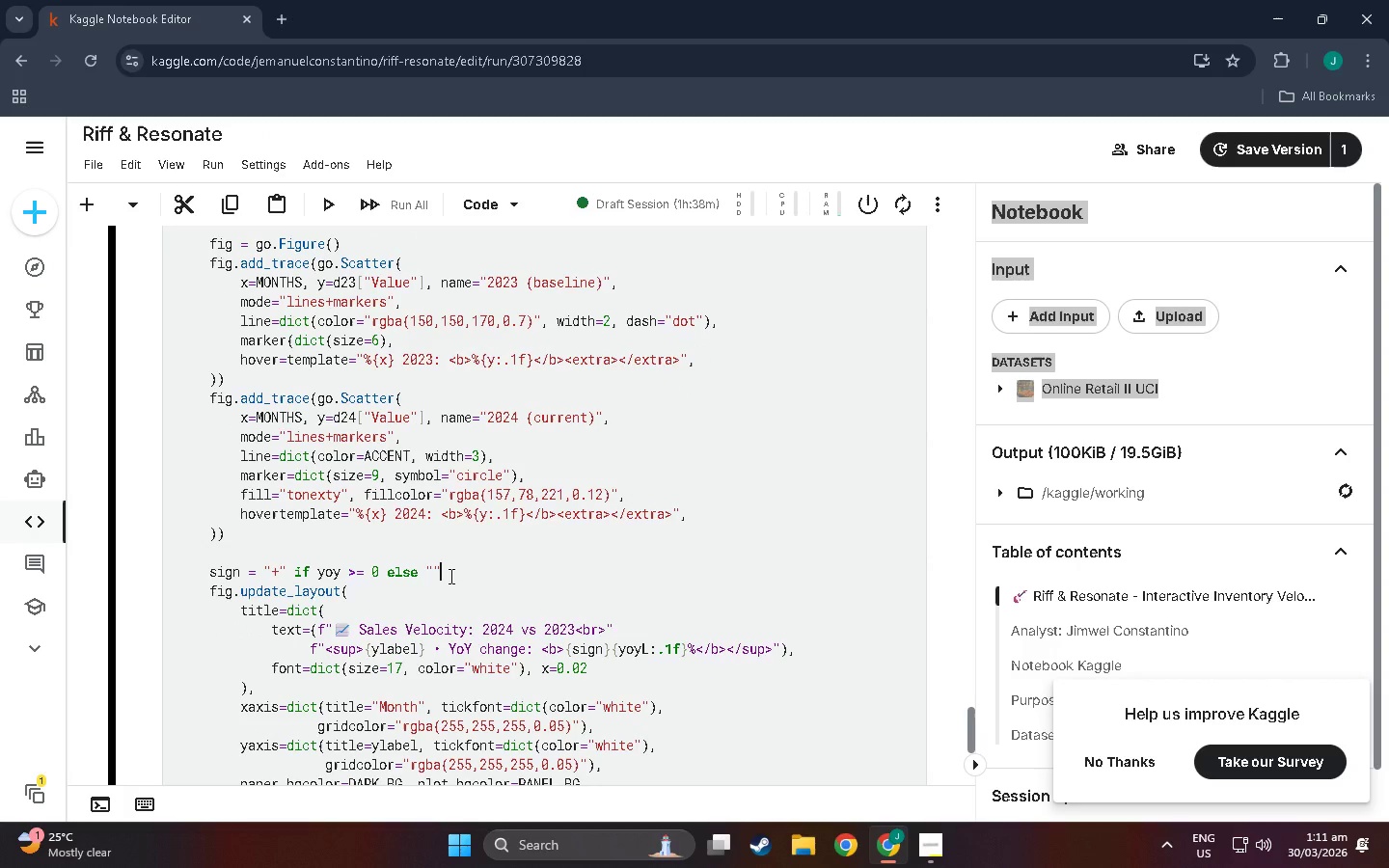 
key(Shift+Quote)
 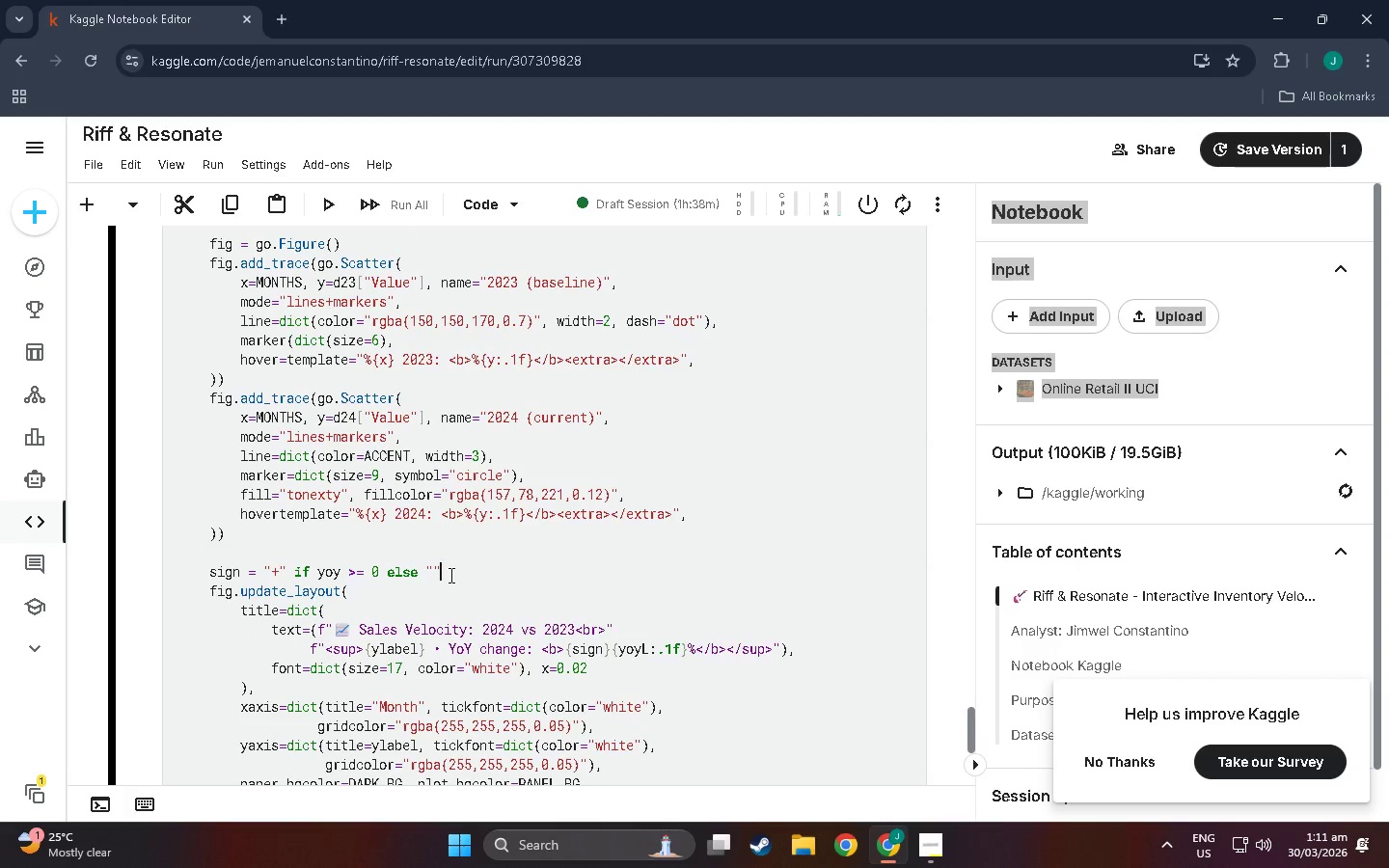 
scroll: coordinate [348, 552], scroll_direction: down, amount: 4.0
 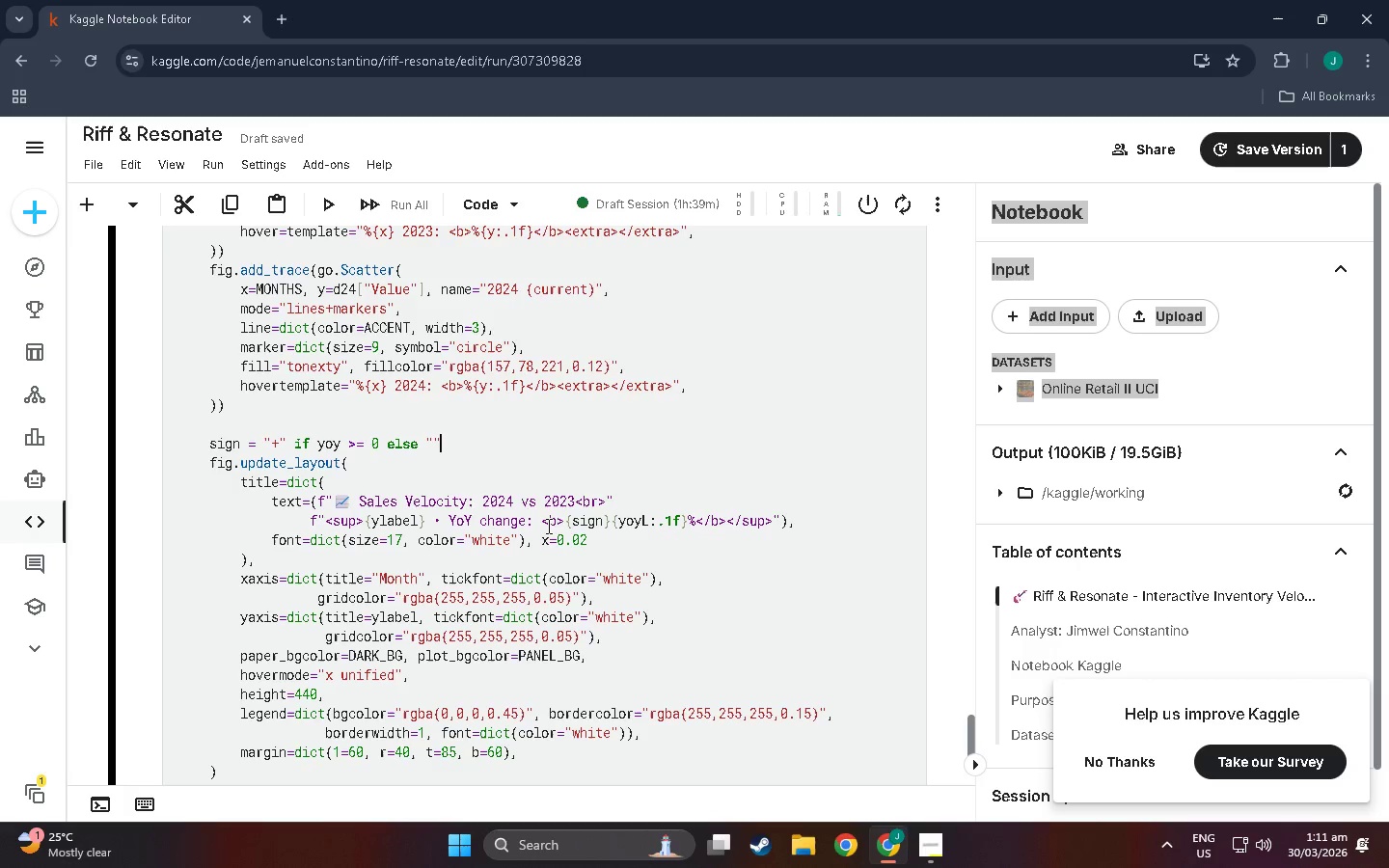 
wait(17.78)
 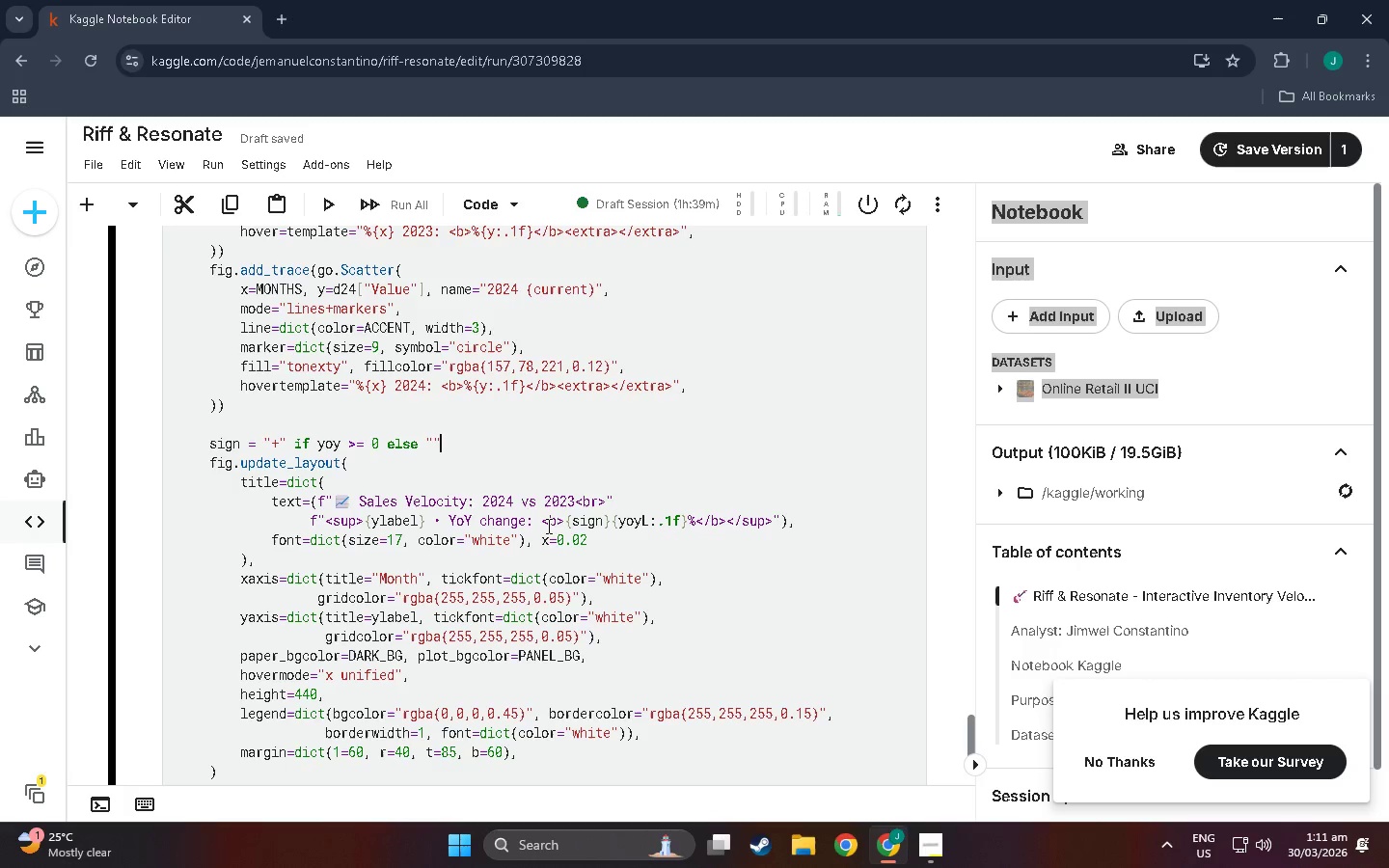 
double_click([648, 522])
 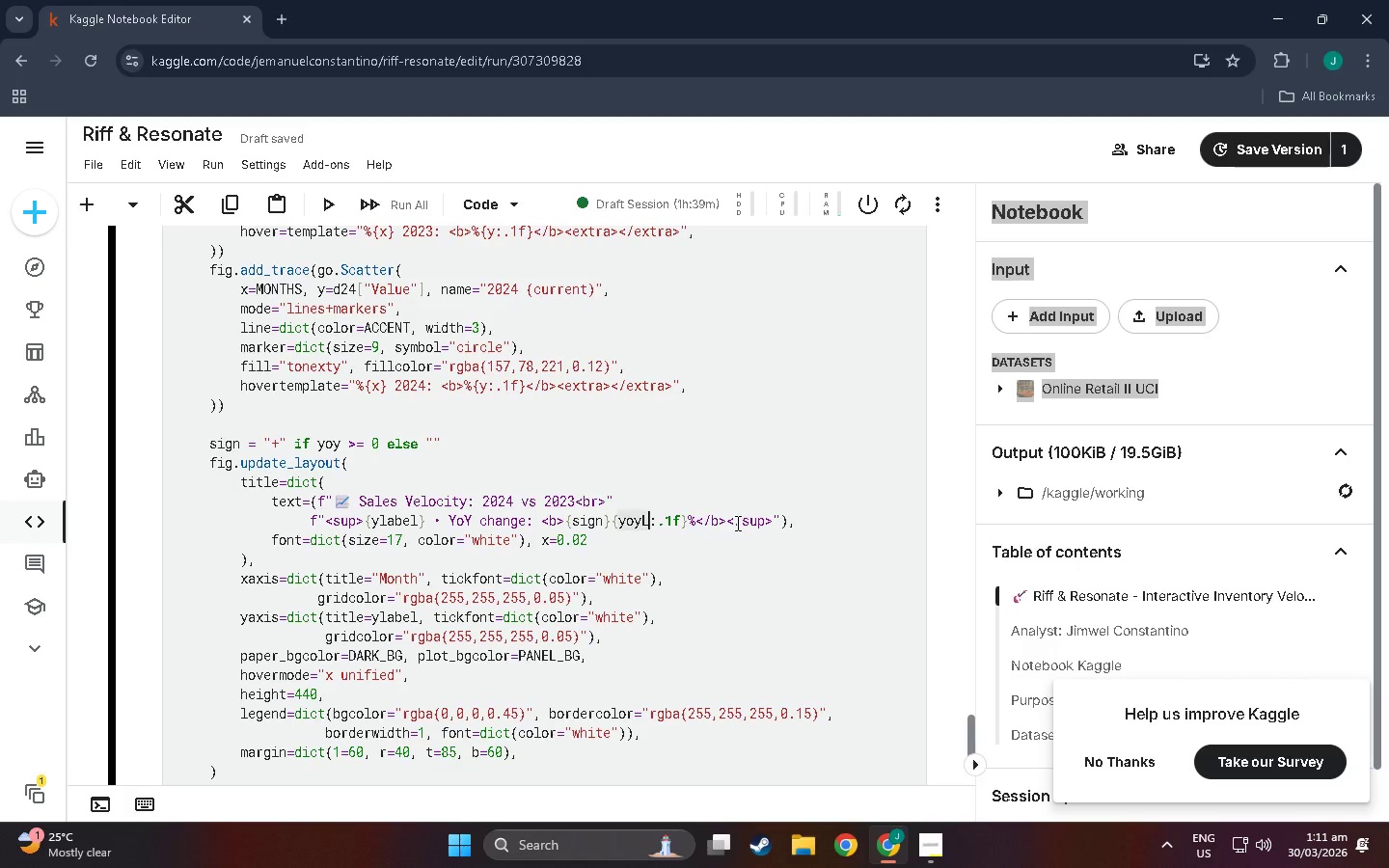 
key(Backspace)
 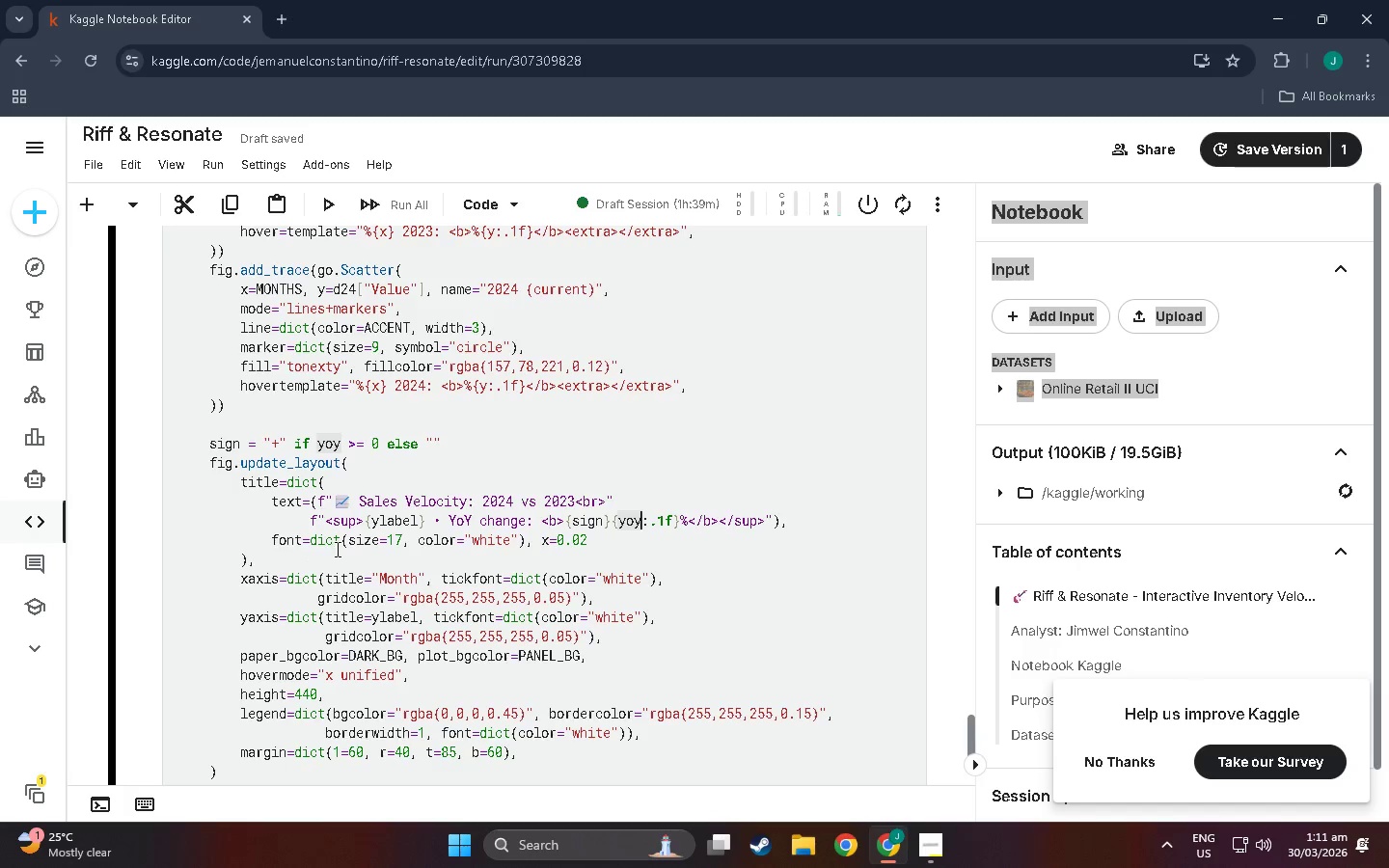 
wait(19.69)
 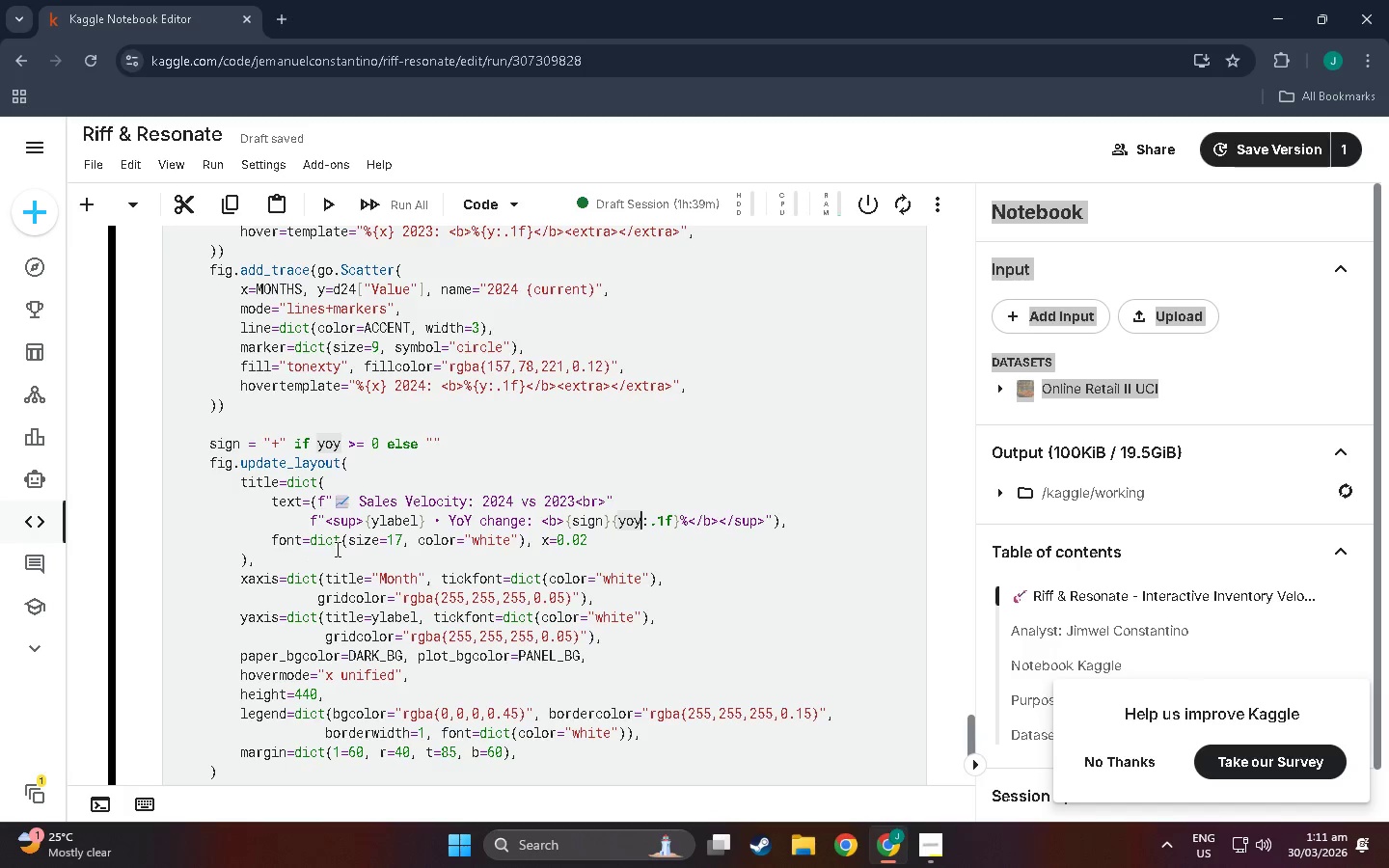 
scroll: coordinate [586, 552], scroll_direction: down, amount: 2.0
 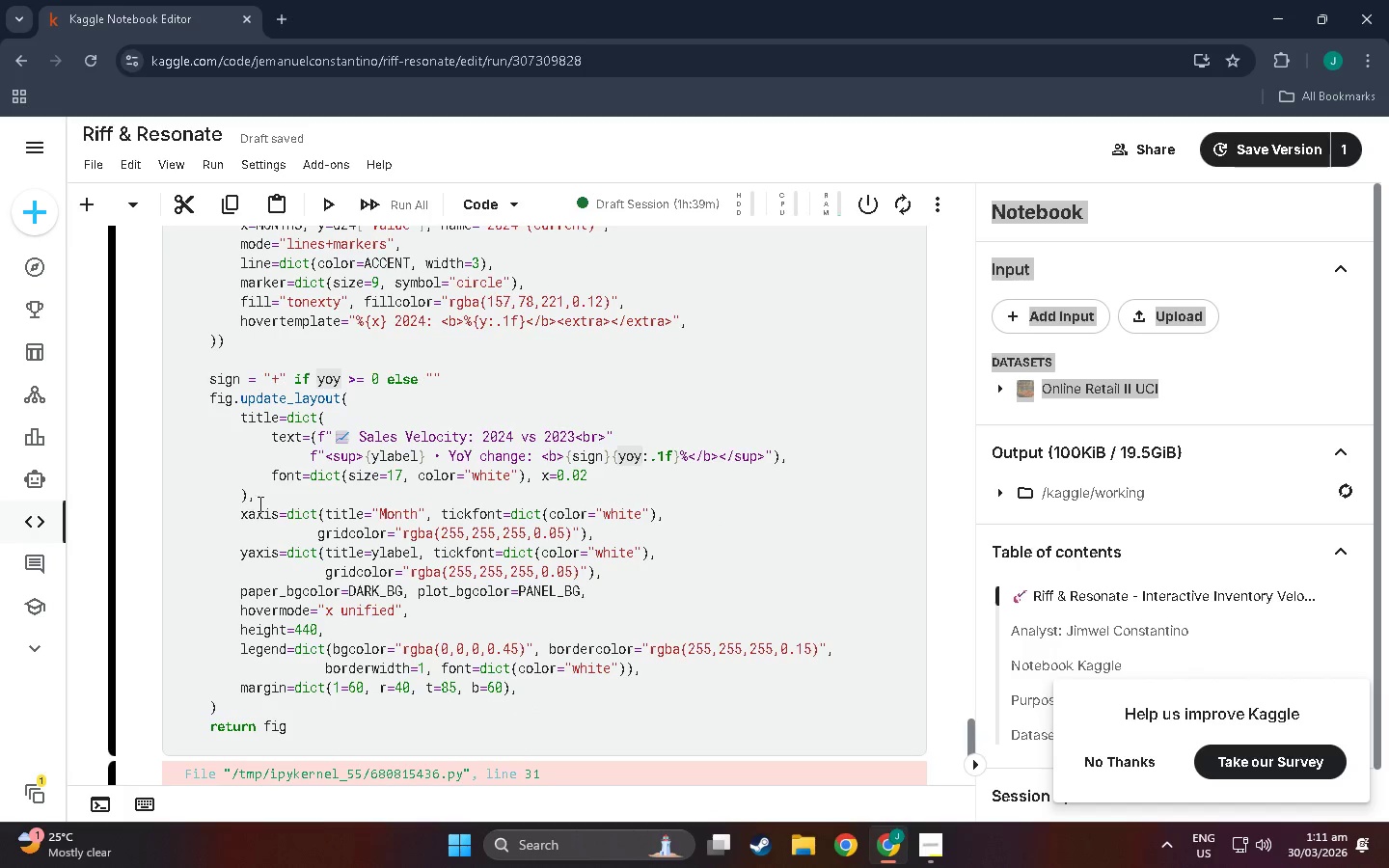 
double_click([286, 506])
 